 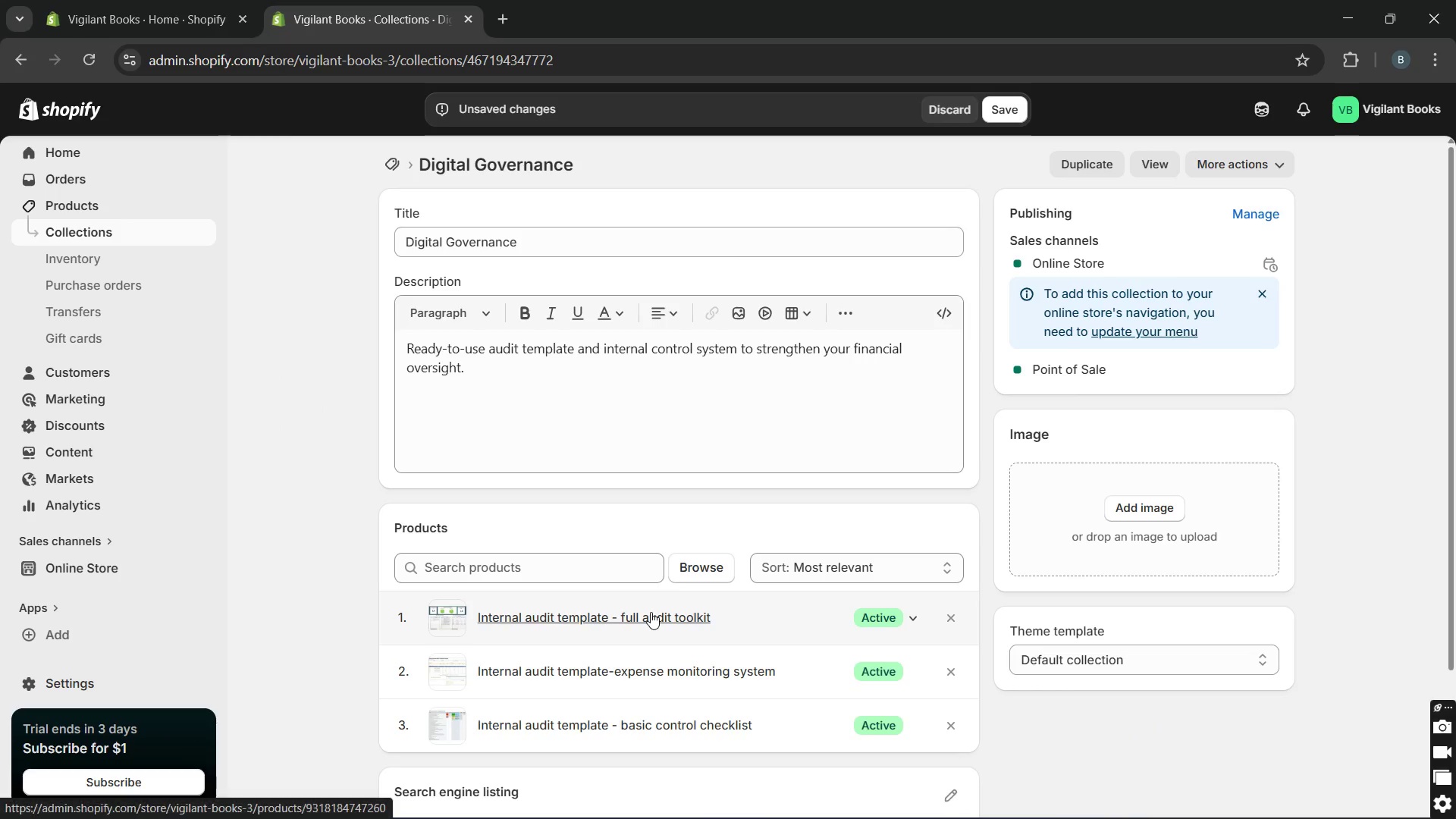 
left_click([1009, 114])
 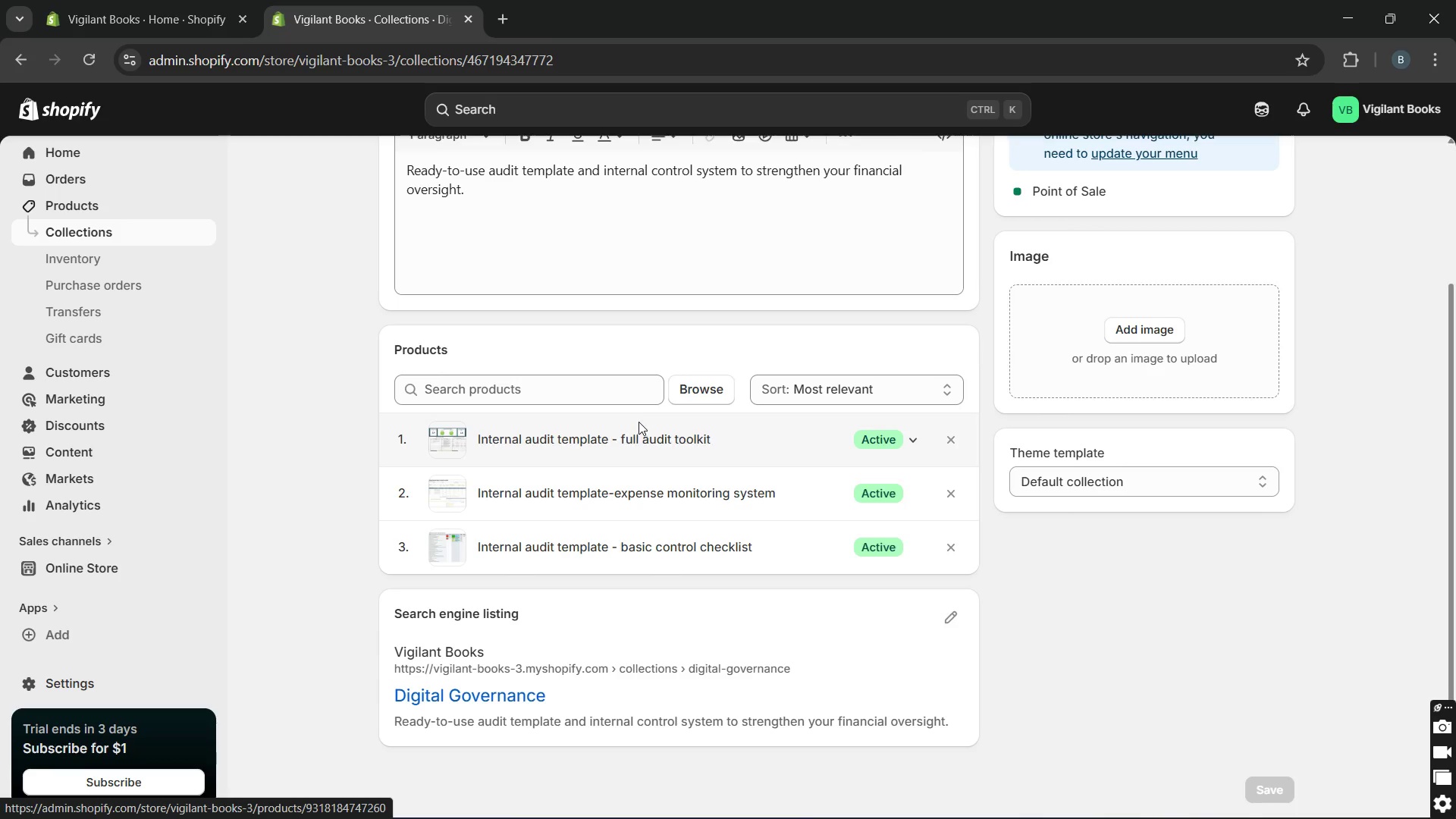 
wait(13.53)
 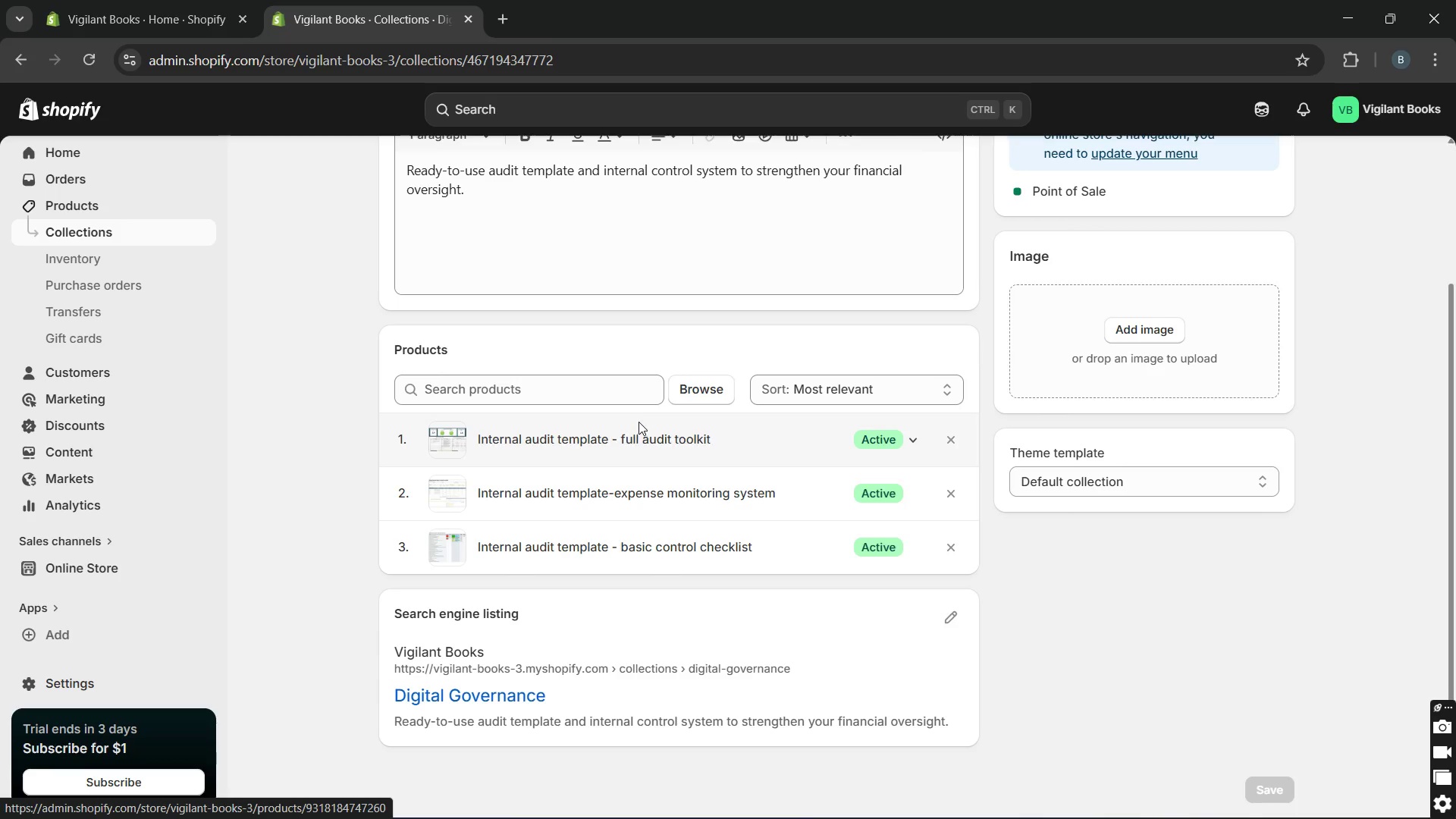 
left_click([133, 228])
 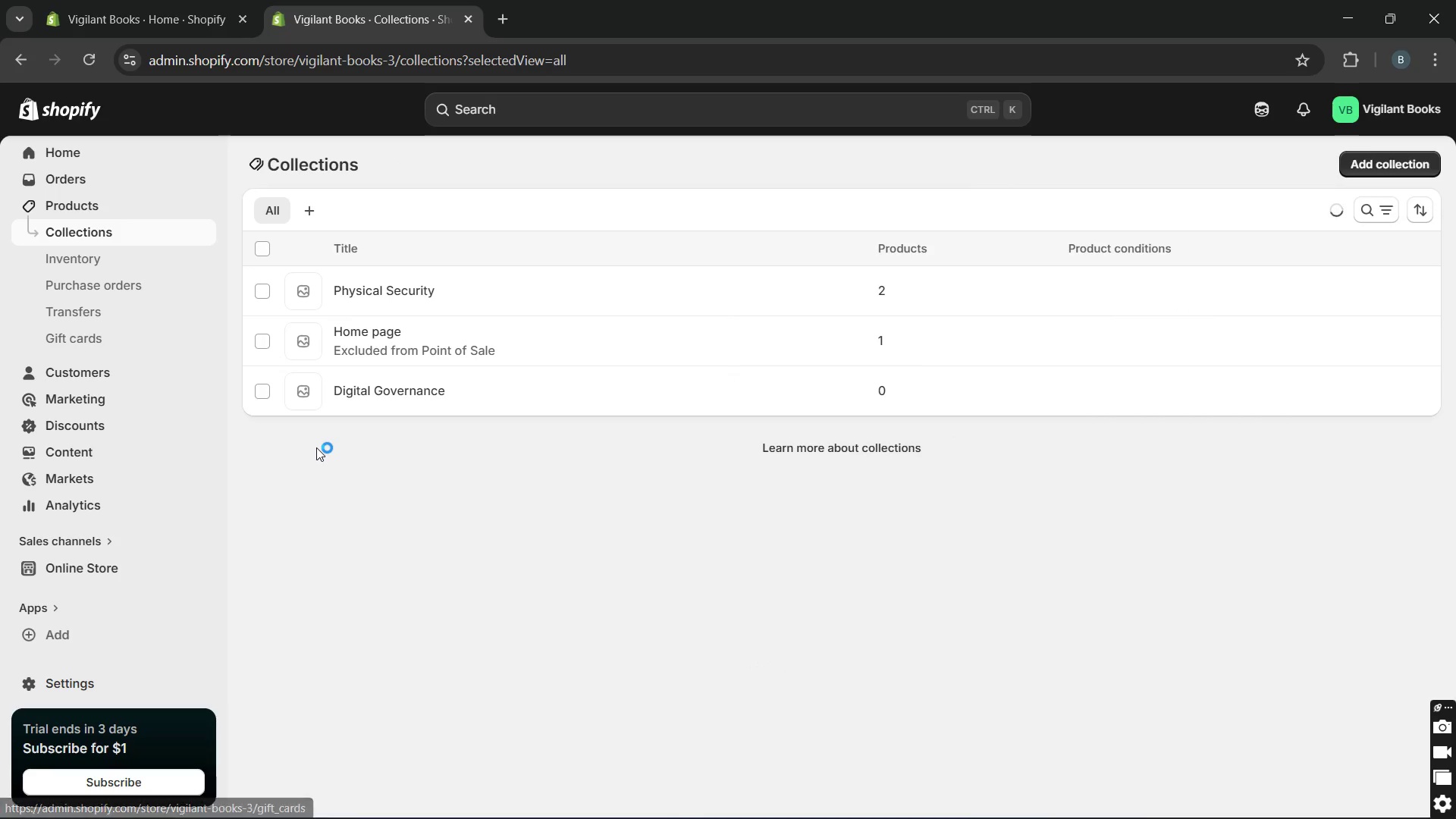 
wait(9.81)
 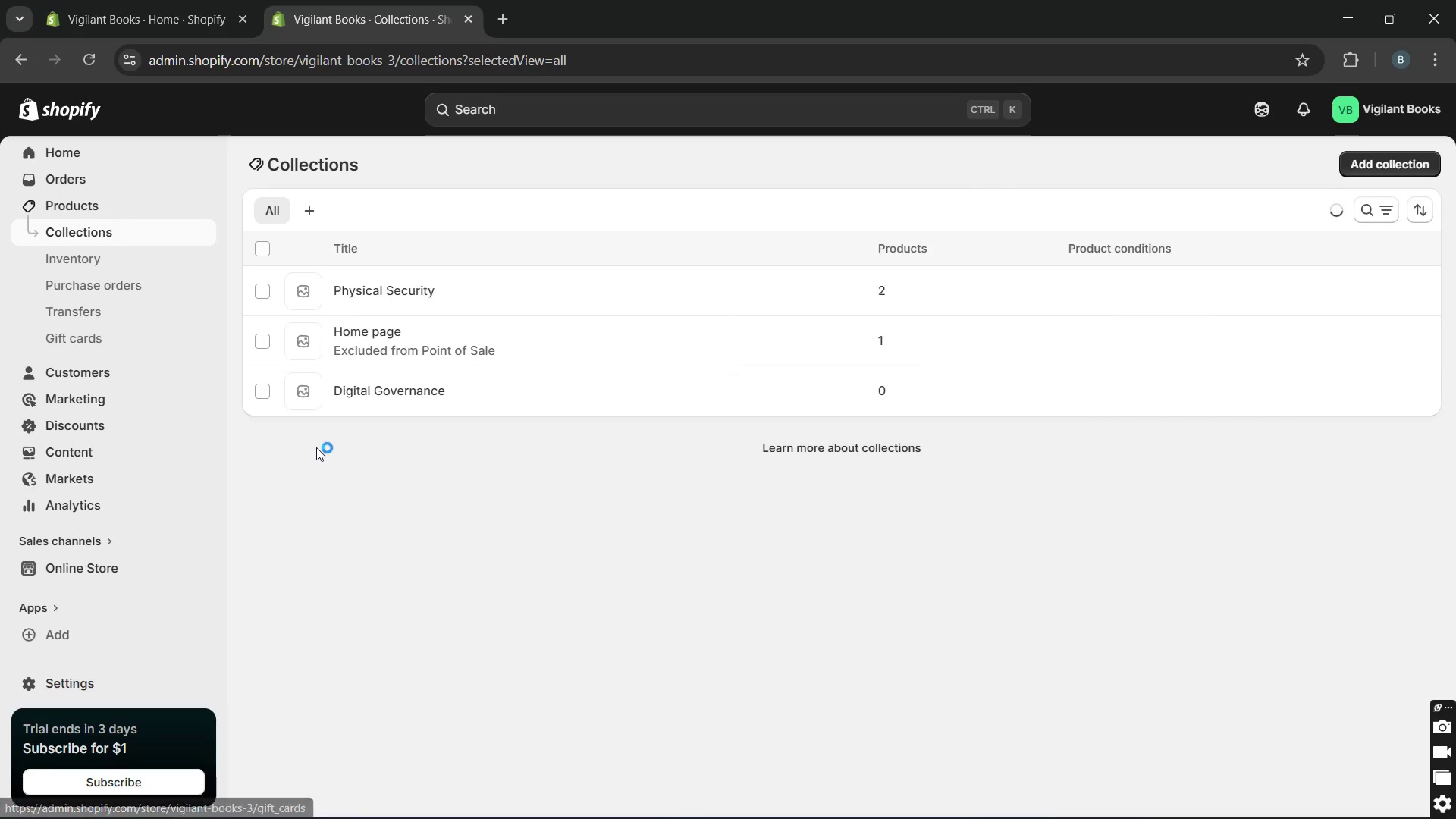 
left_click([118, 570])
 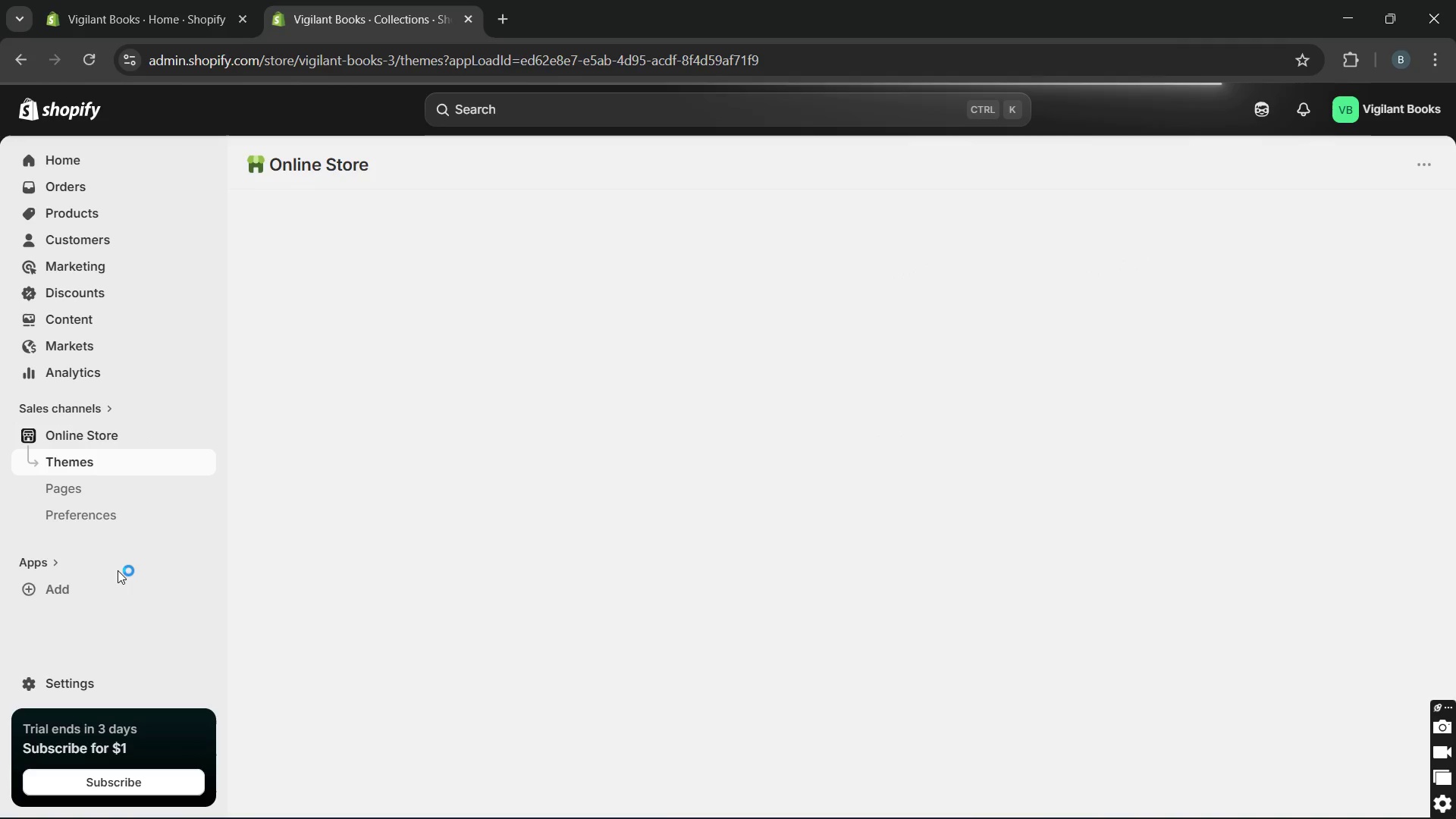 
wait(8.34)
 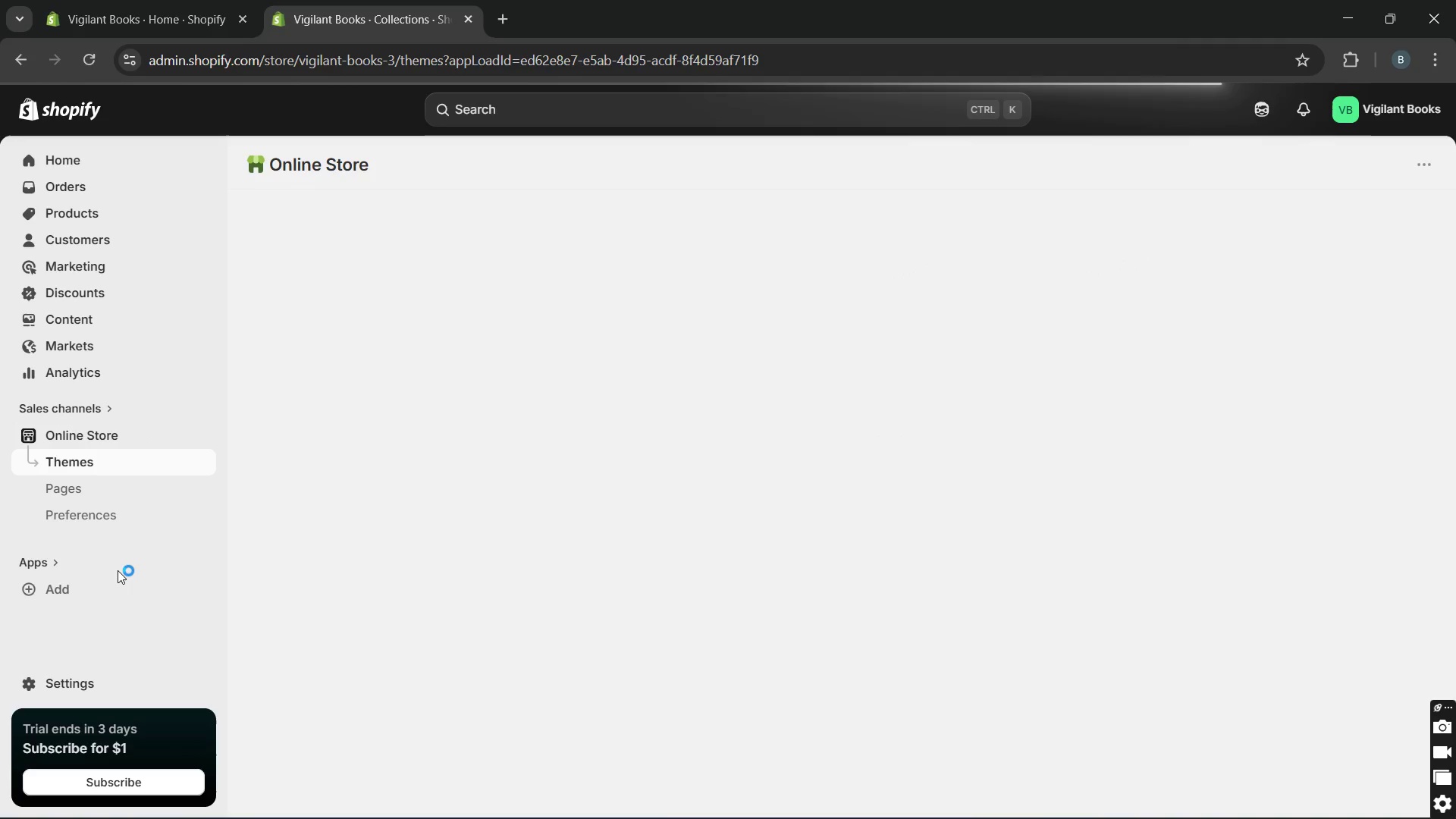 
left_click([103, 494])
 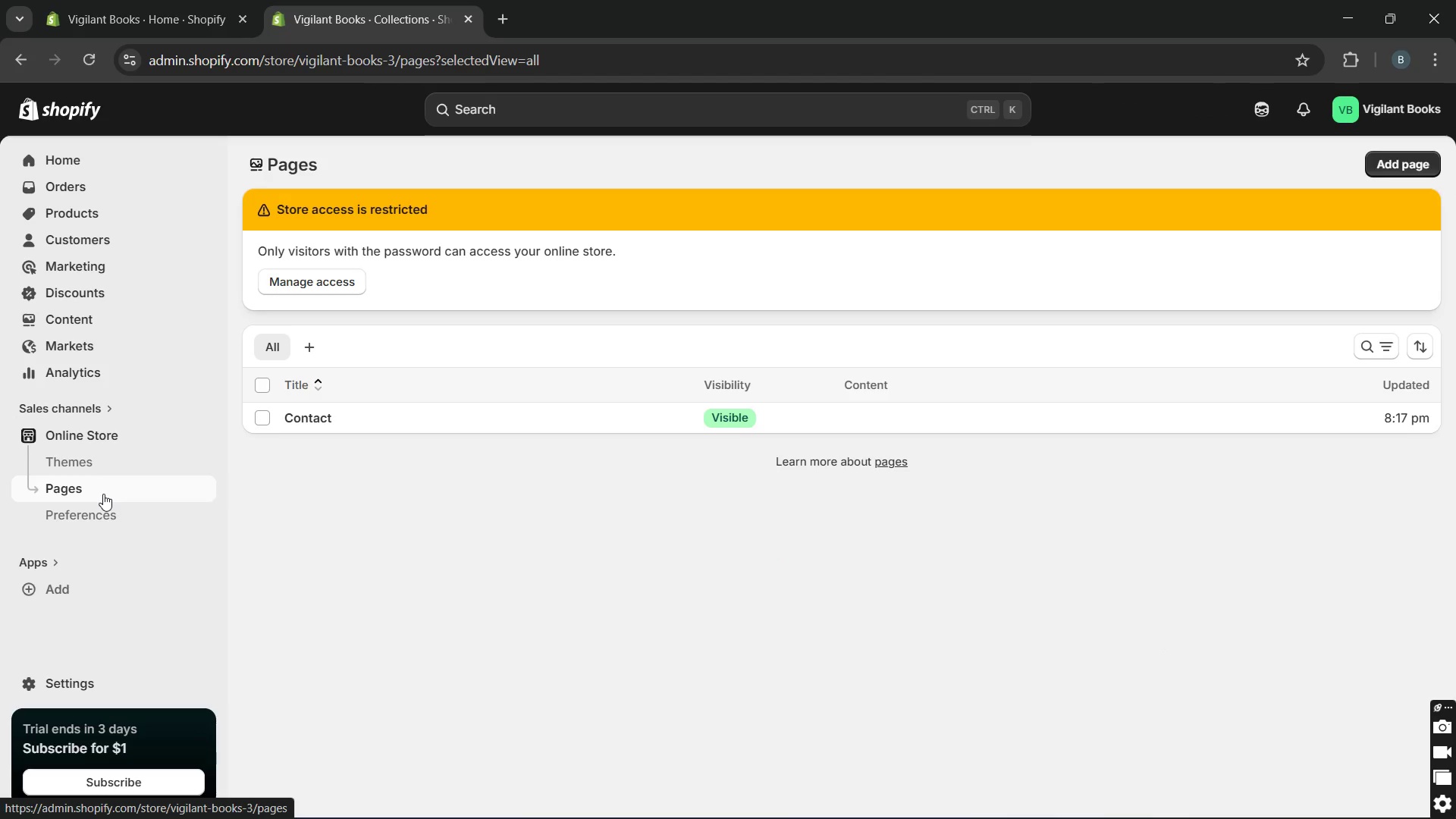 
wait(9.89)
 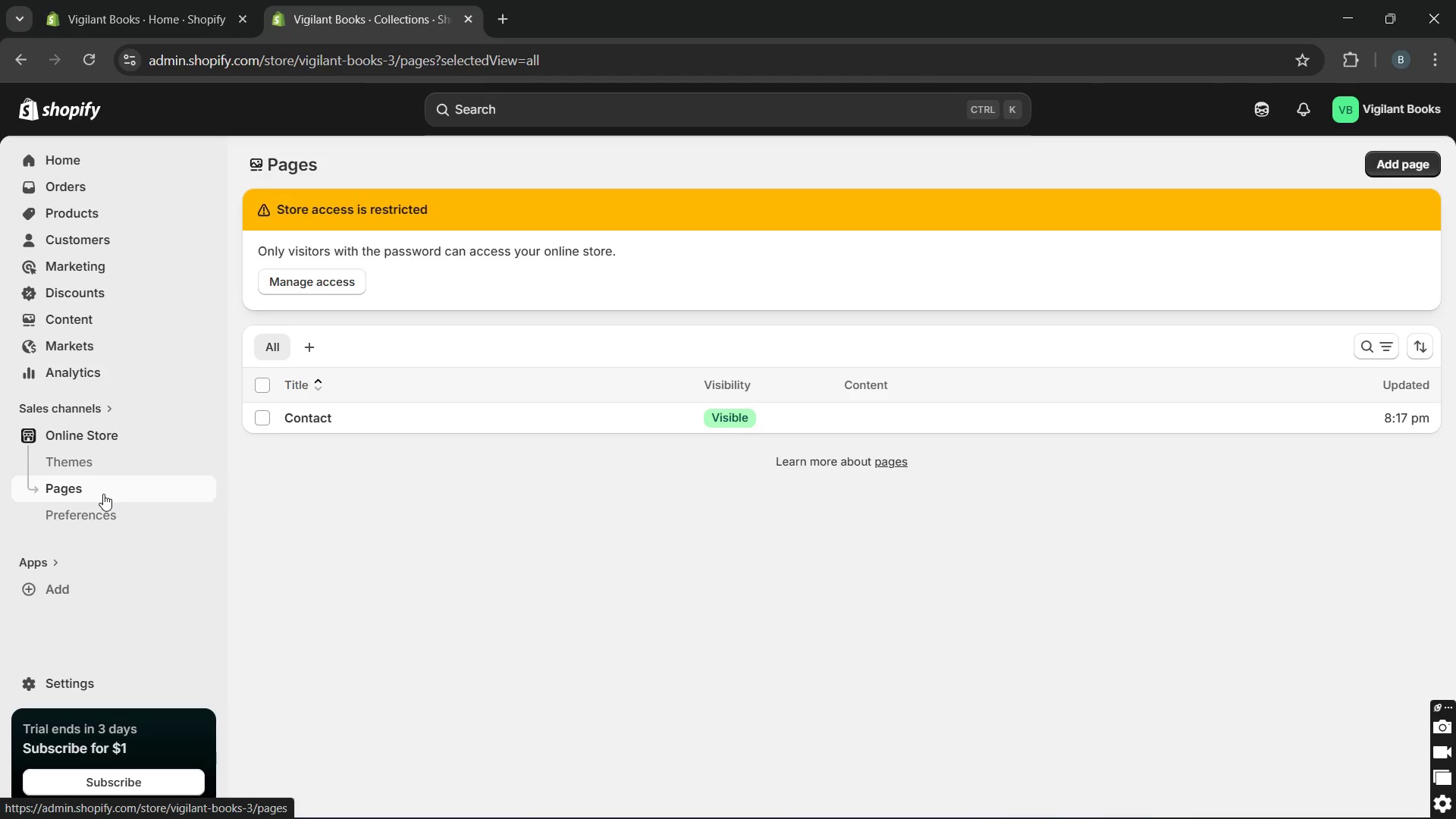 
left_click([309, 349])
 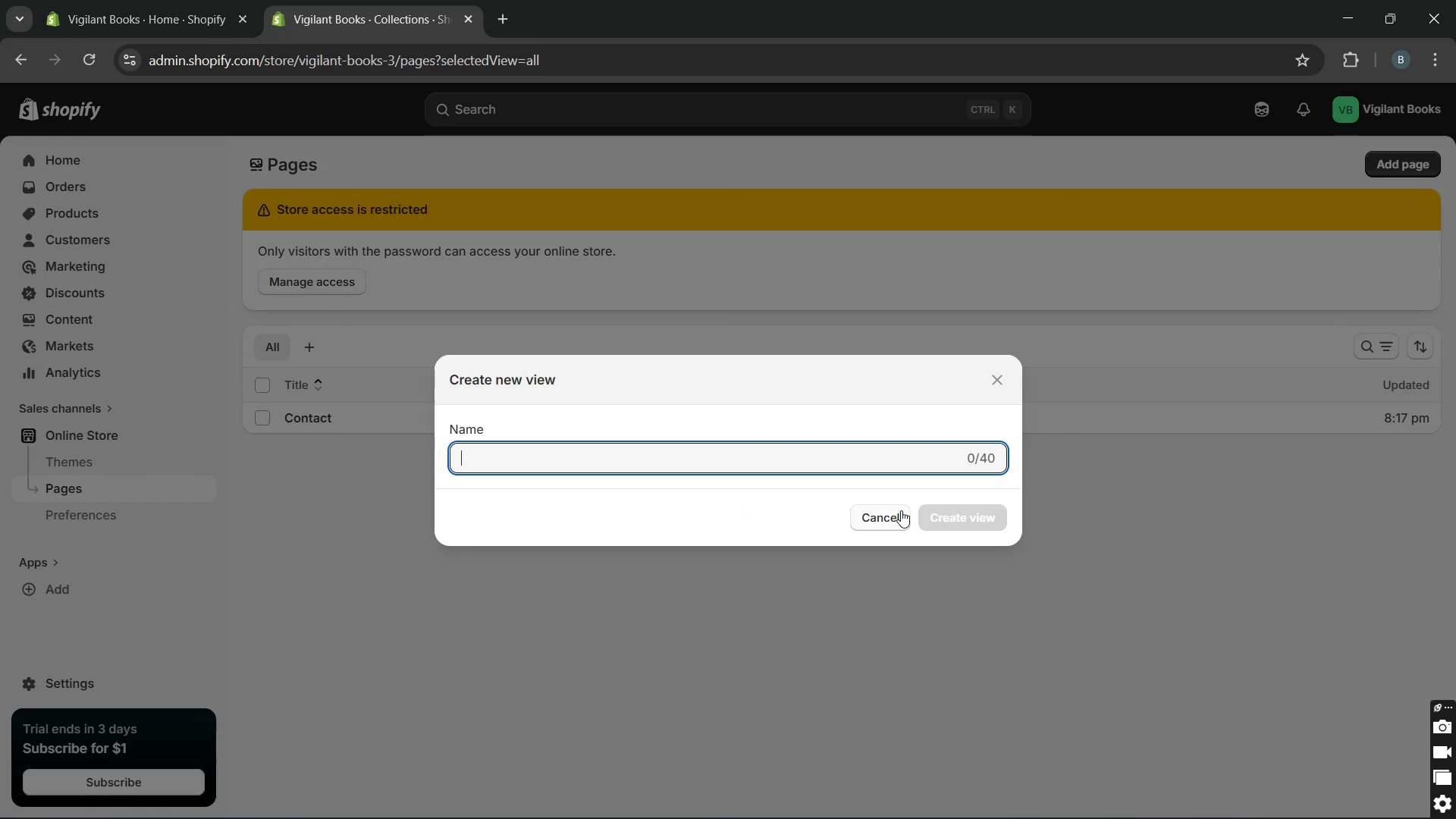 
left_click([896, 510])
 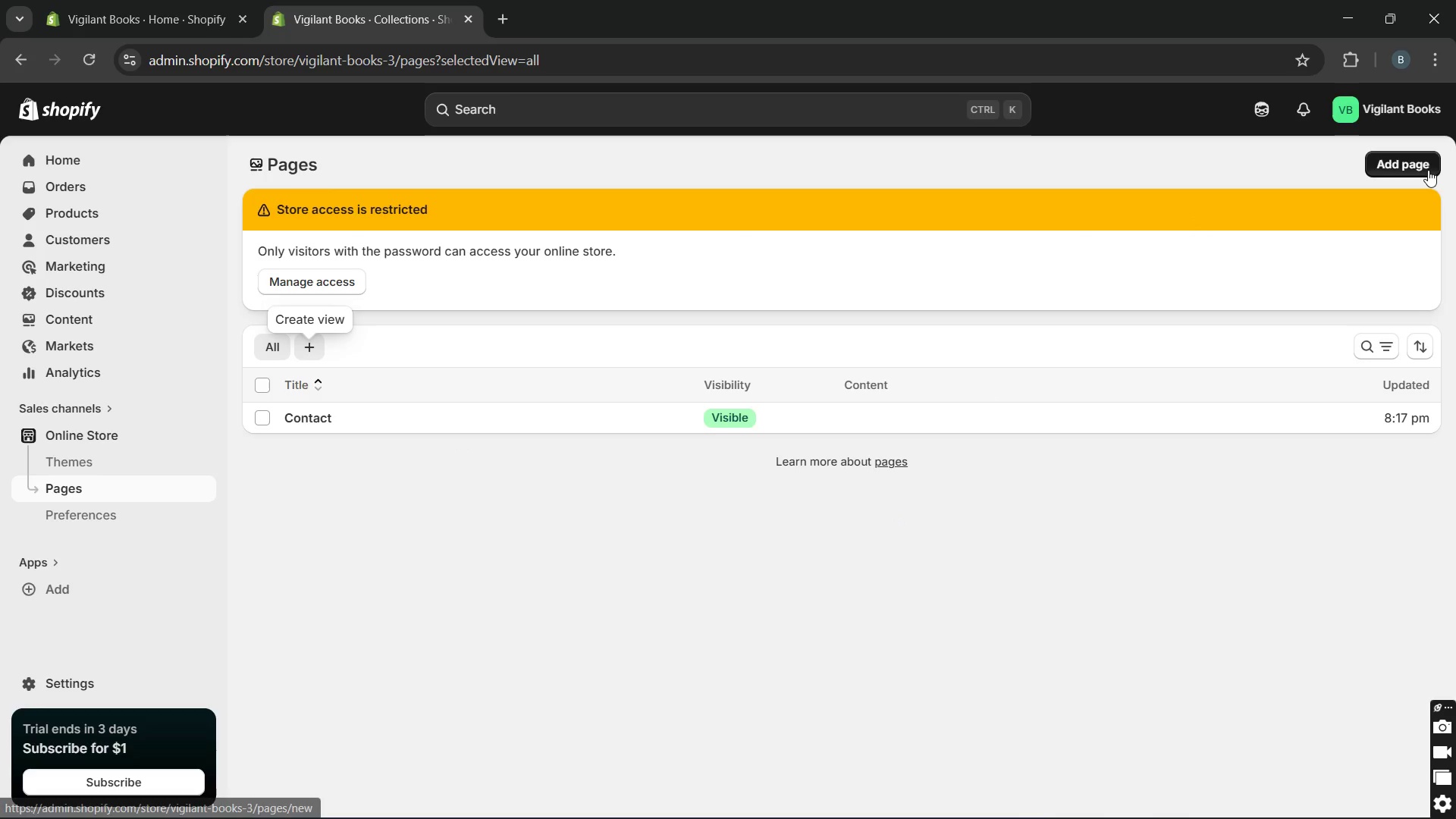 
left_click([1428, 170])
 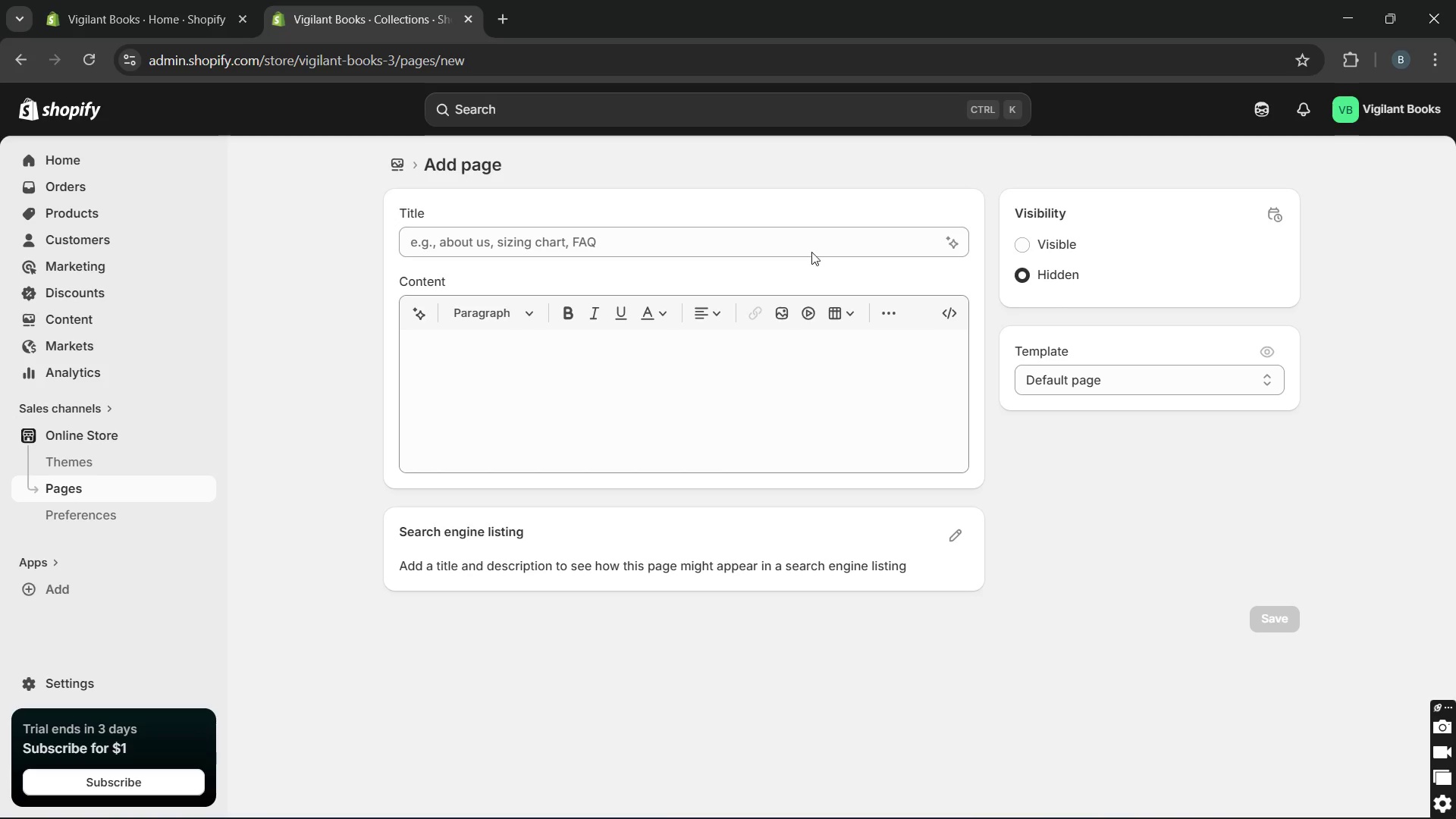 
left_click([786, 243])
 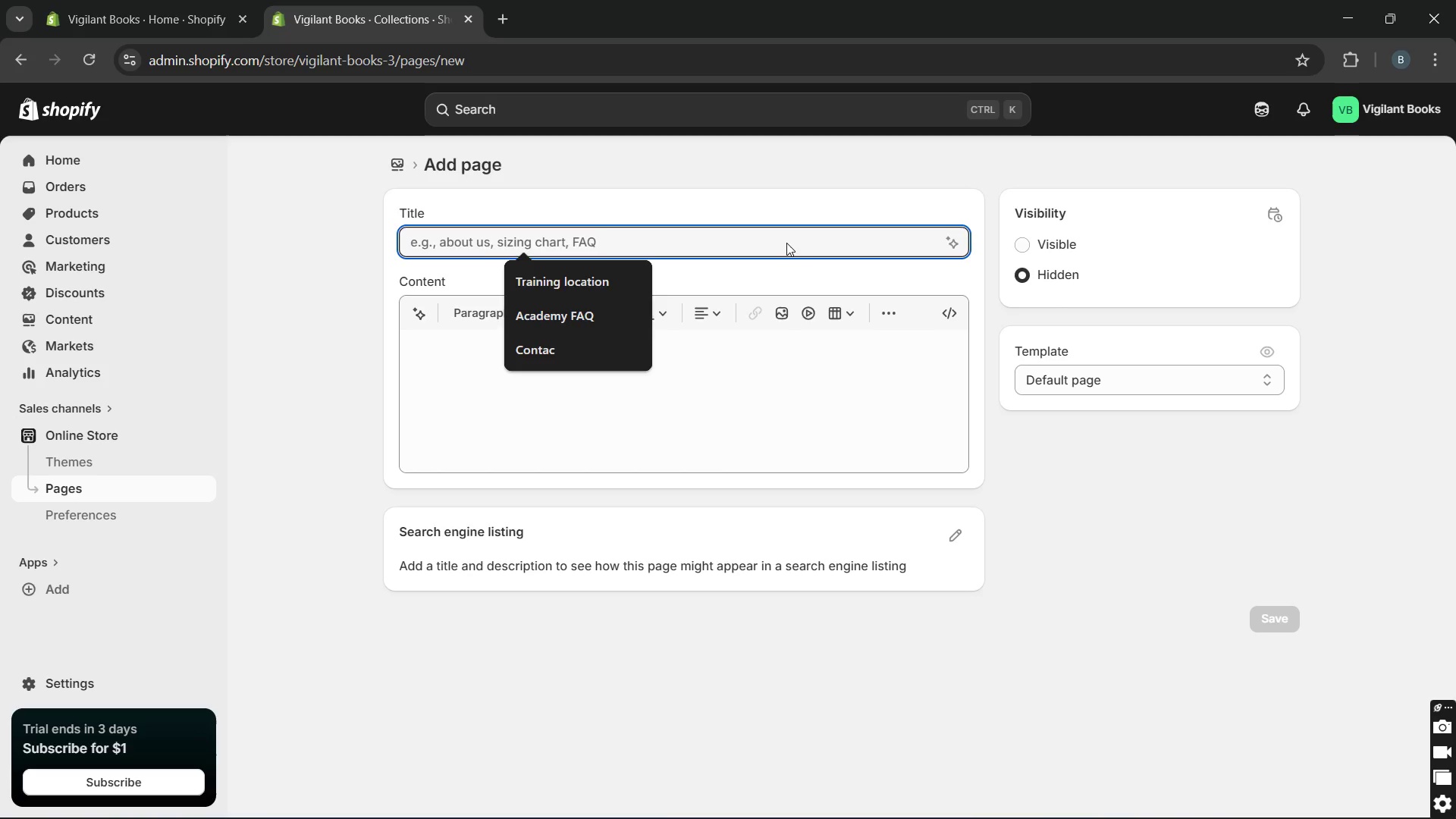 
type(Our Meth)
 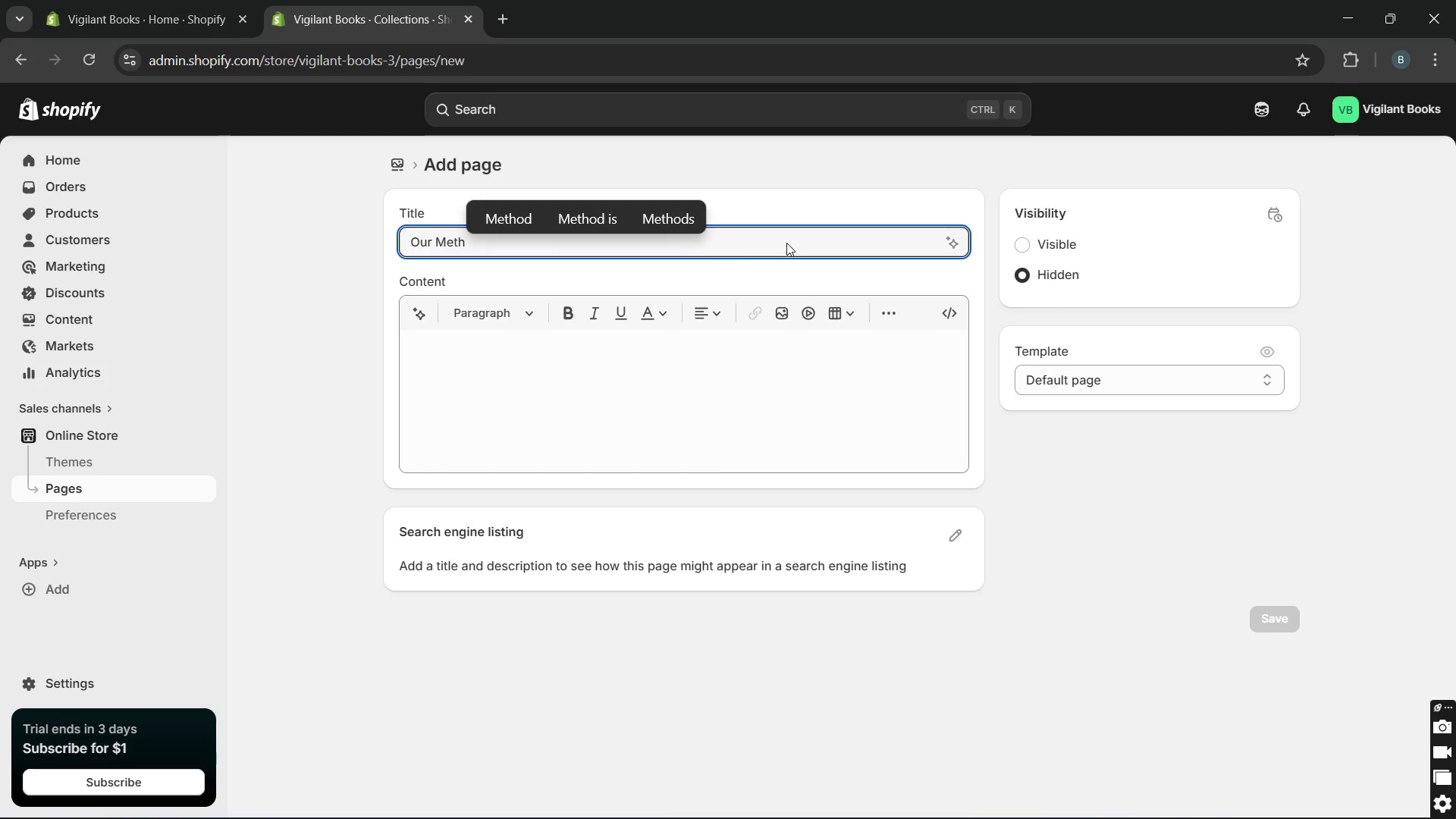 
type(odology)
 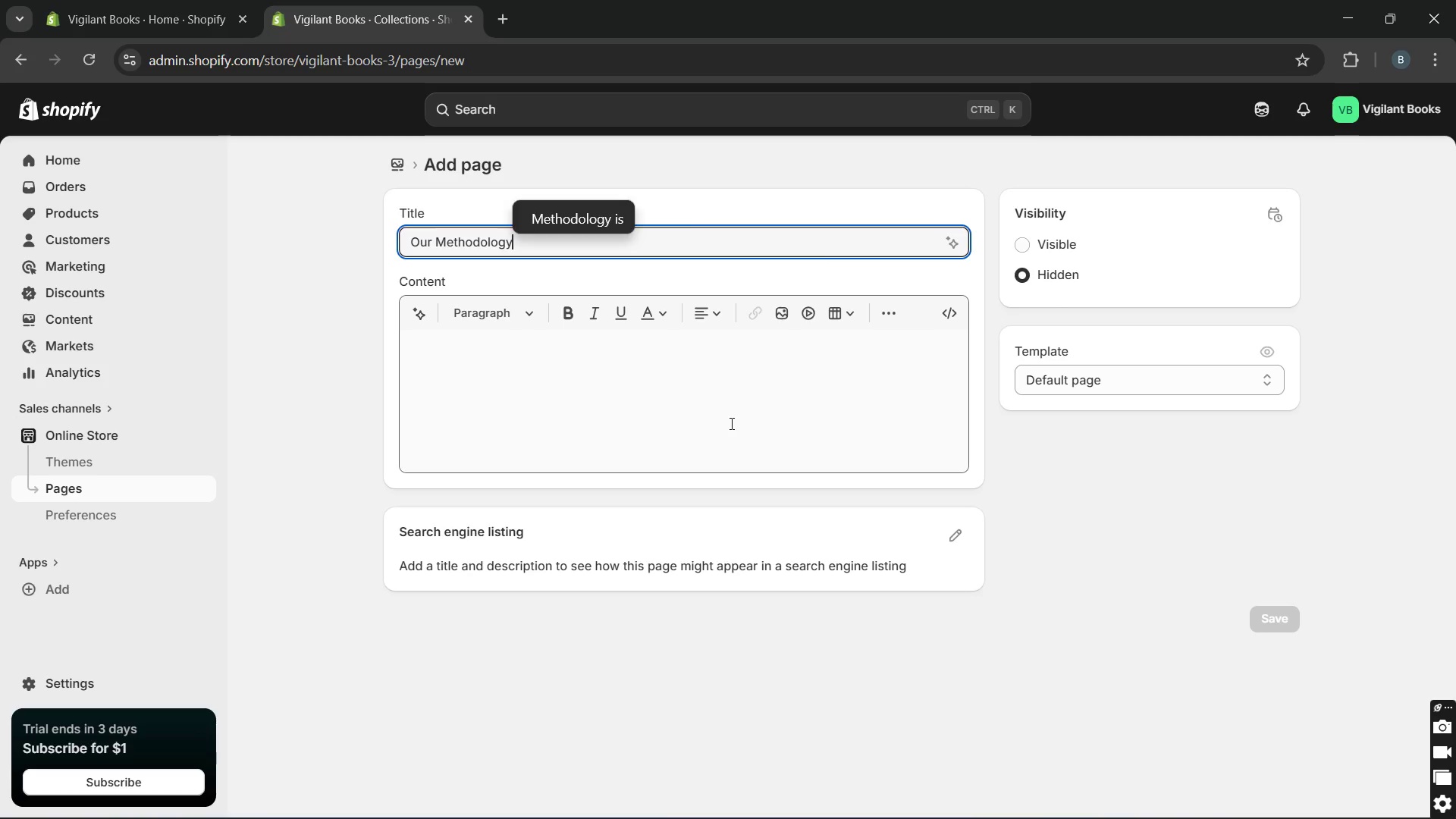 
left_click([730, 423])
 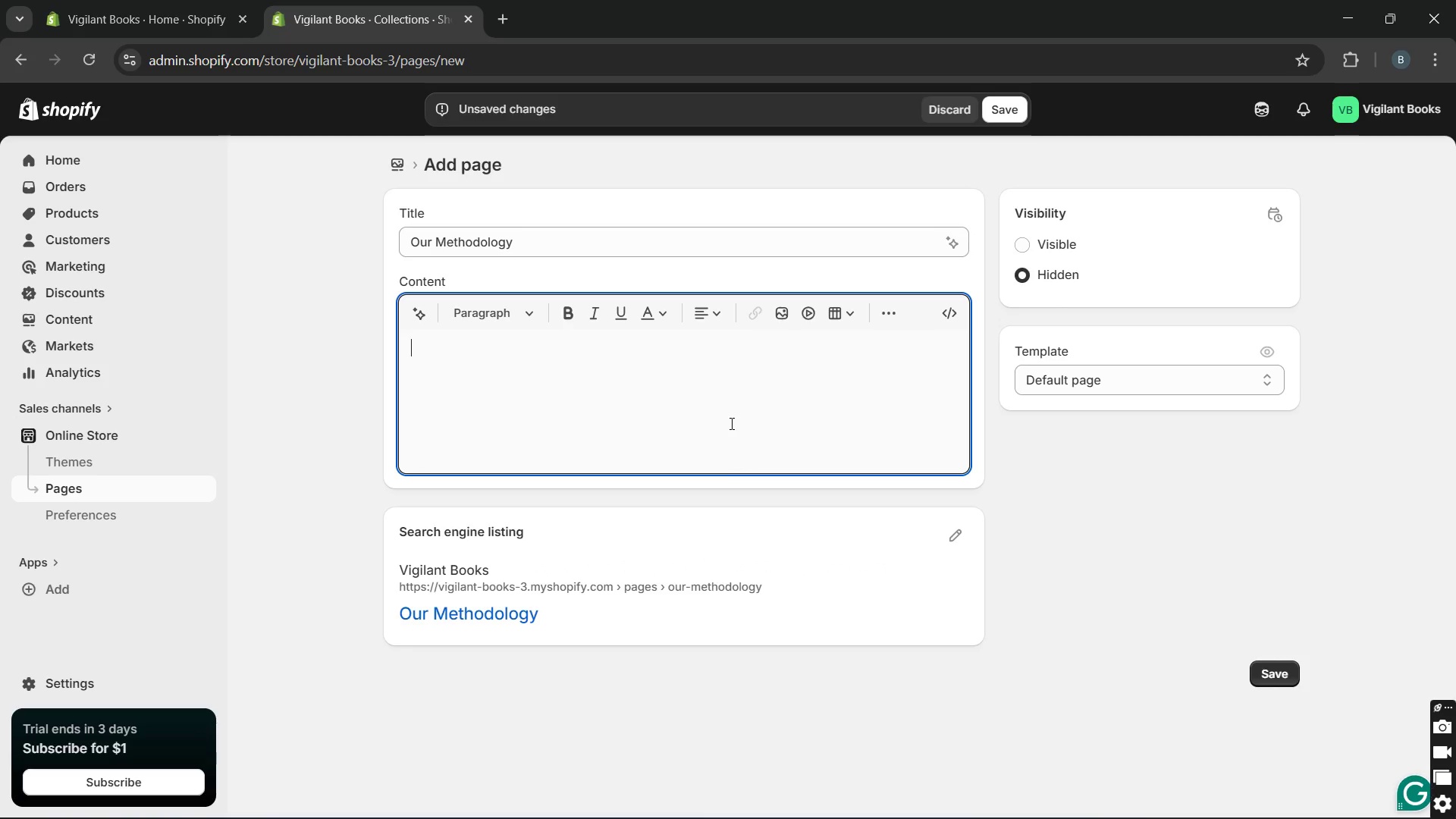 
type(At vigilant)
 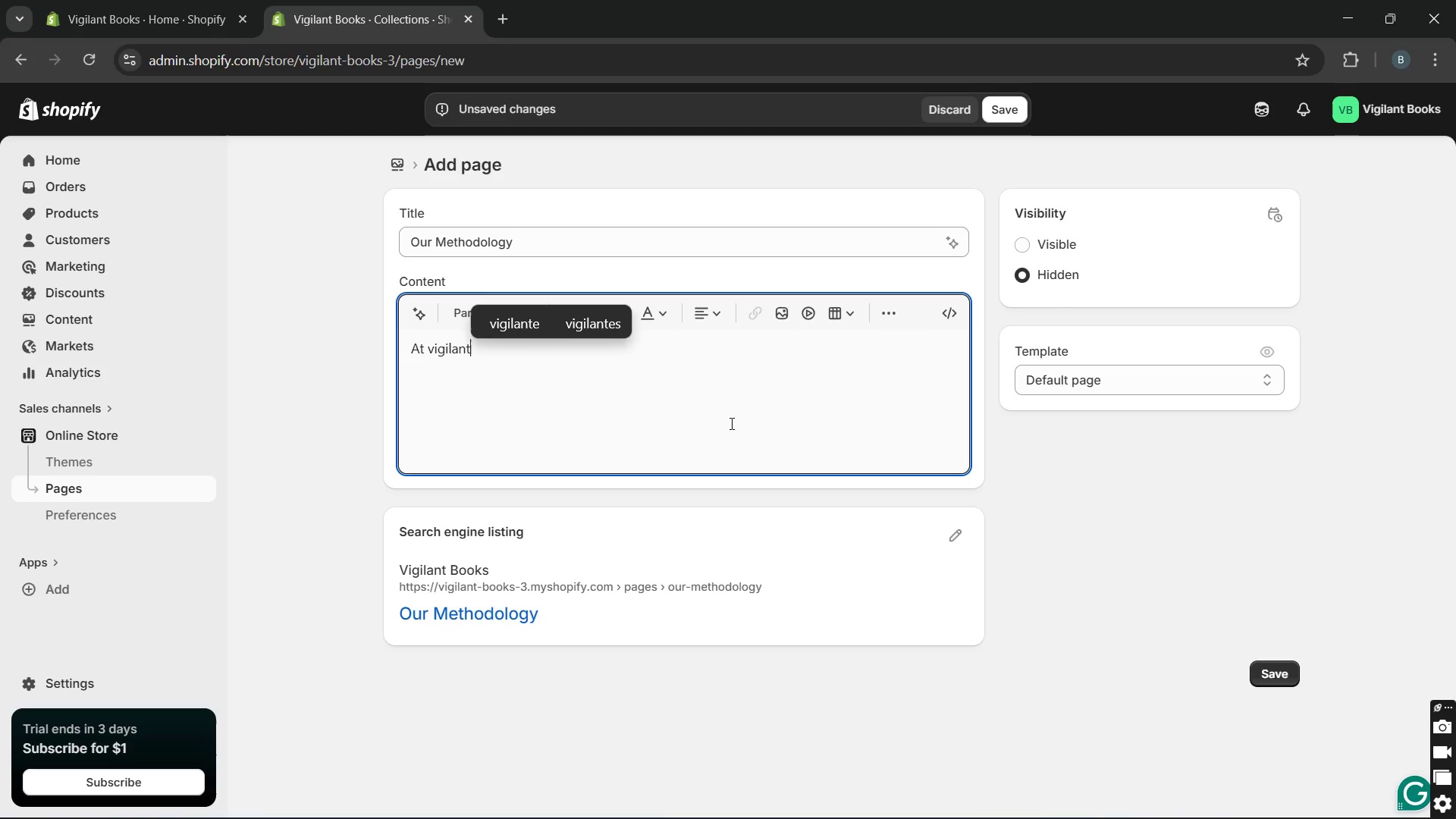 
type( books, we apply real forensicaccounting pro)
key(Backspace)
type(inciple )
 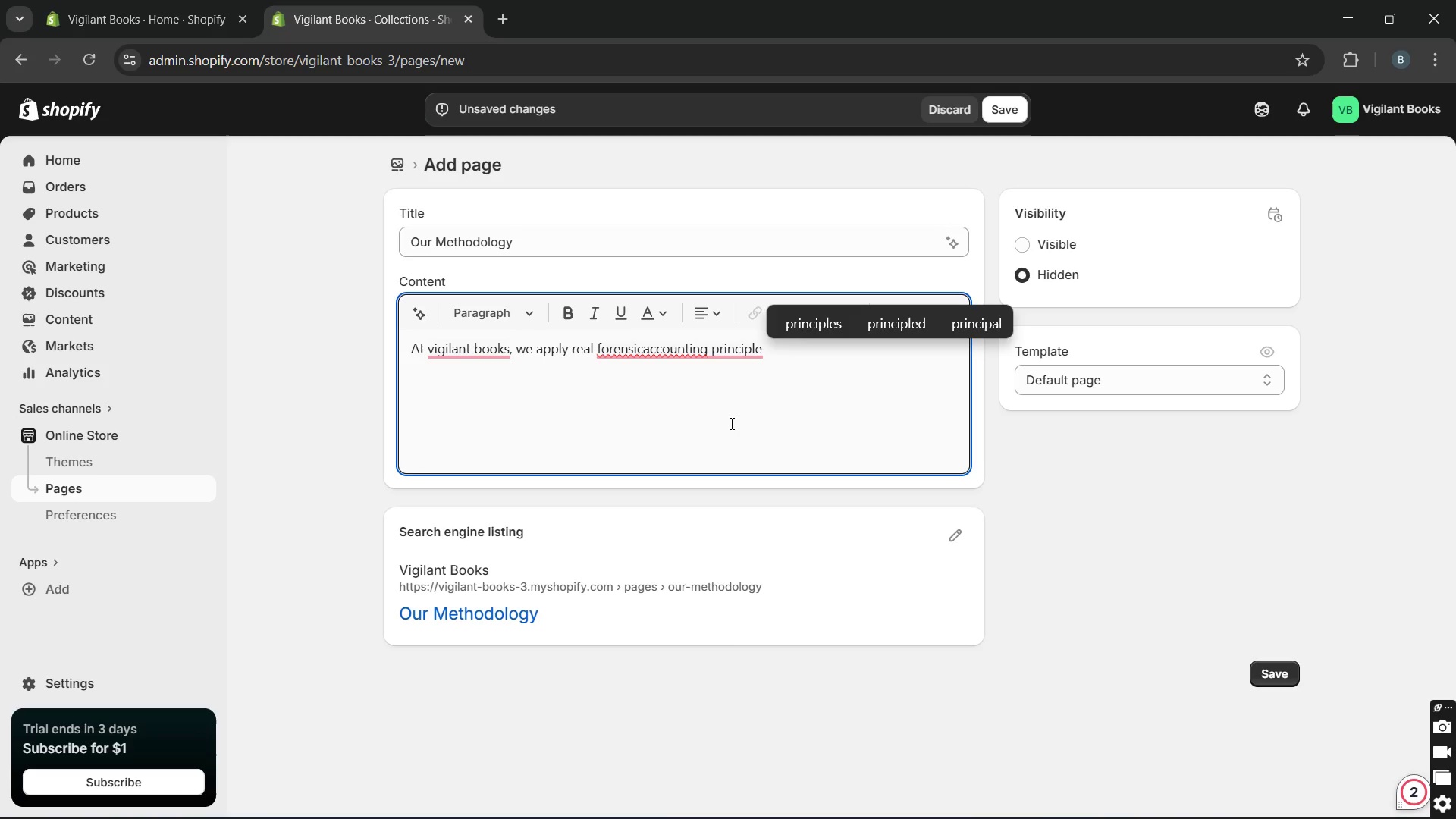 
key(Backspace)
type(s to every)
 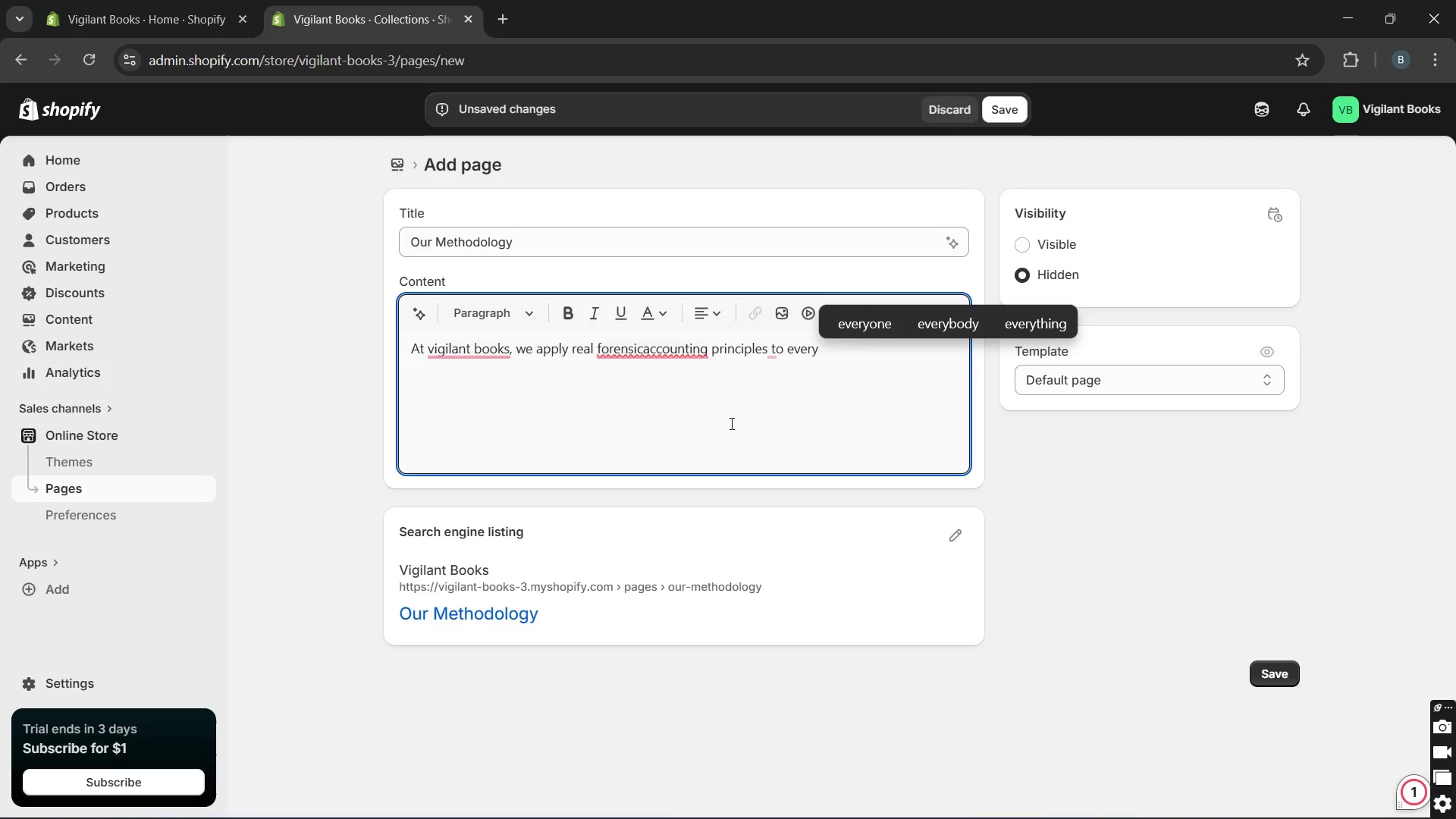 
type(day business challa)
key(Backspace)
type(enges. )
 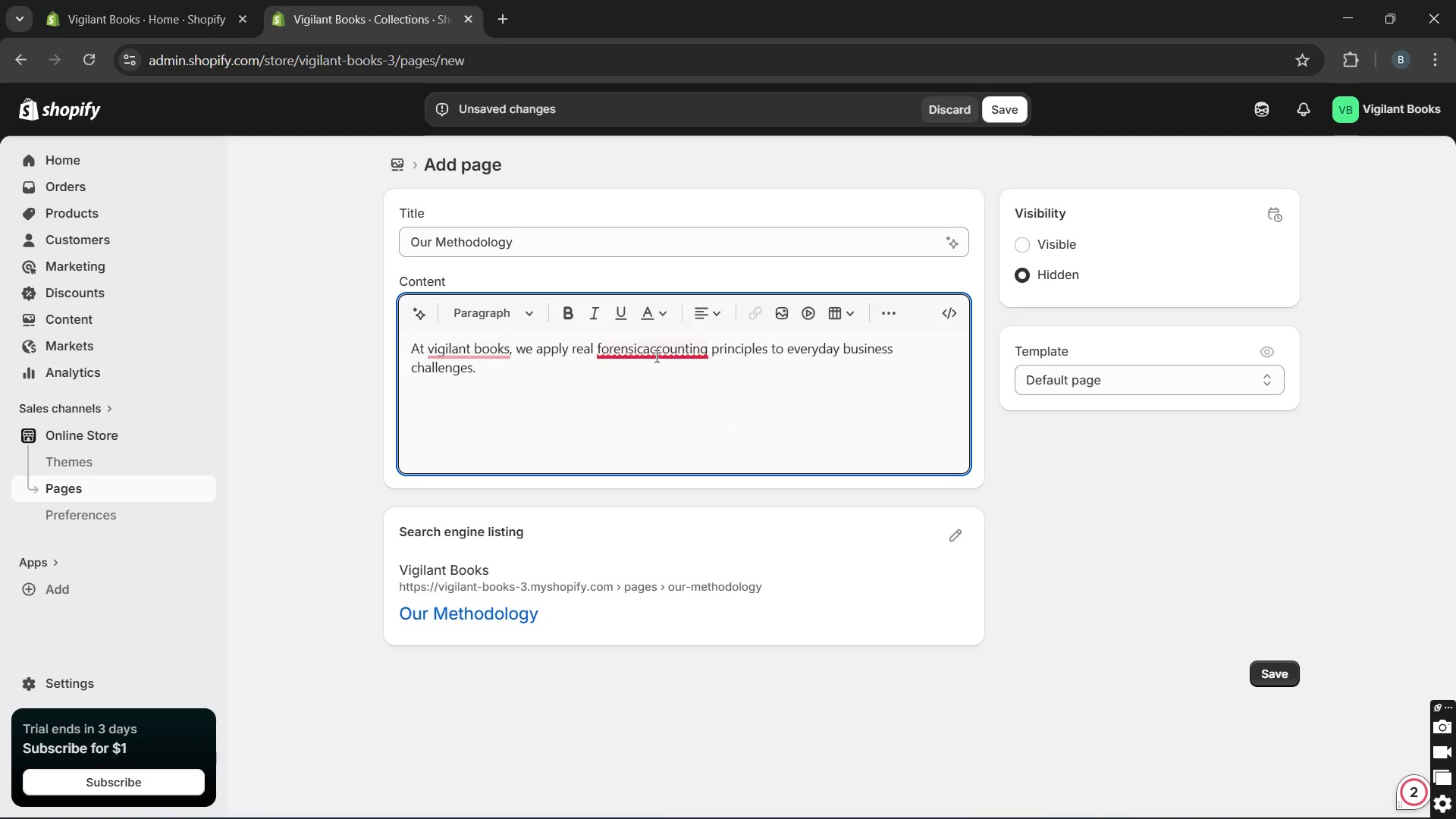 
mouse_move([640, 365])
 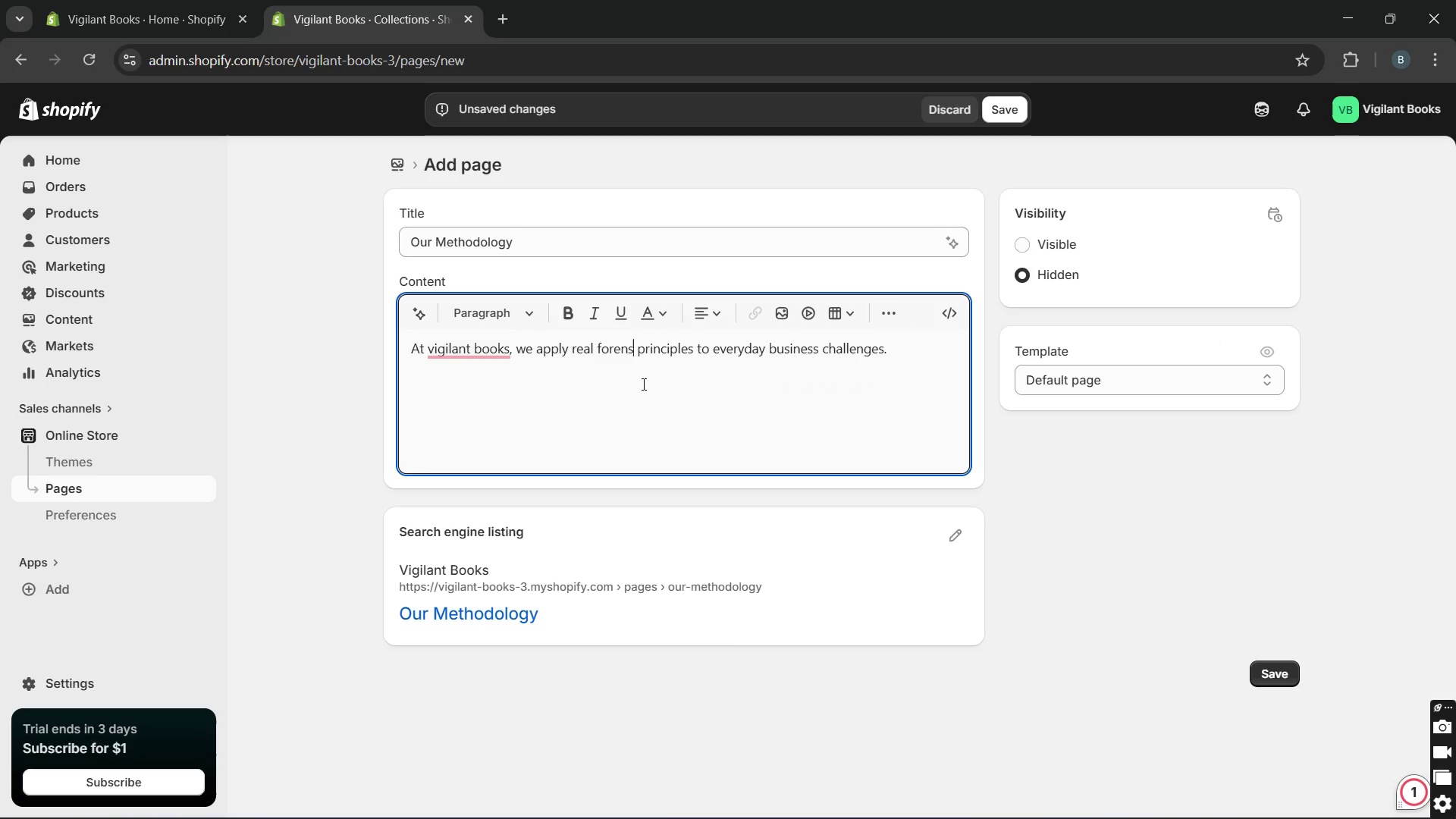 
left_click([642, 384])
 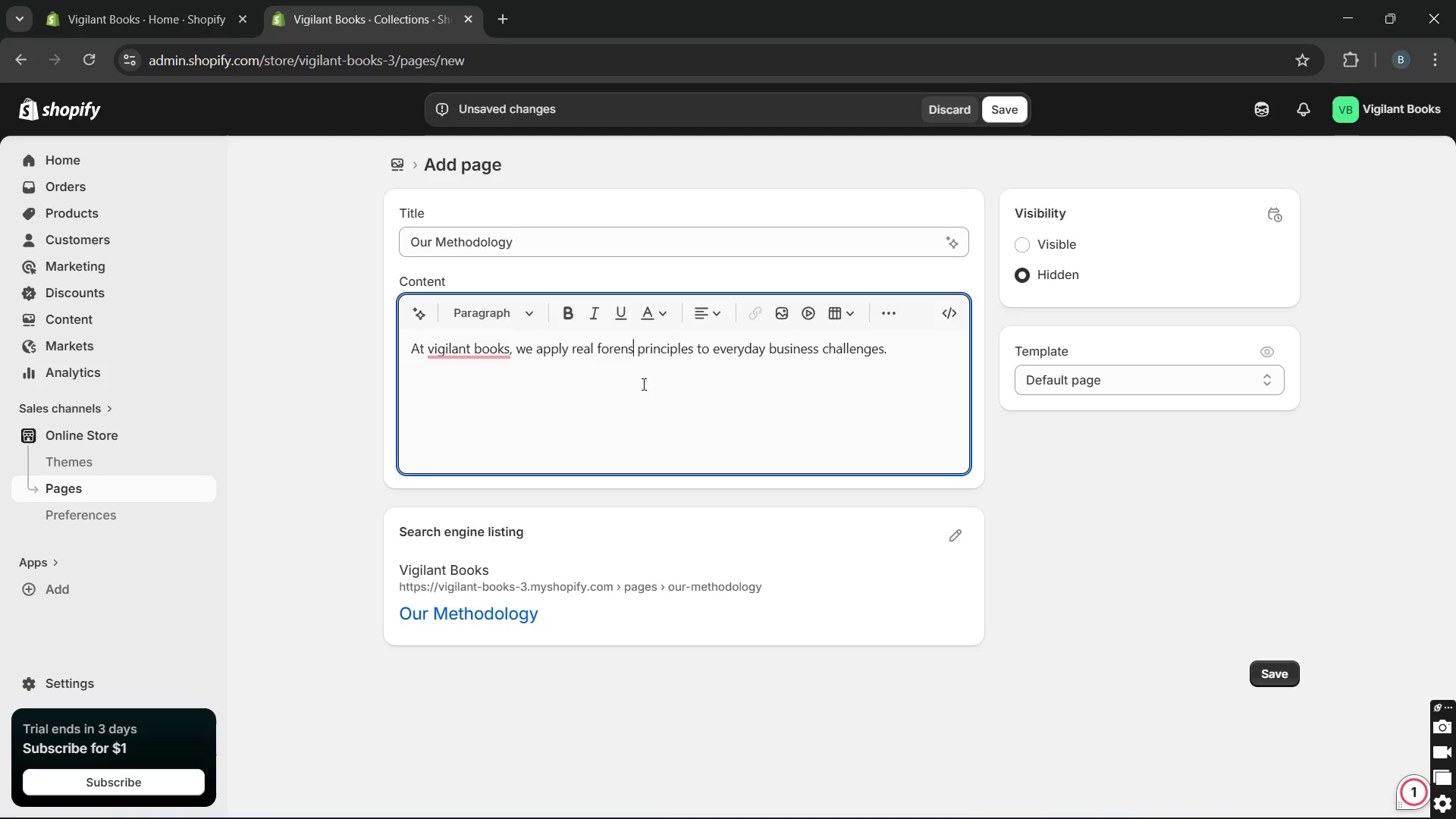 
key(Unknown)
 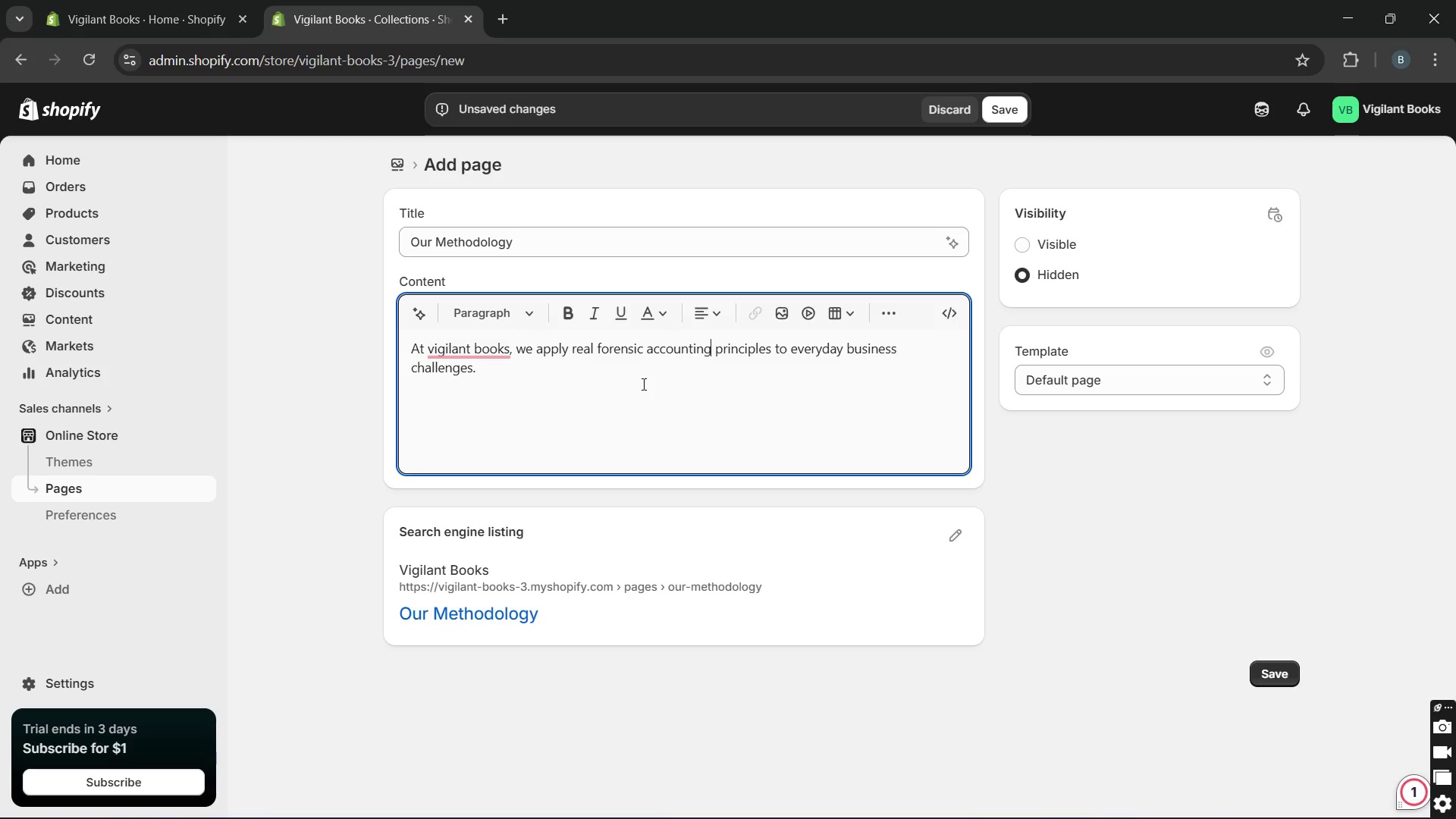 
key(Unknown)
 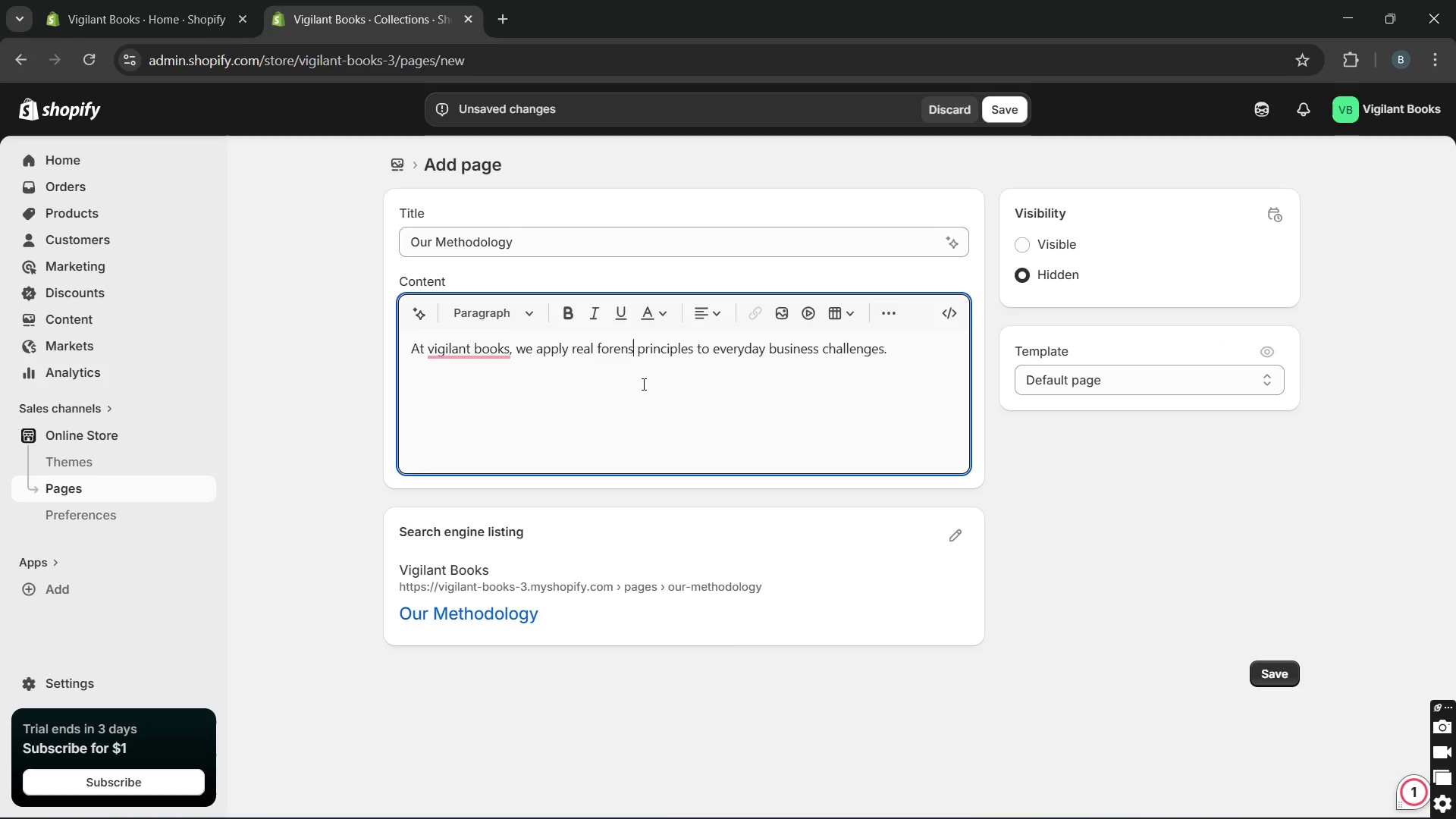 
key(Unknown)
 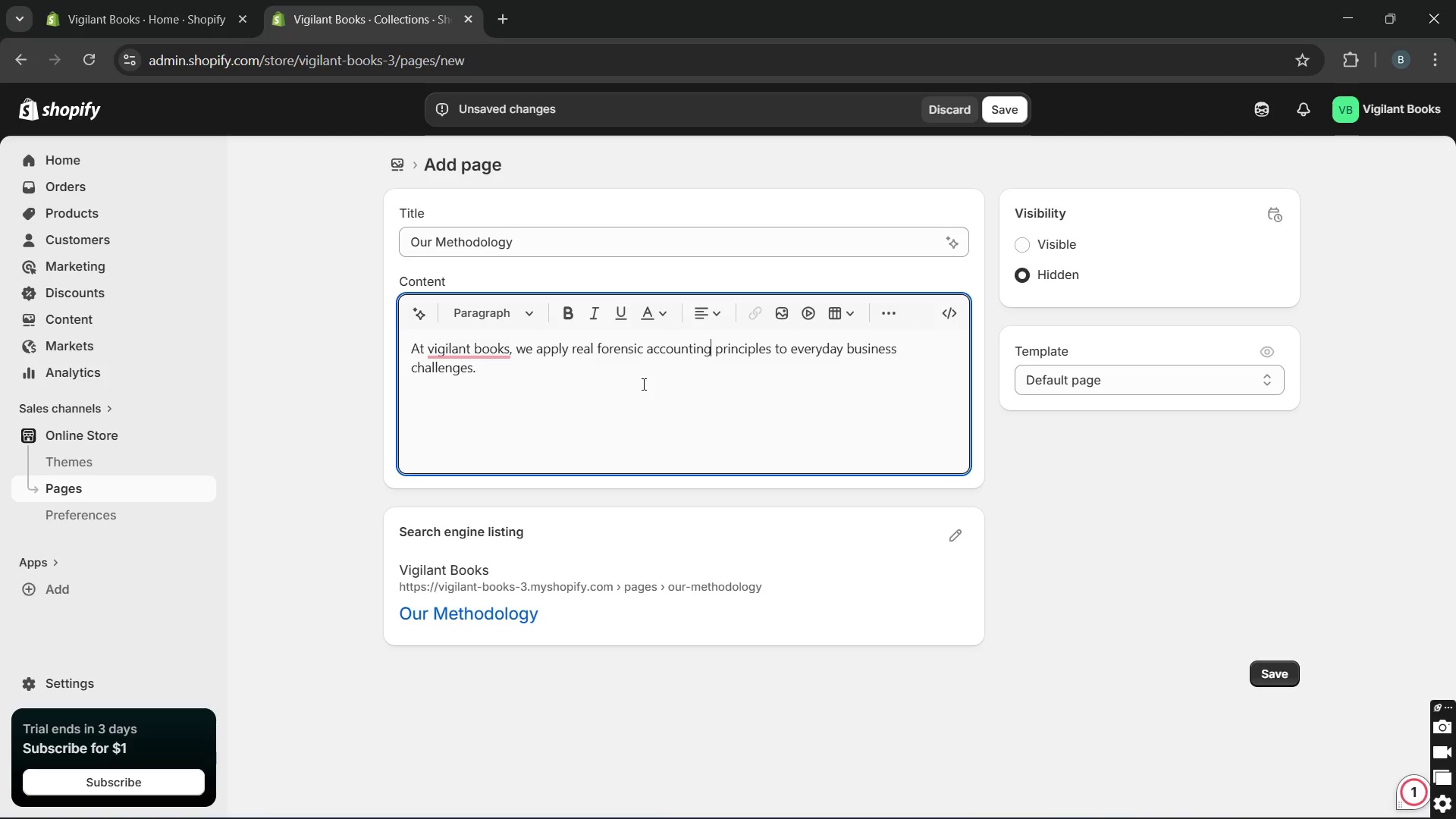 
key(Unknown)
 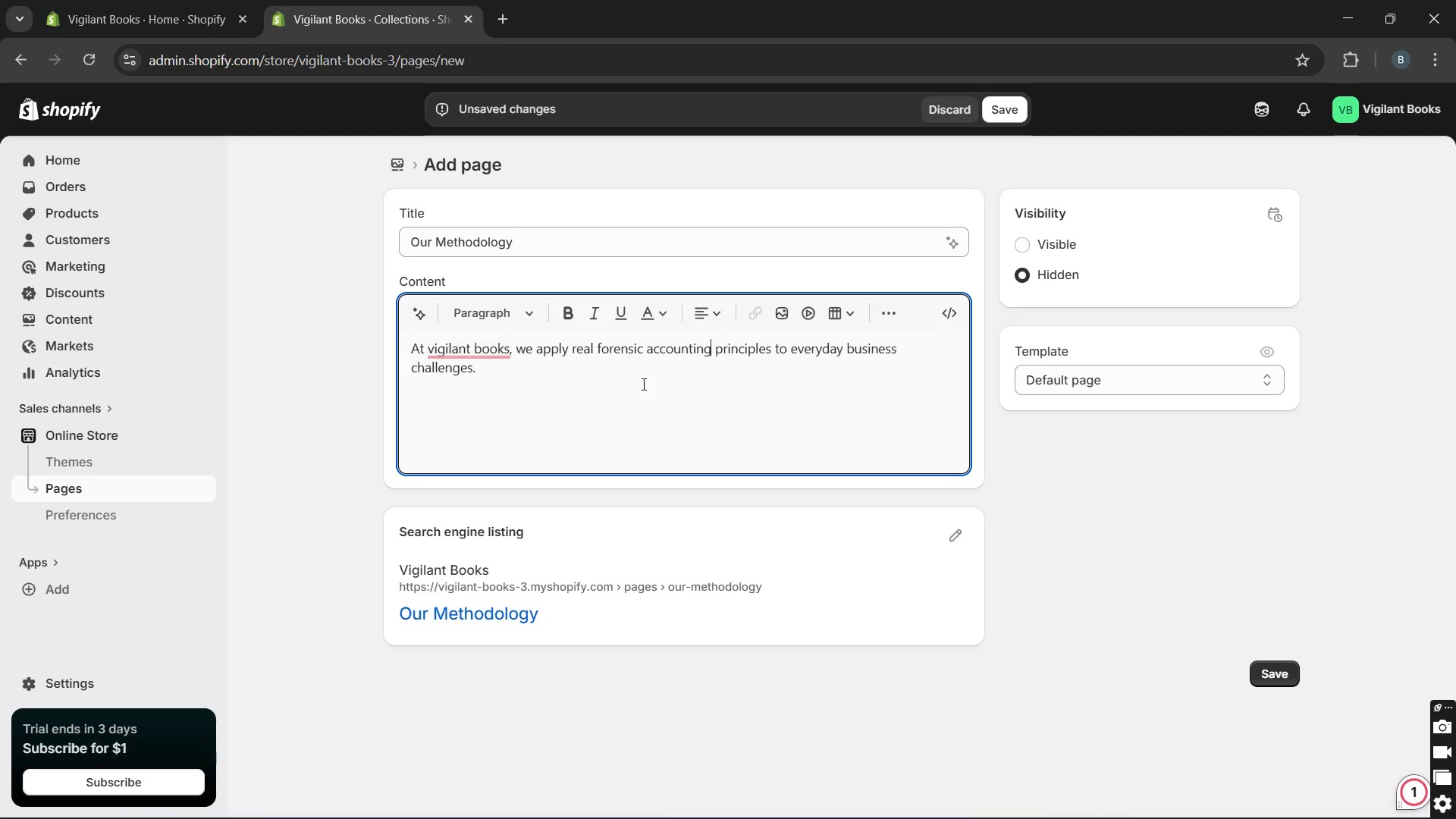 
key(Unknown)
 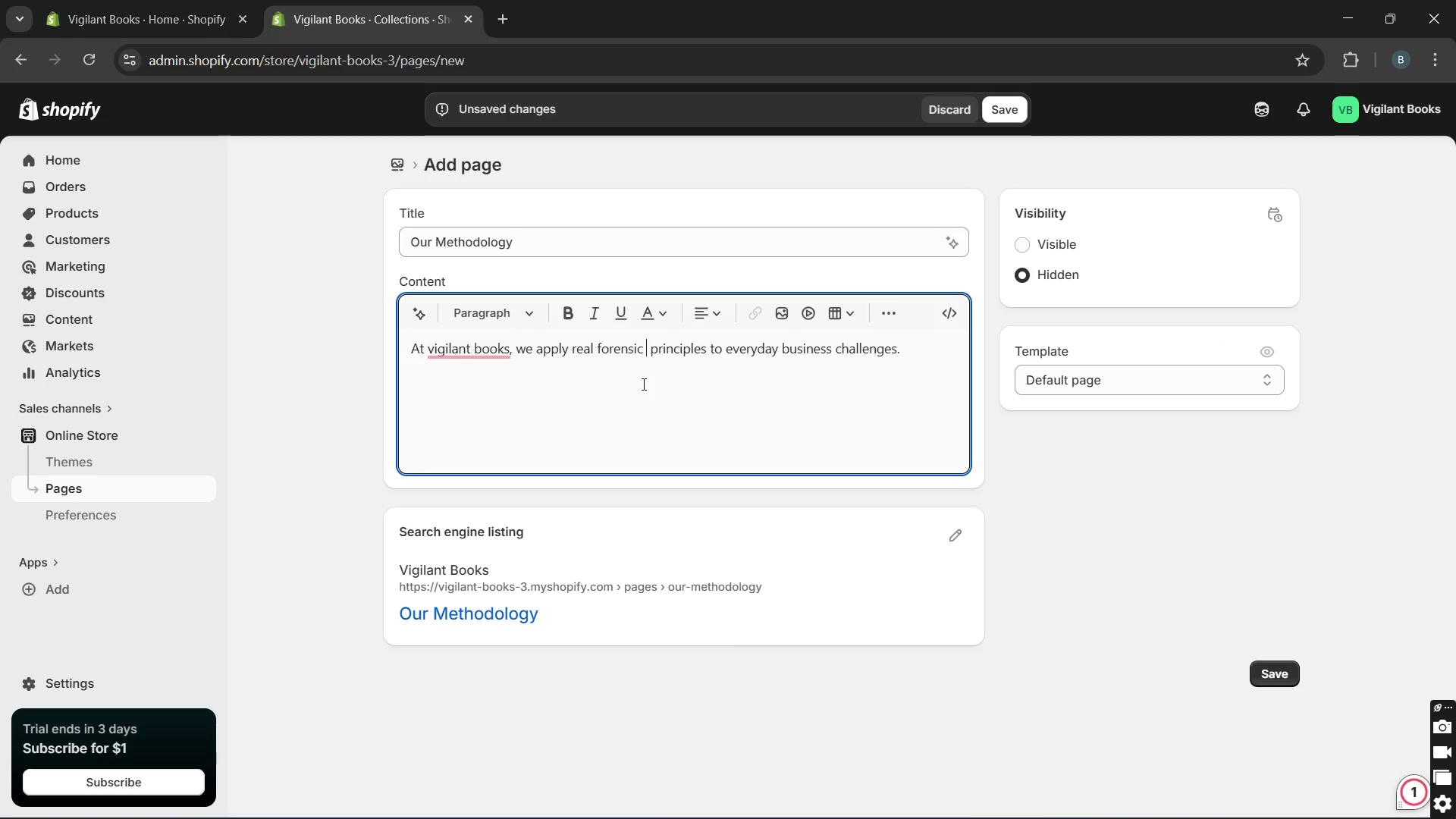 
key(Unknown)
 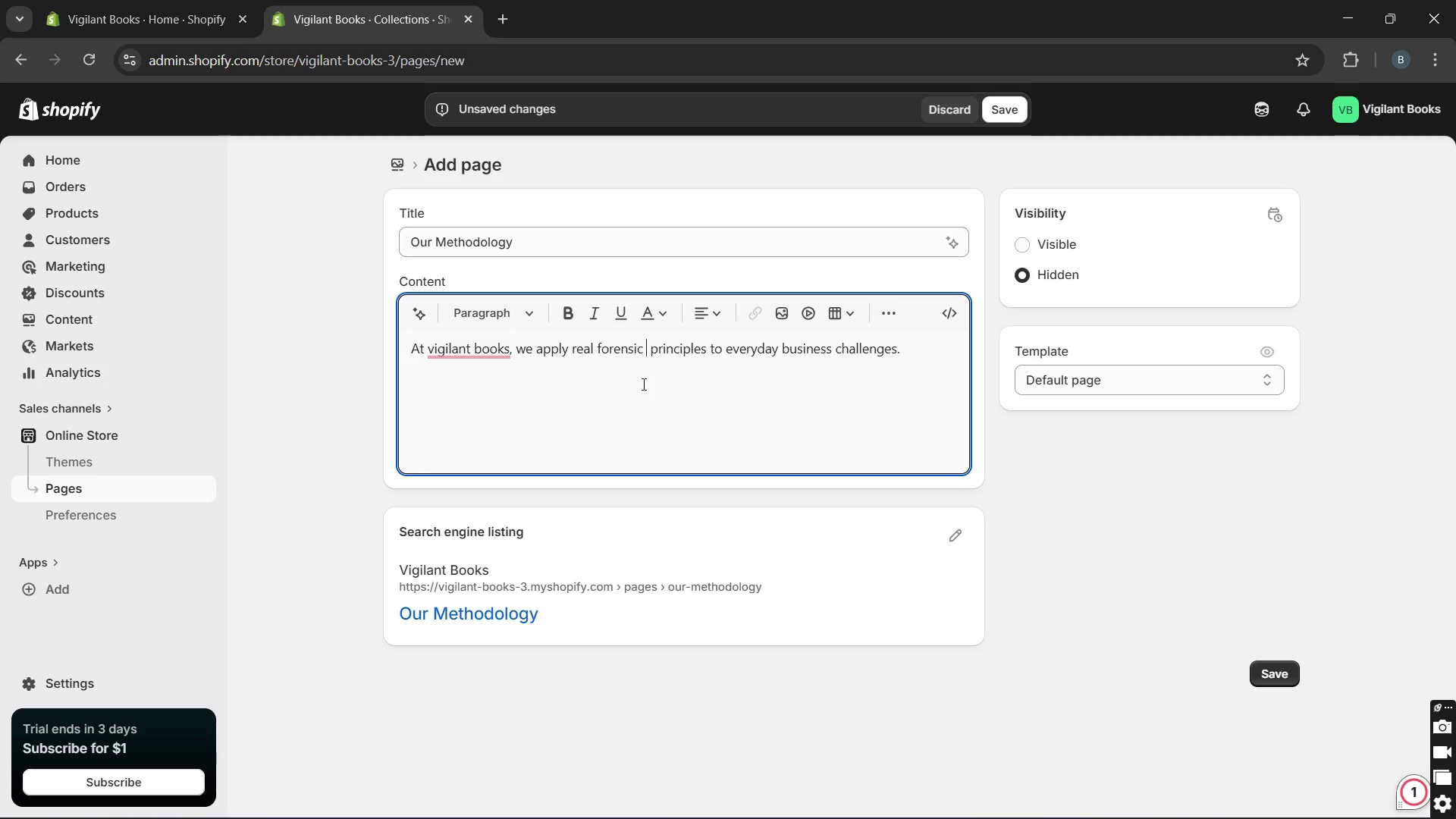 
key(Unknown)
 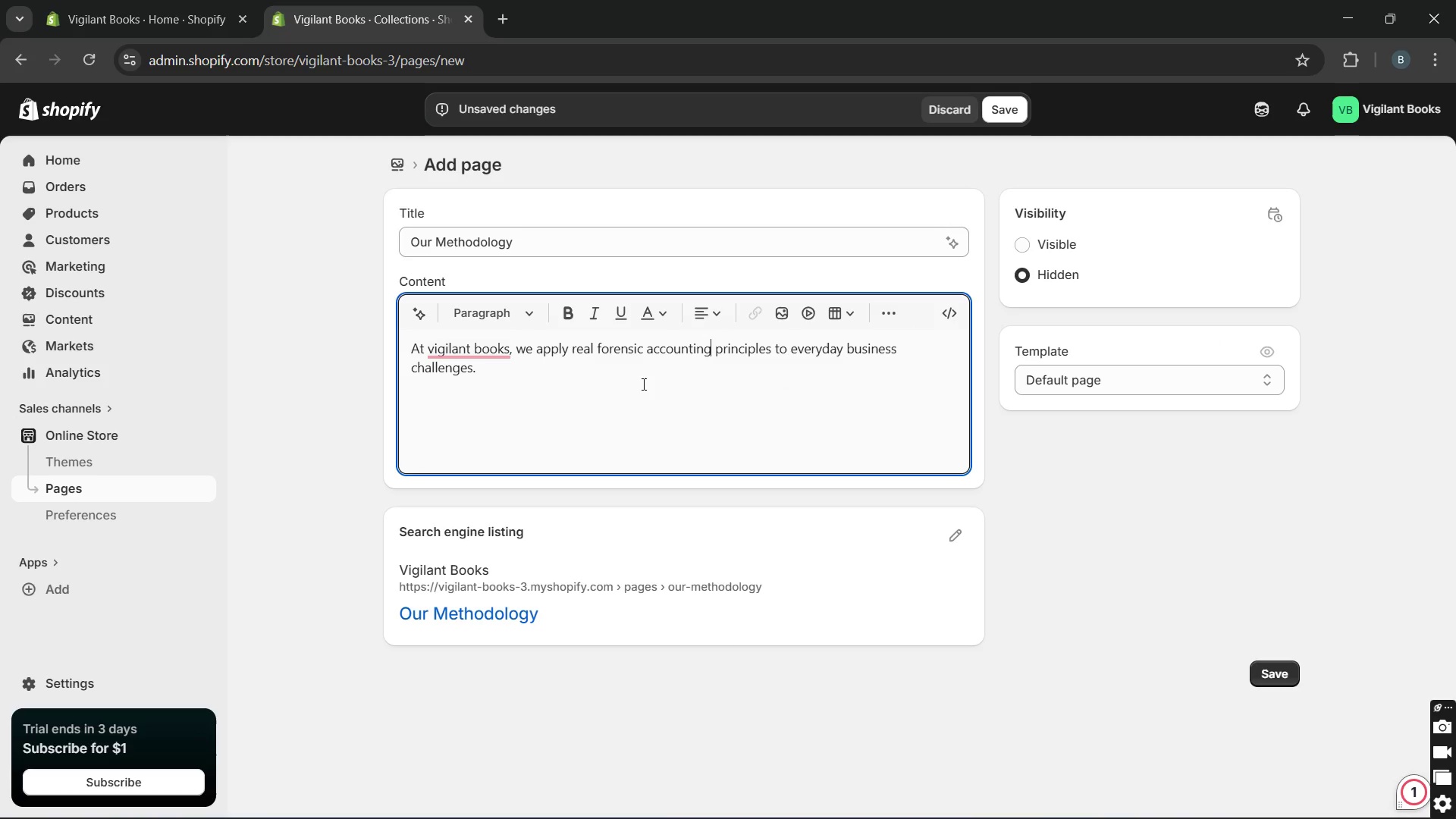 
key(Unknown)
 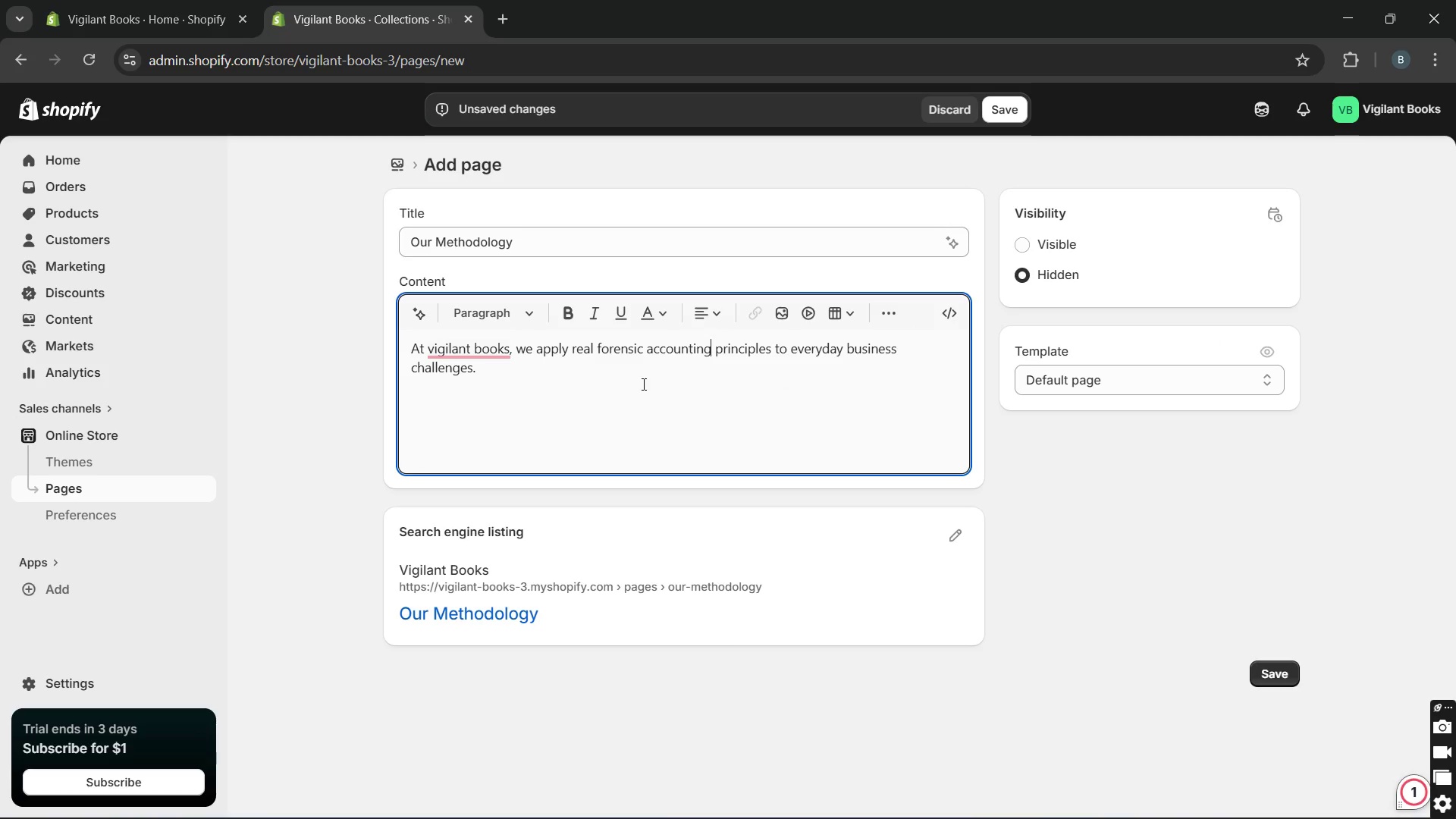 
key(Unknown)
 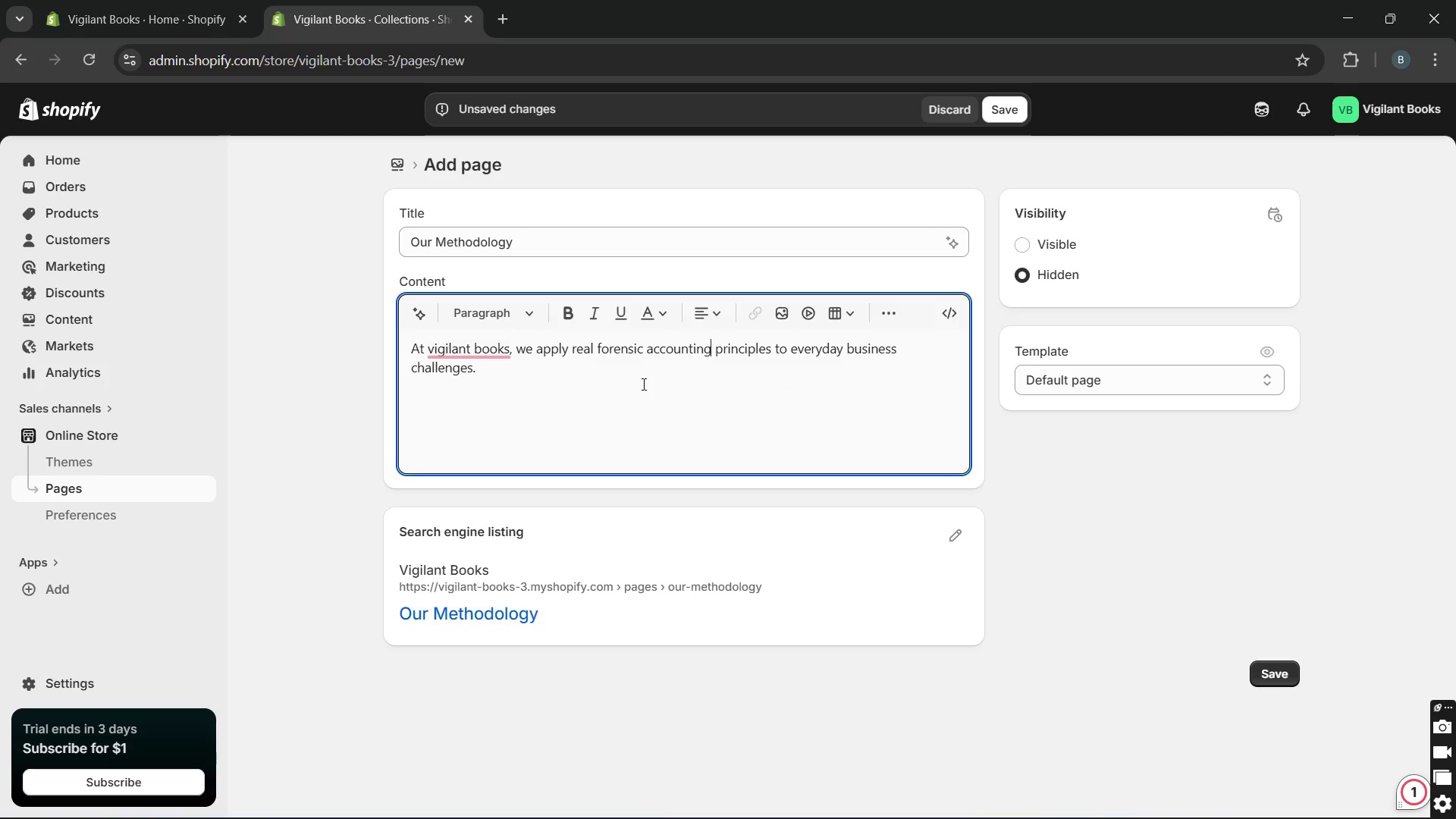 
key(Unknown)
 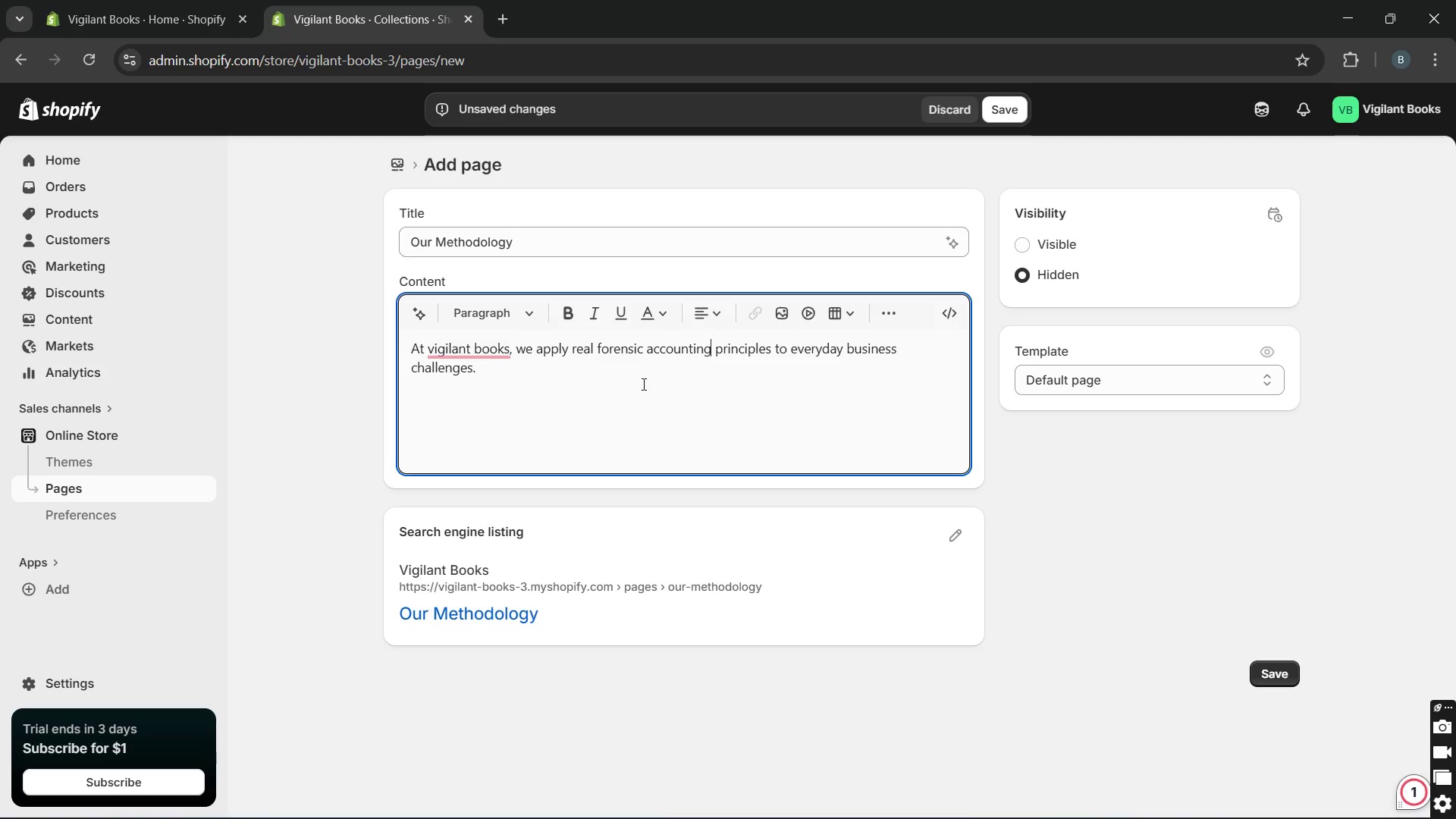 
key(Unknown)
 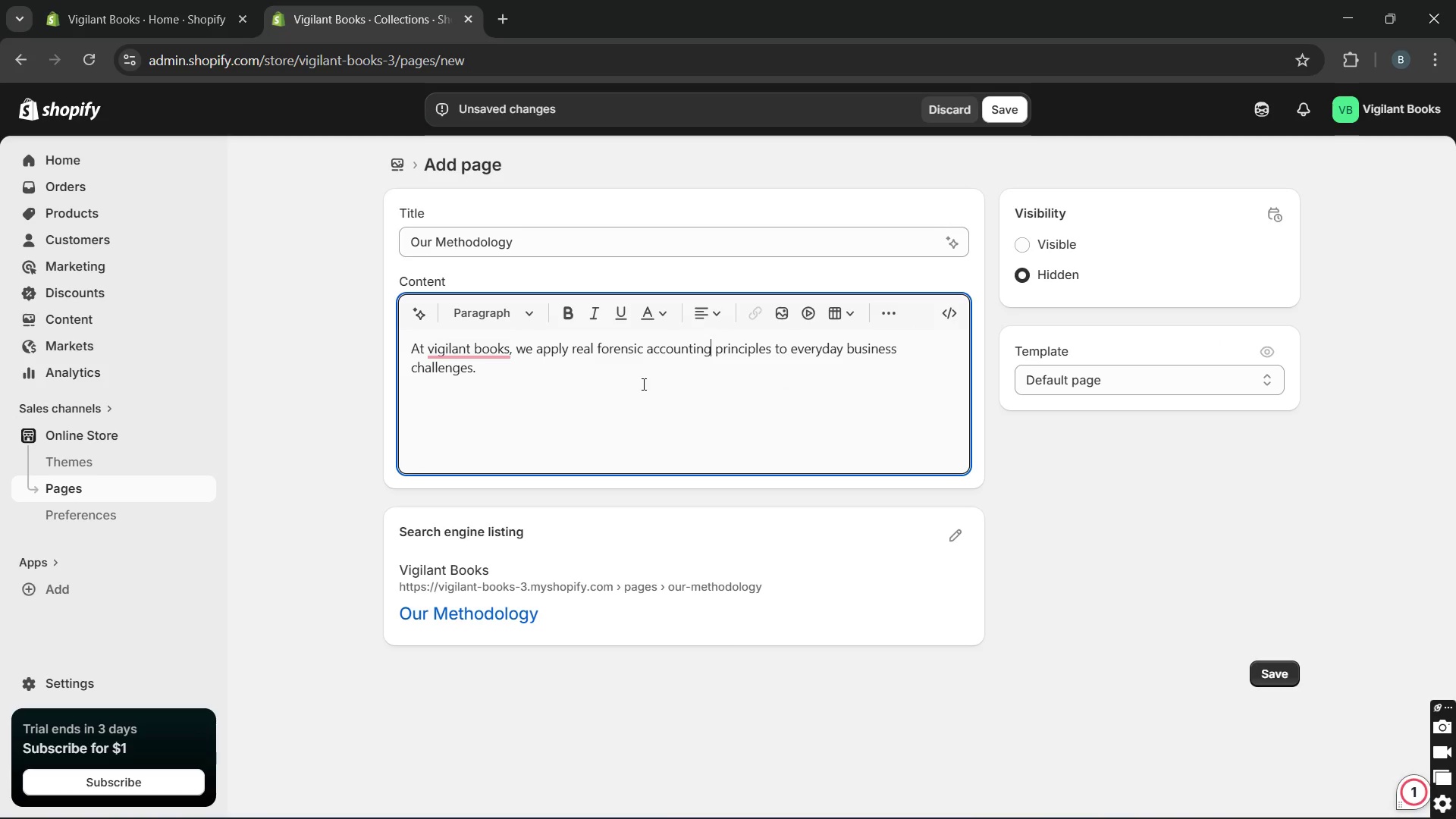 
key(Unknown)
 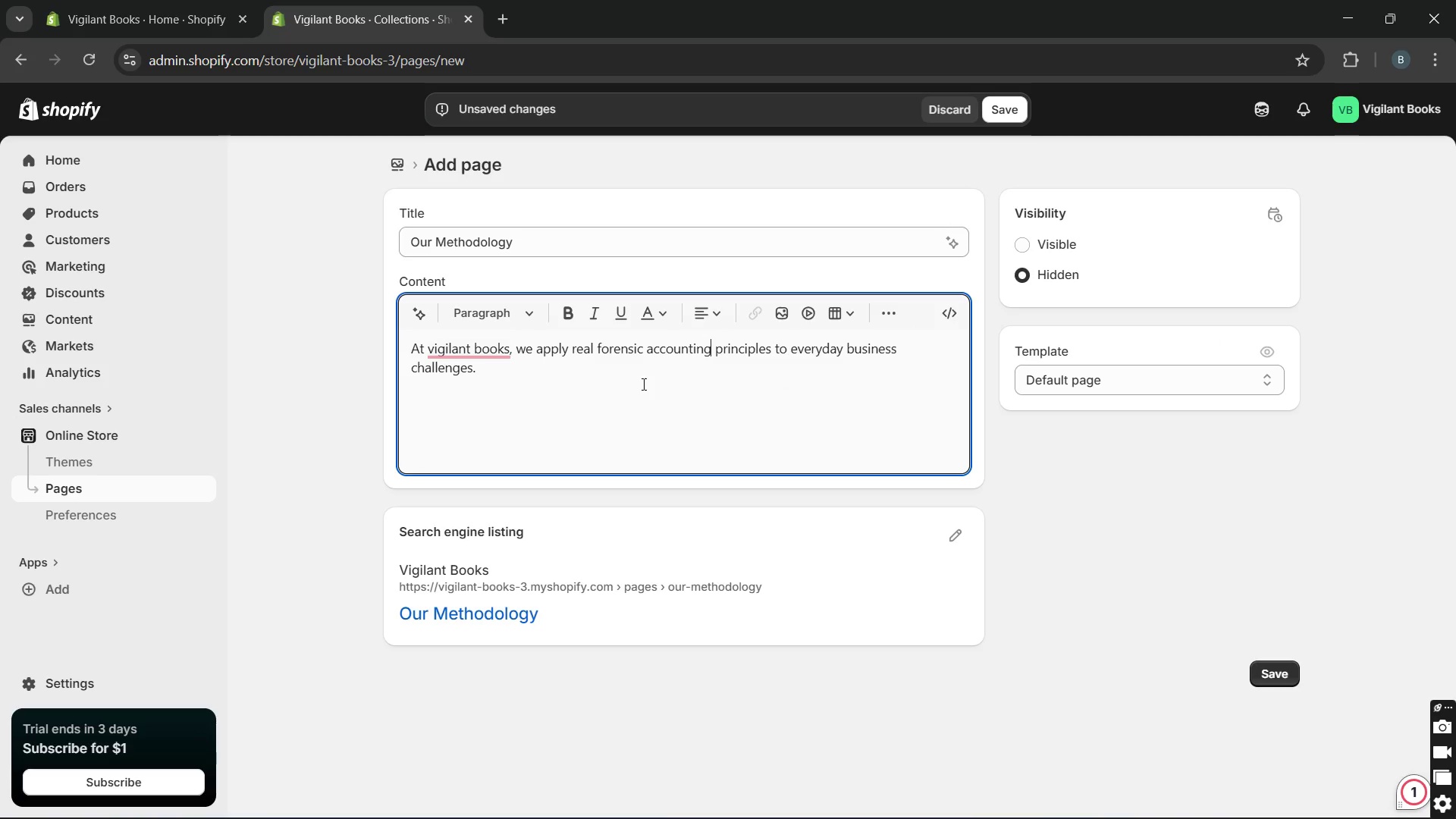 
key(Unknown)
 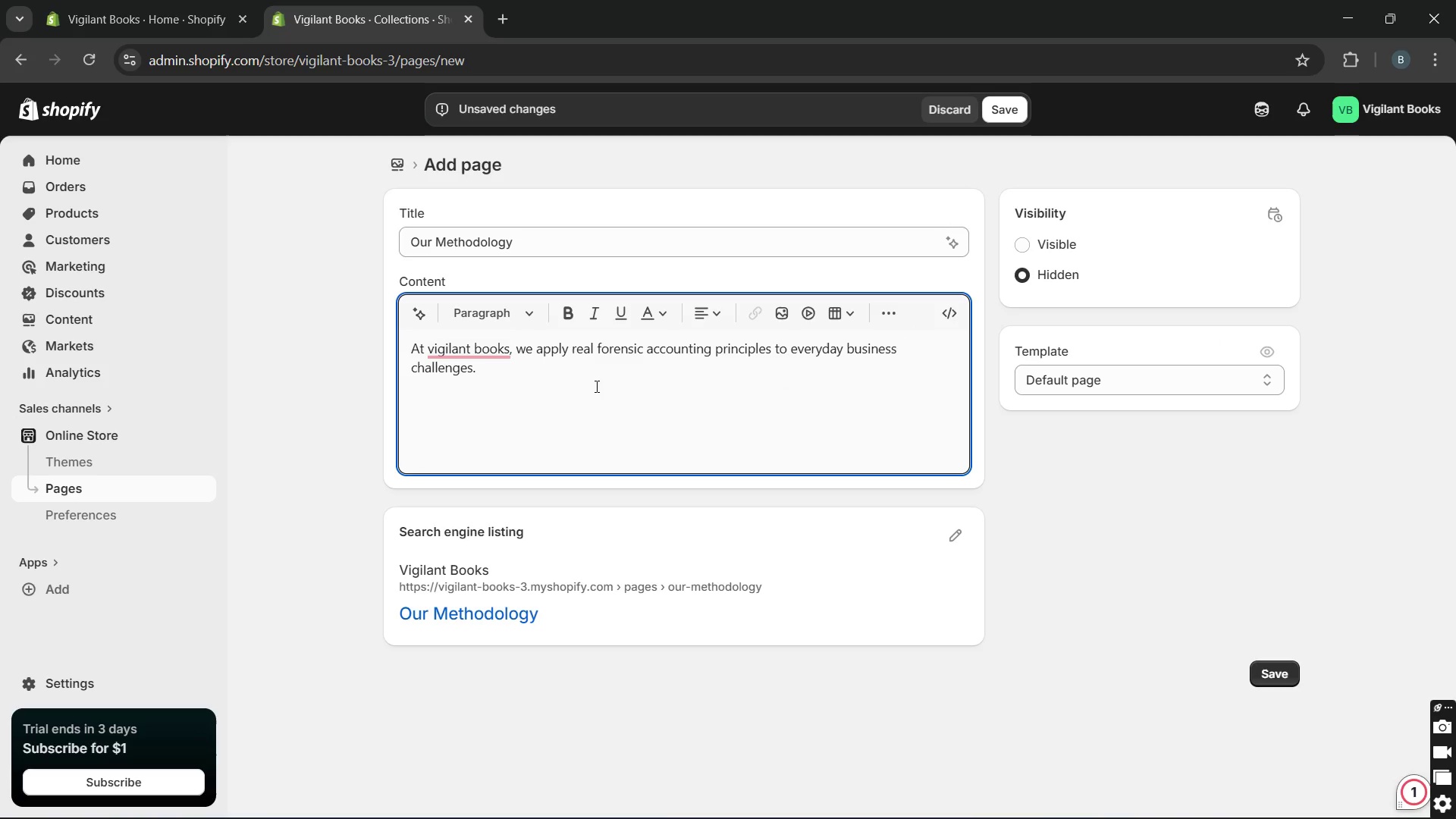 
key(Unknown)
 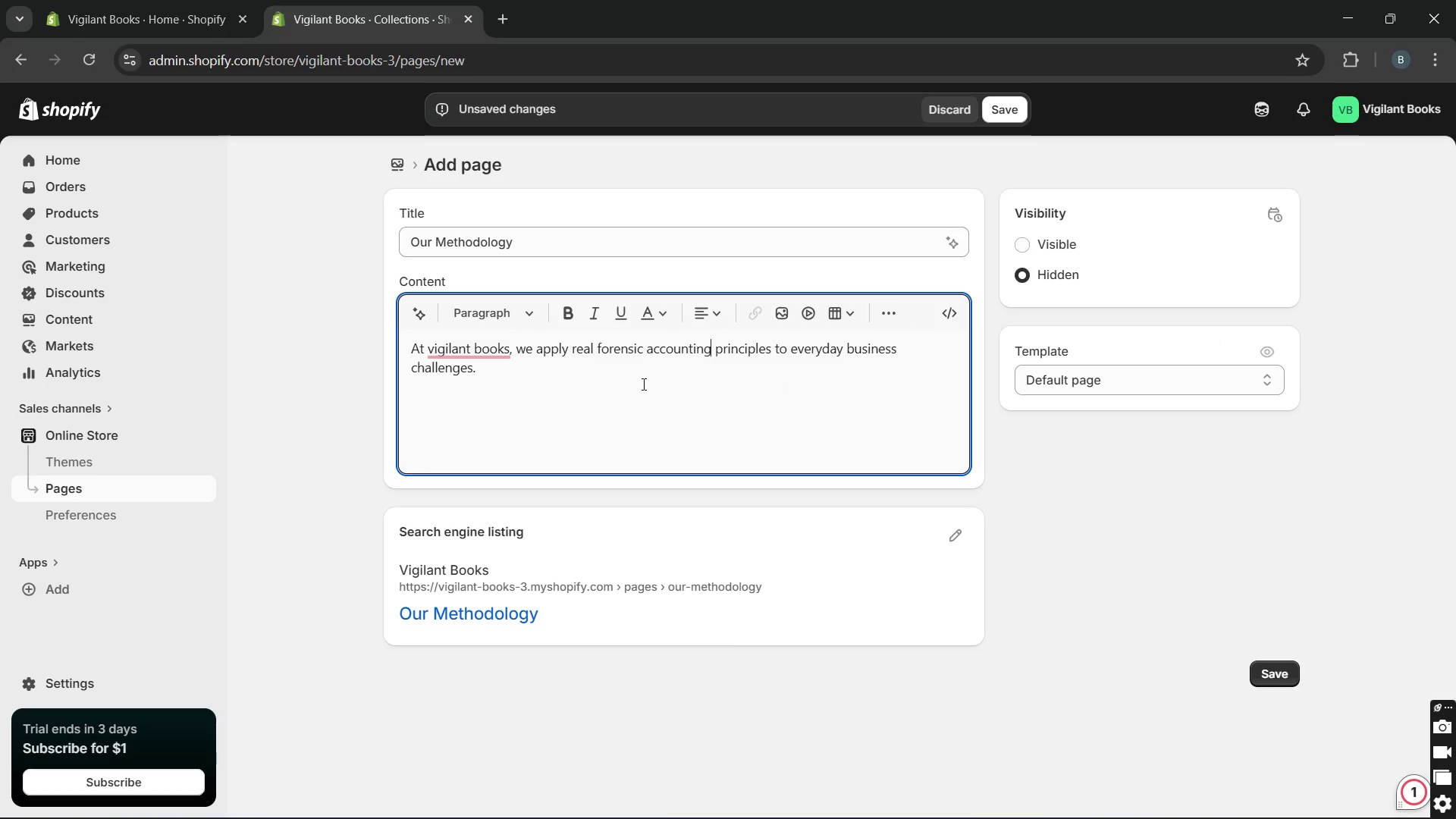 
key(Unknown)
 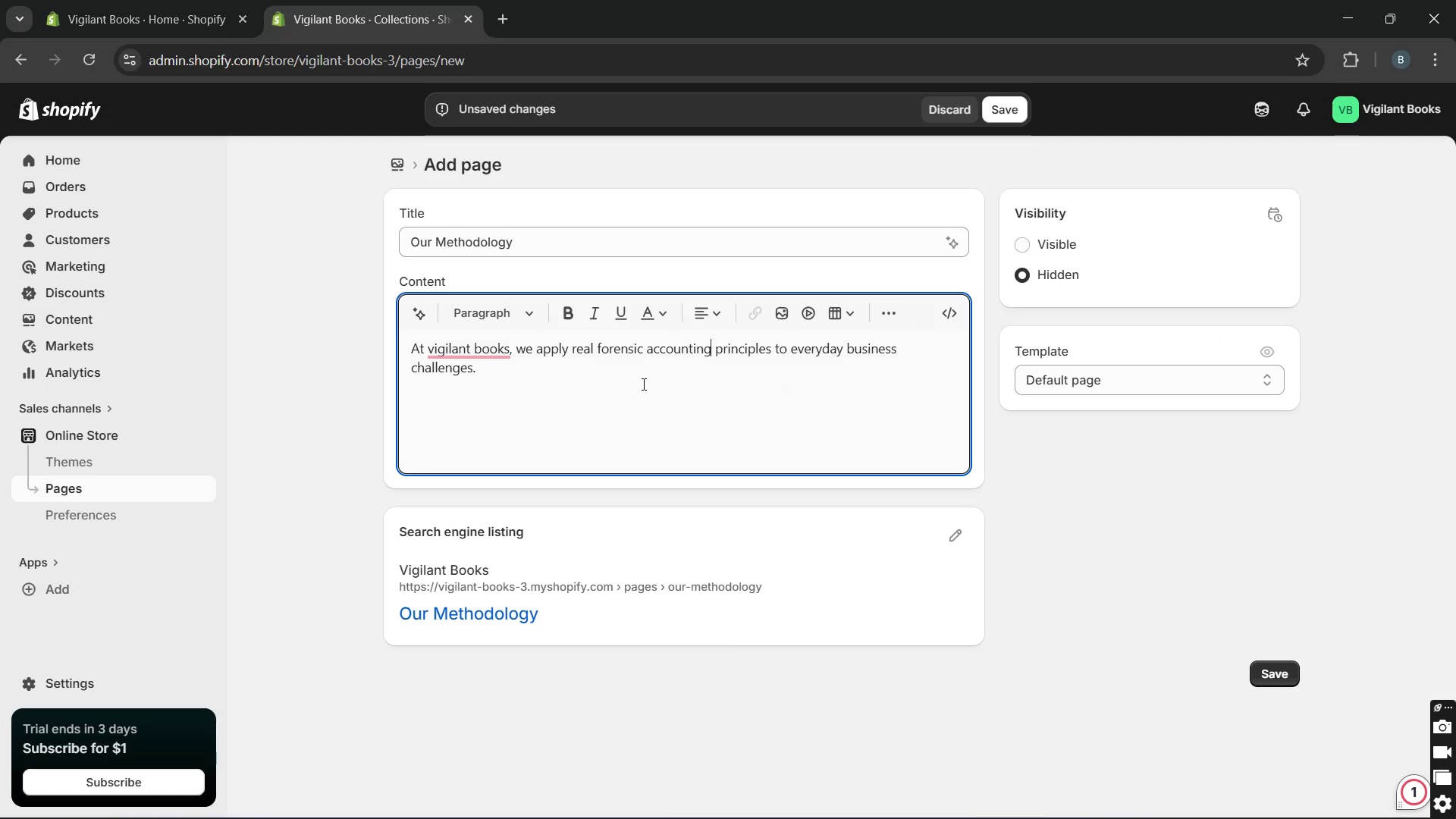 
key(Unknown)
 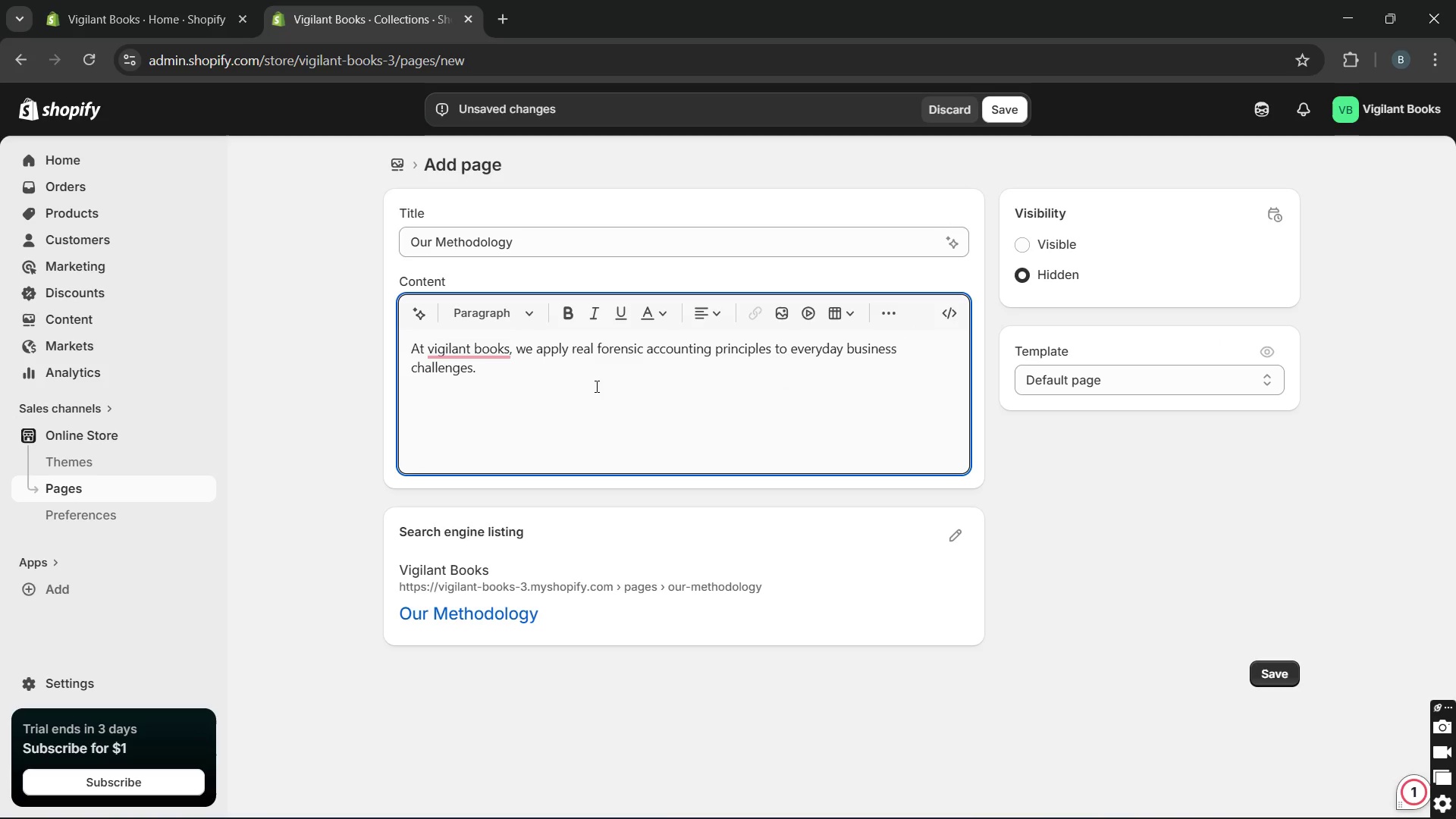 
key(Unknown)
 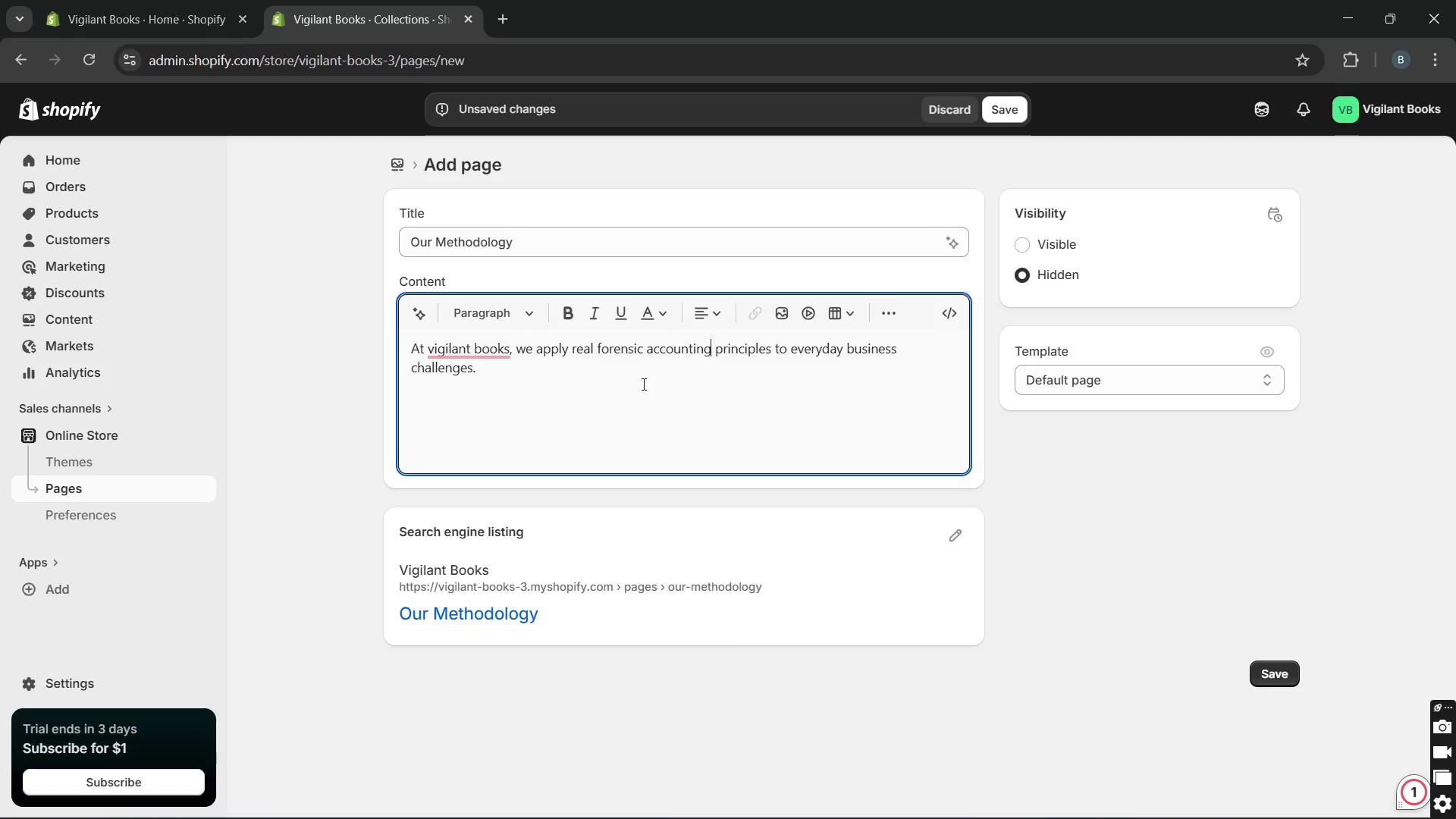 
hold_key(key=Unknown, duration=2.47)
 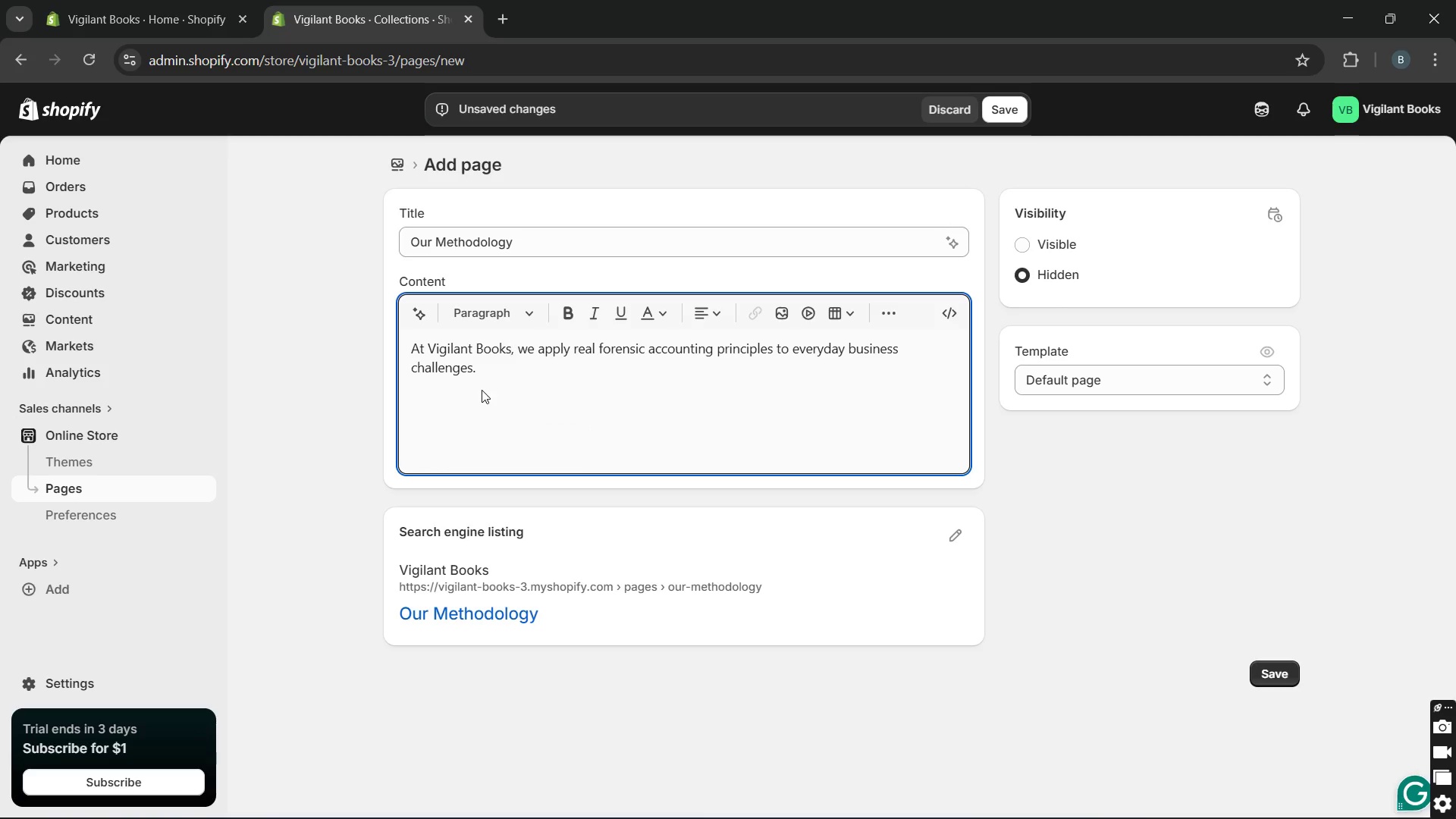 
left_click([482, 390])
 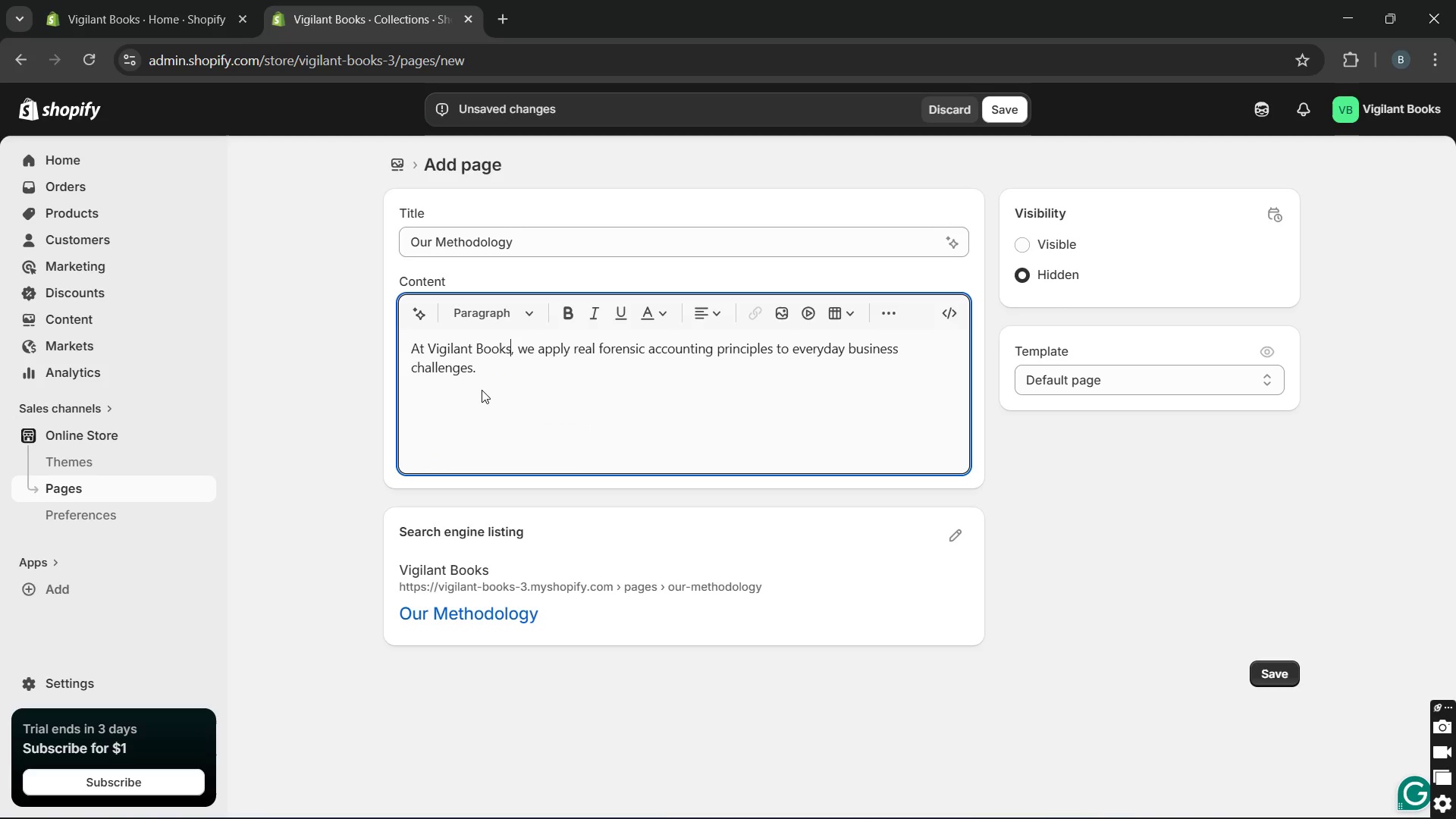 
key(Unknown)
 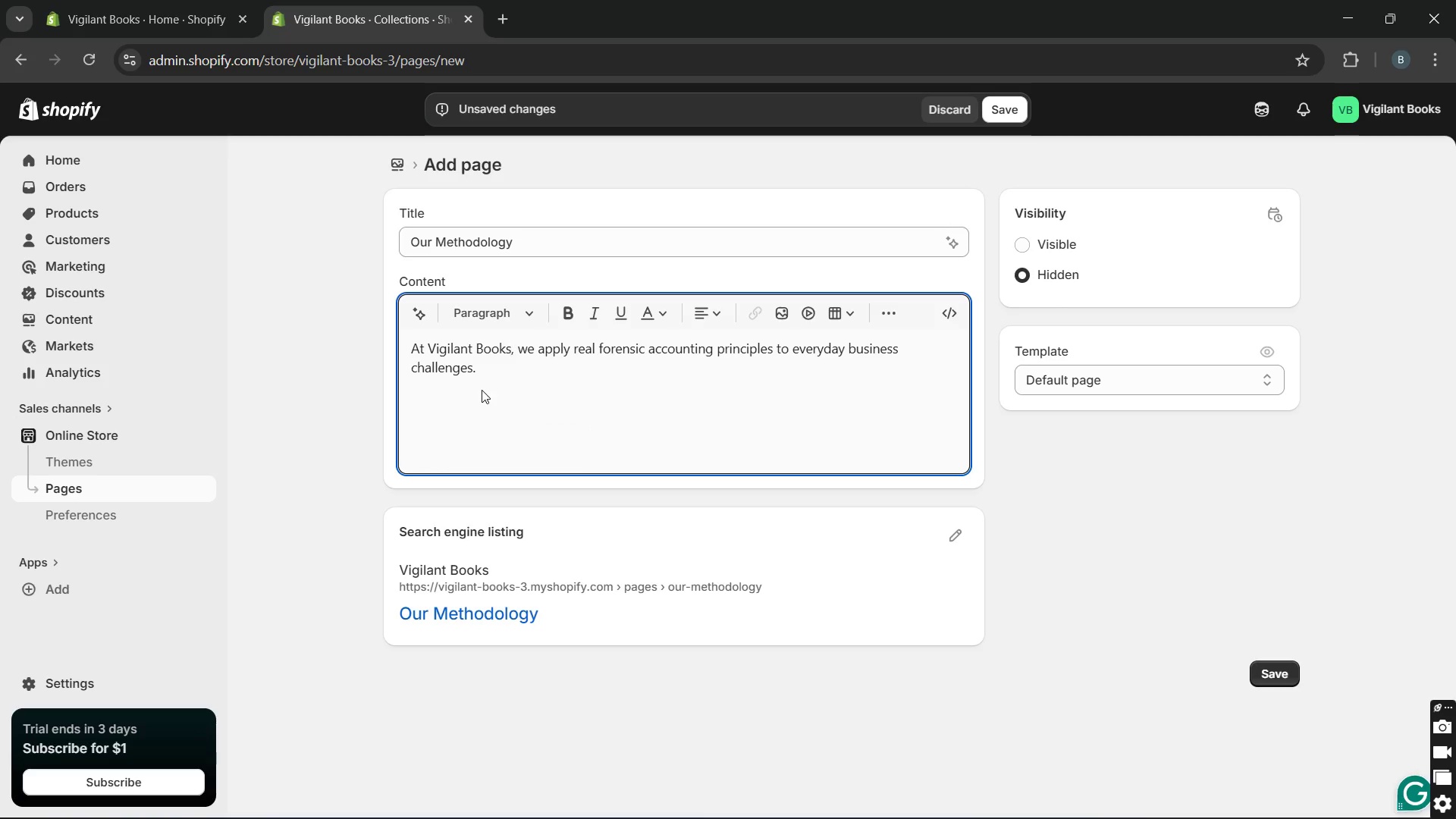 
key(Unknown)
 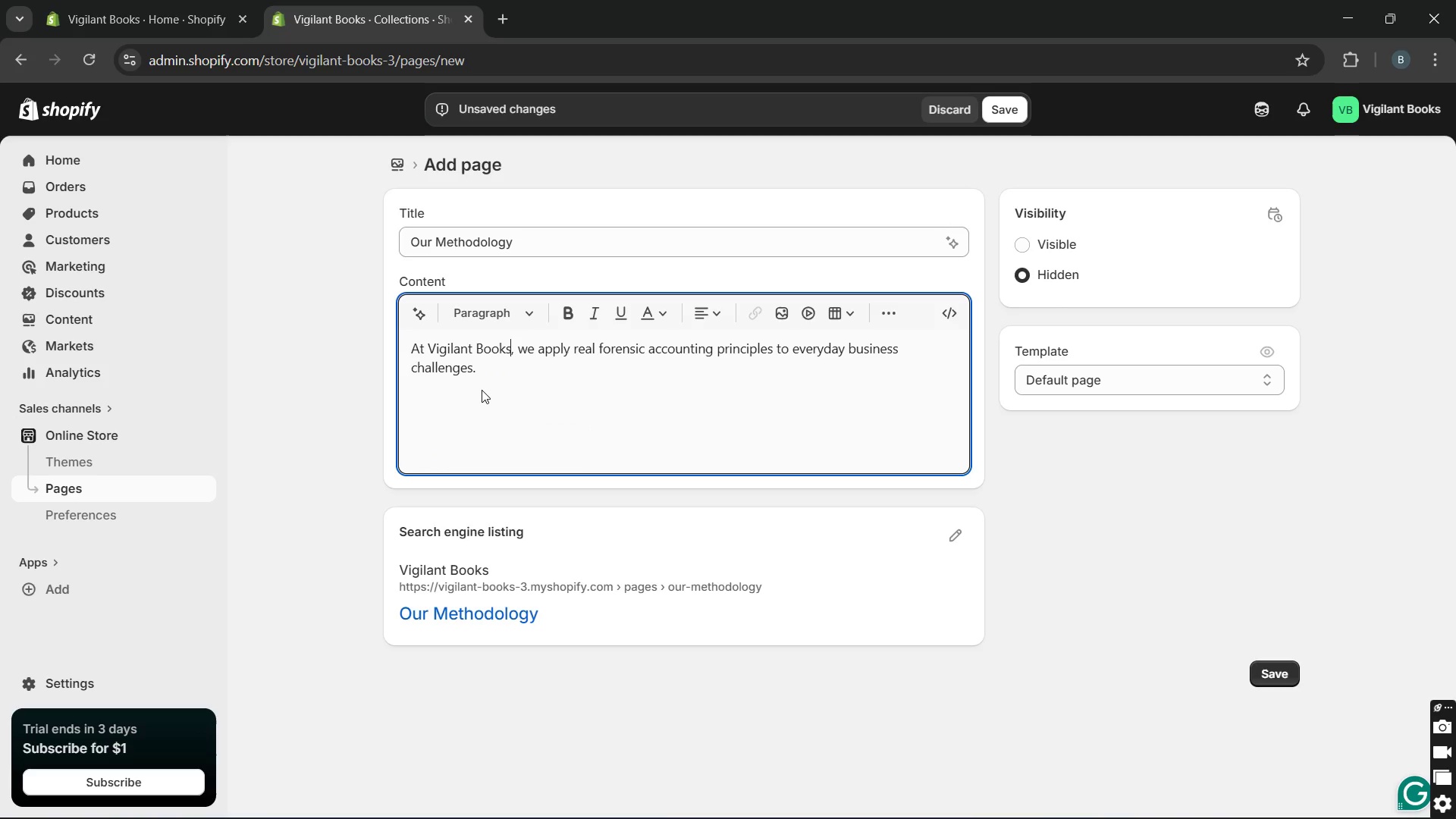 
key(Unknown)
 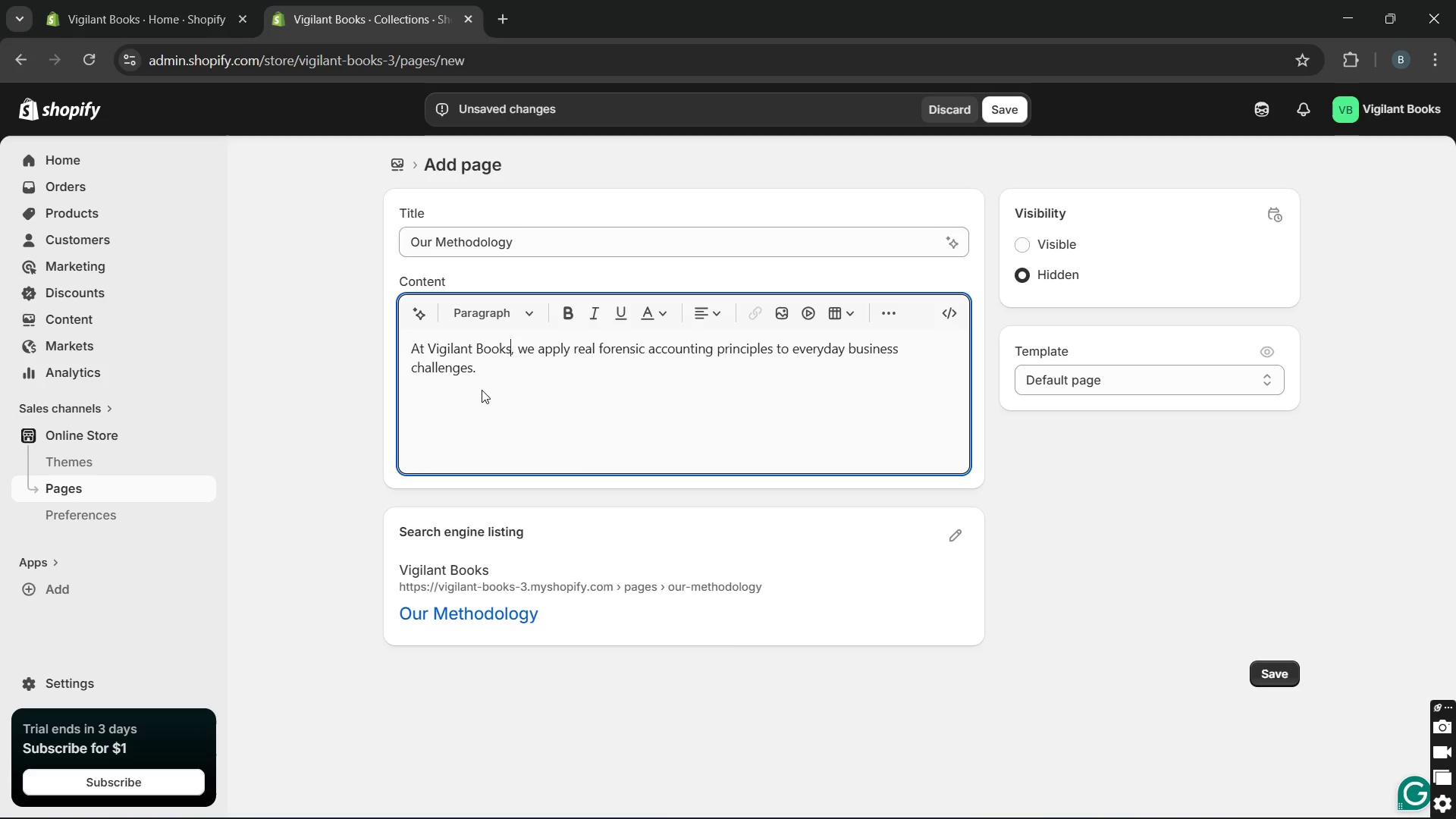 
key(Unknown)
 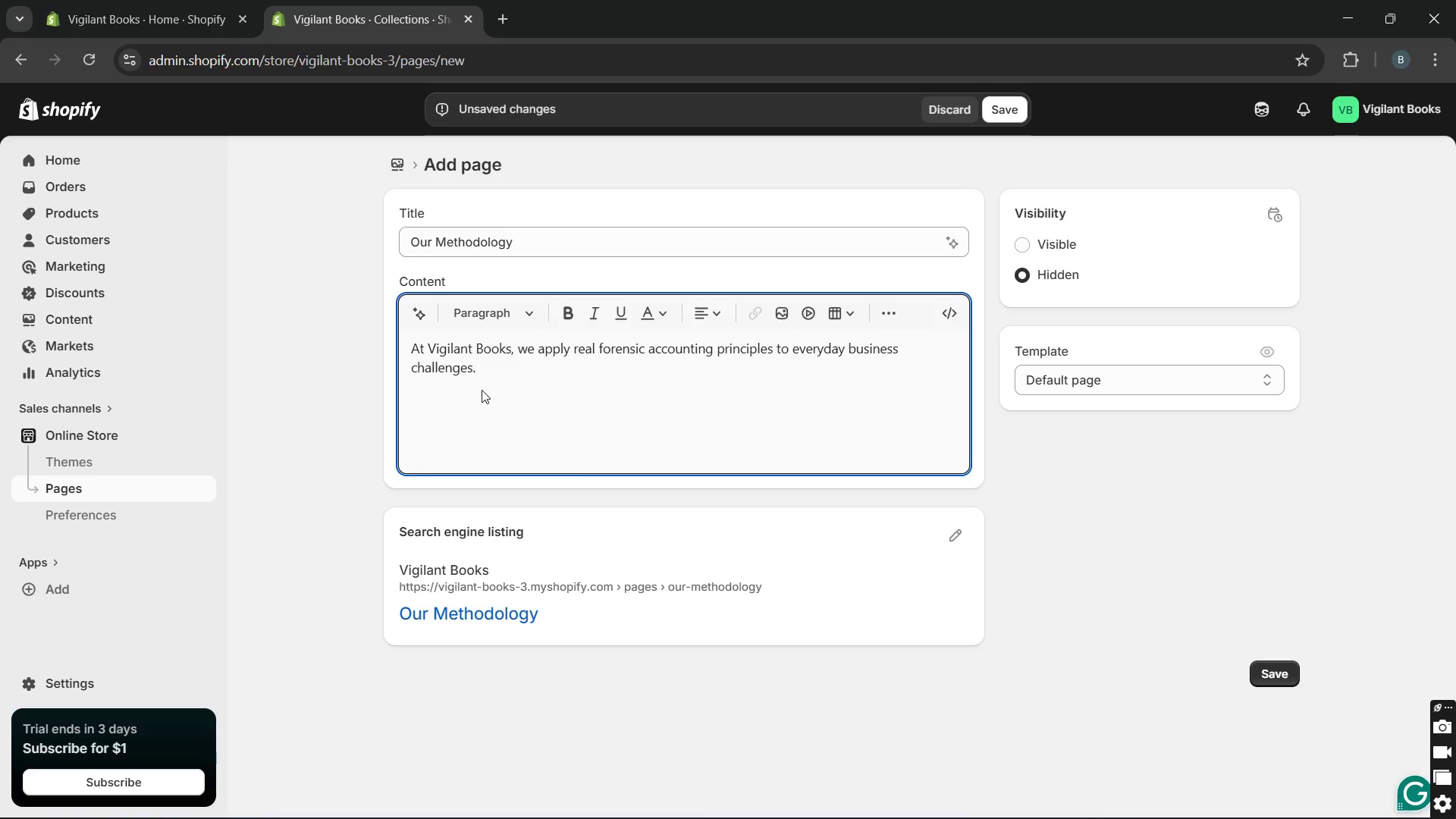 
key(Unknown)
 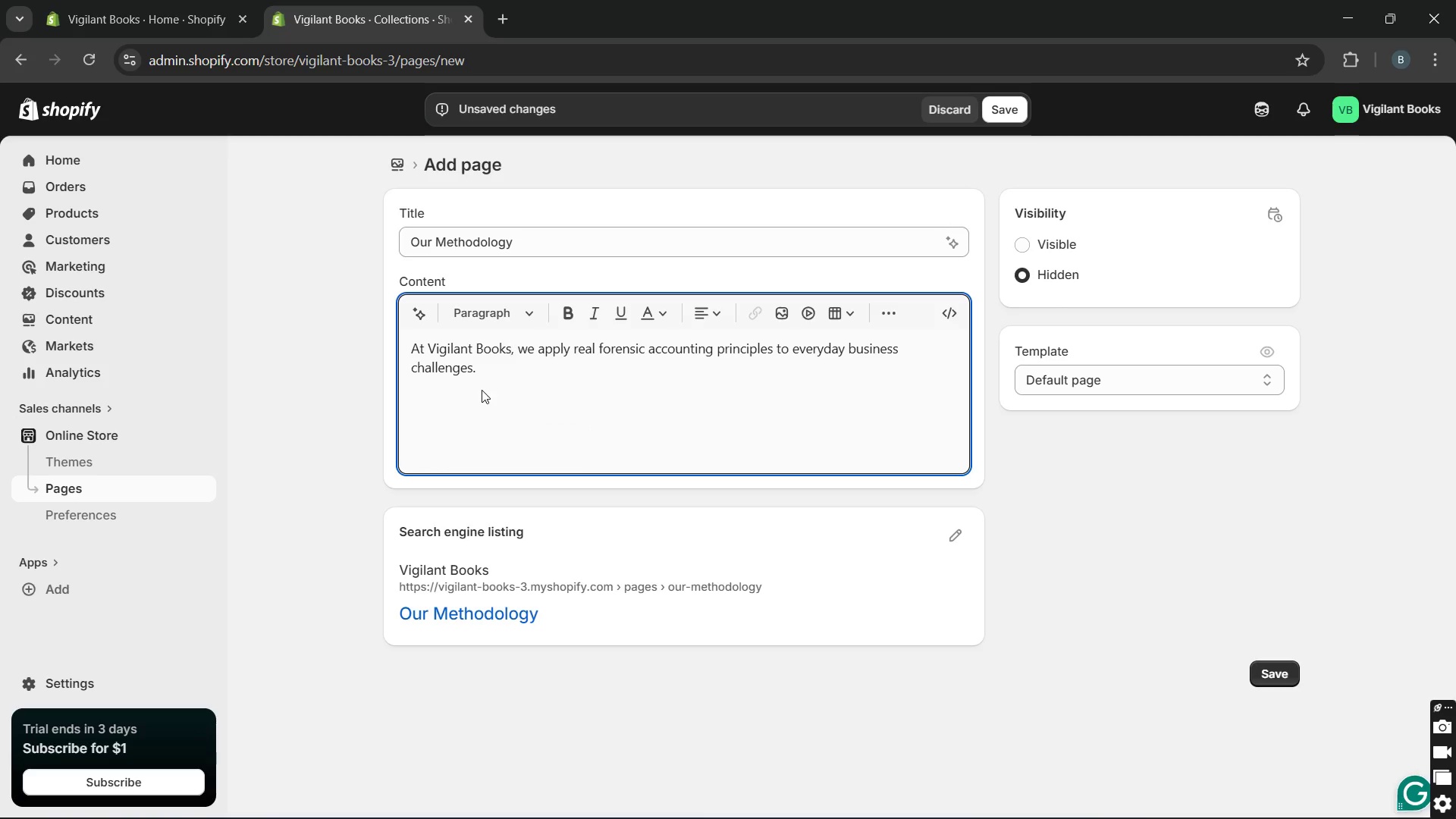 
key(Unknown)
 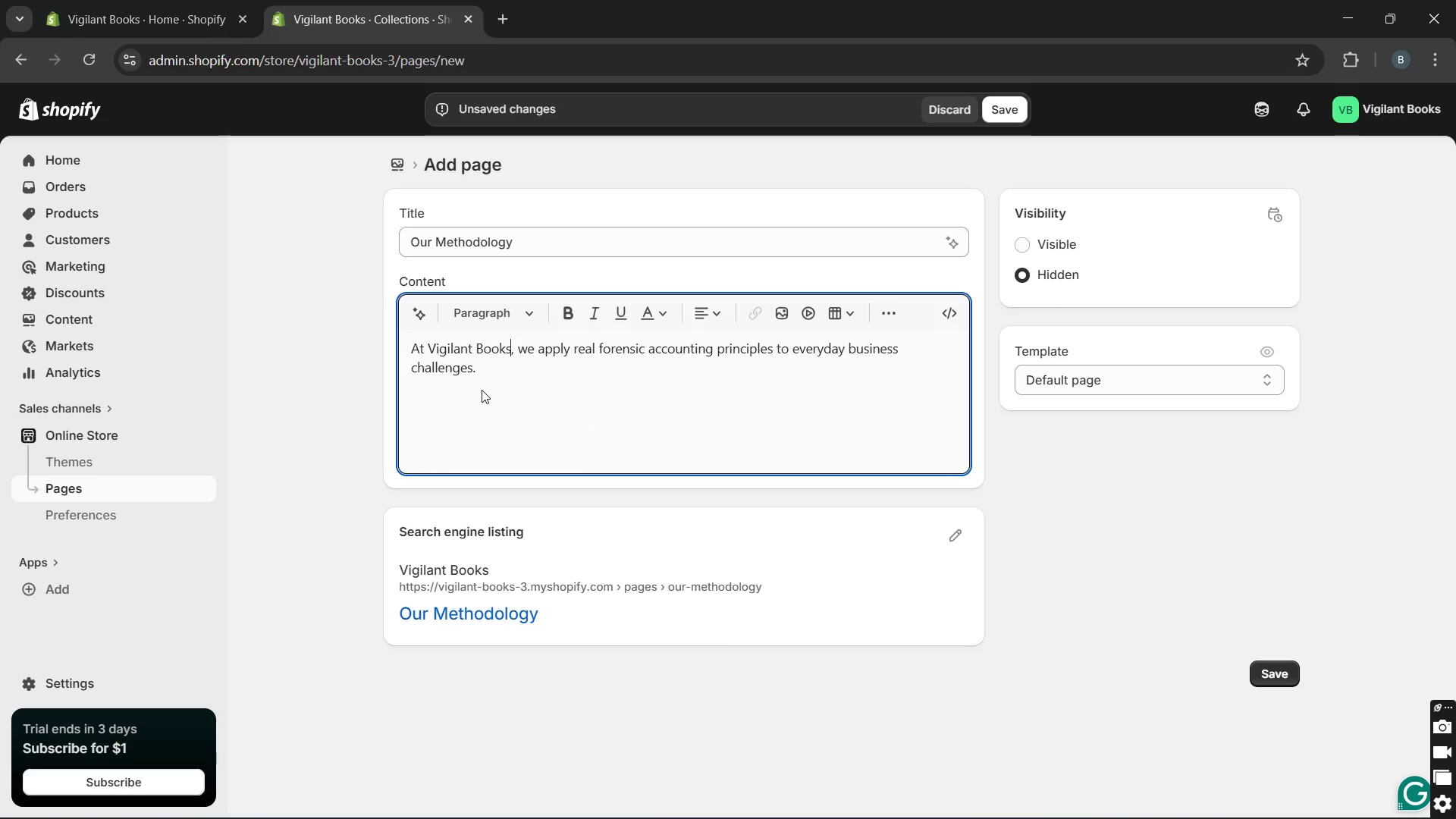 
key(Unknown)
 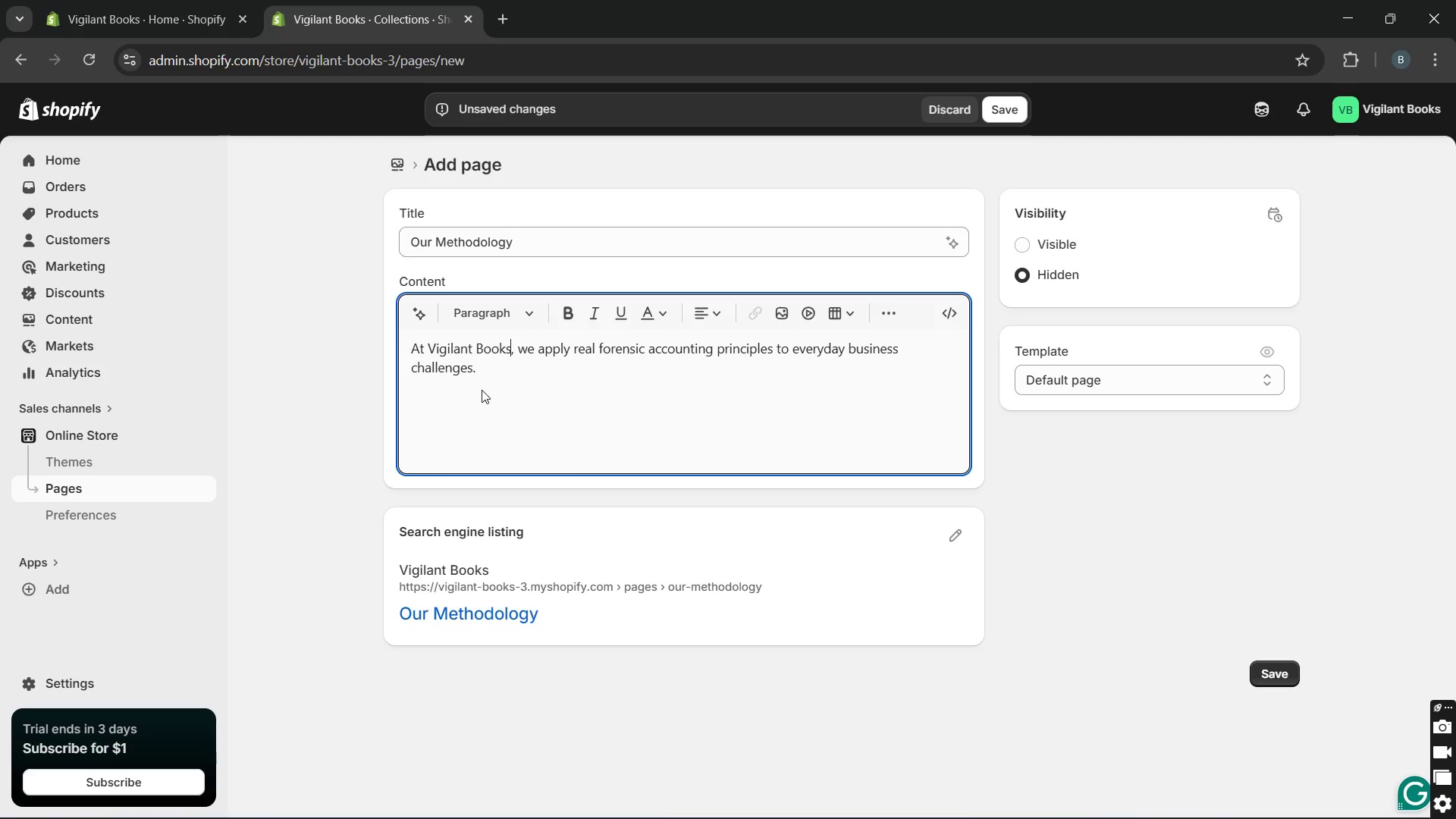 
key(Unknown)
 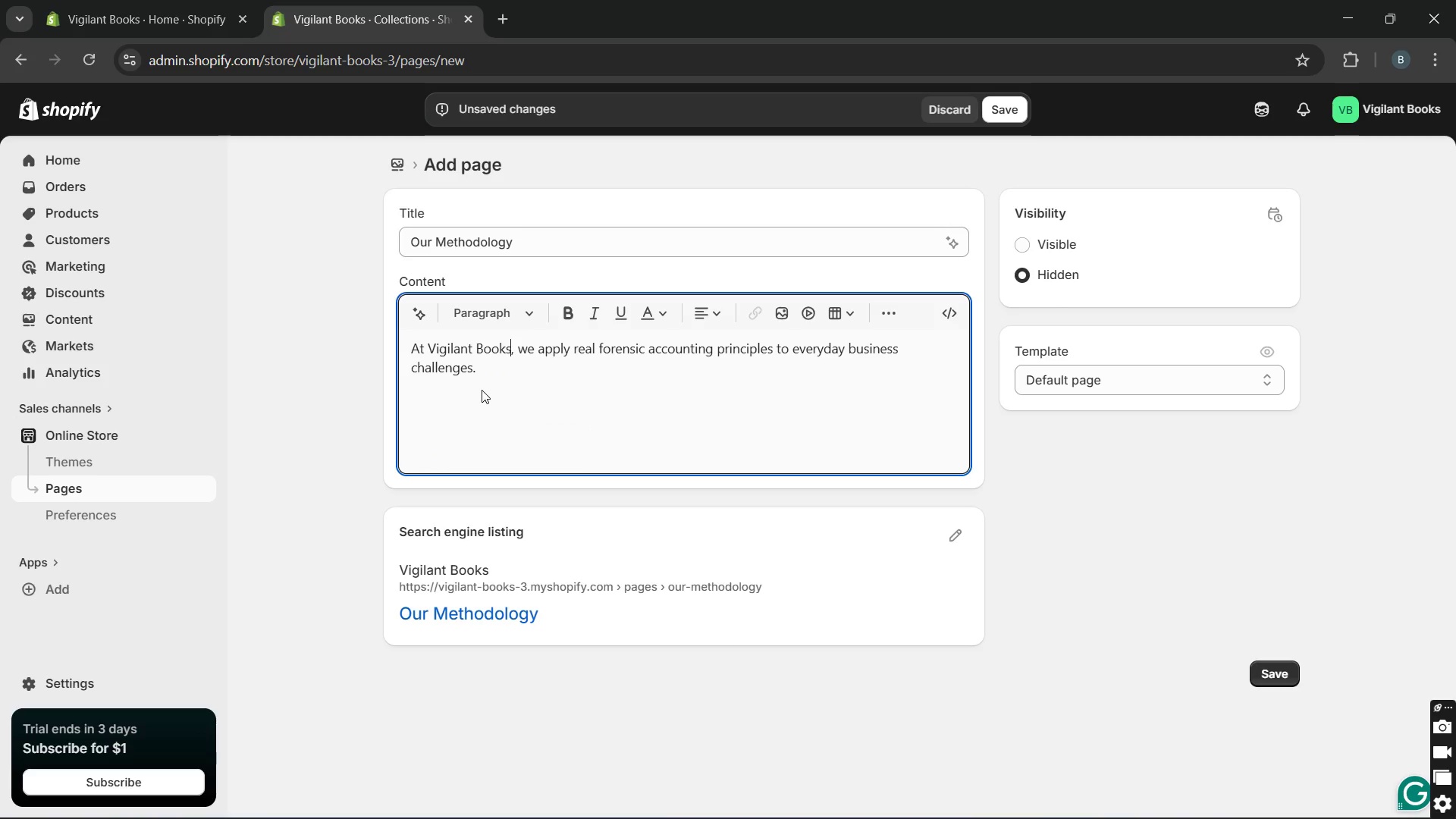 
key(Unknown)
 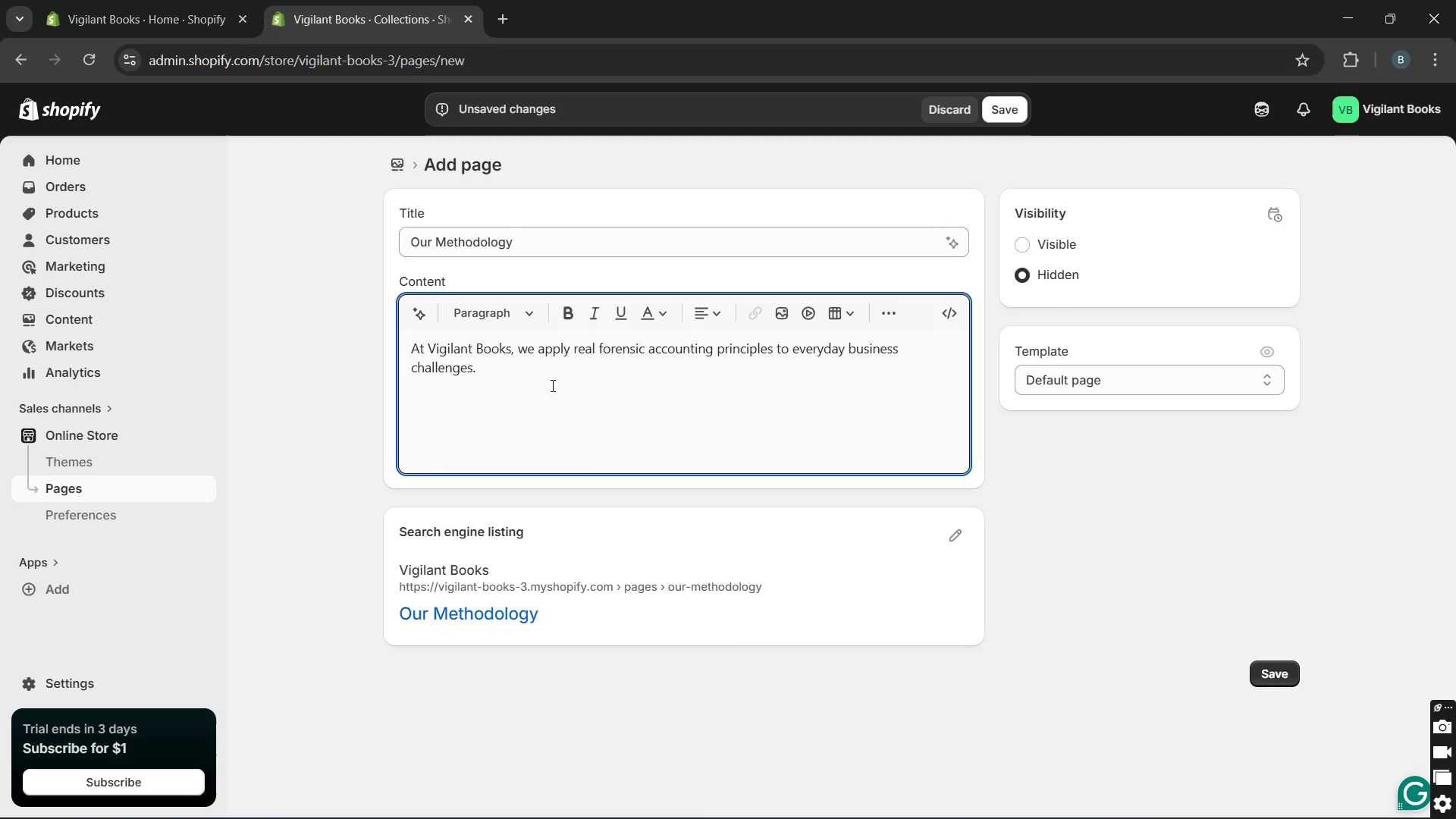 
key(Unknown)
 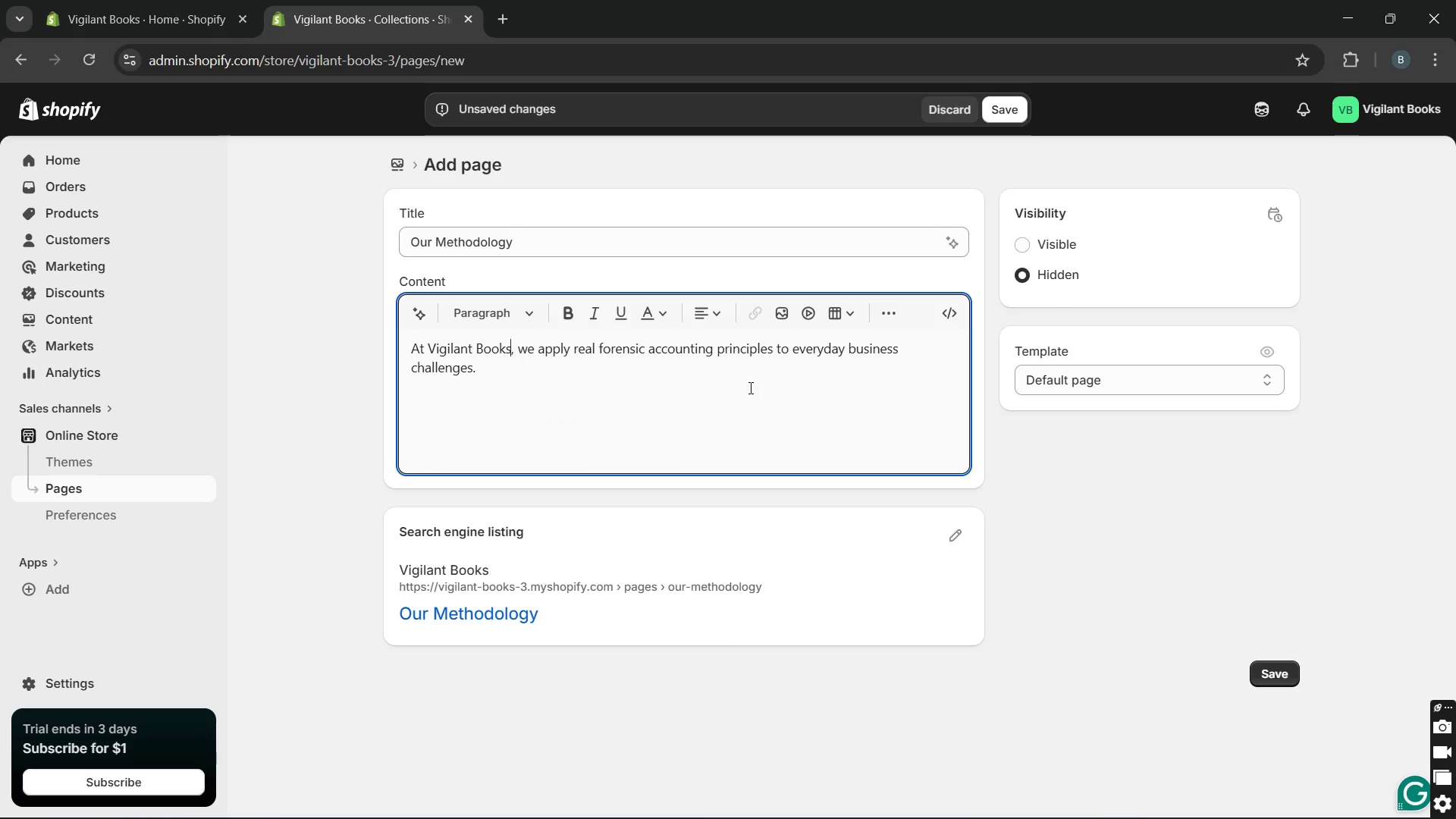 
key(Unknown)
 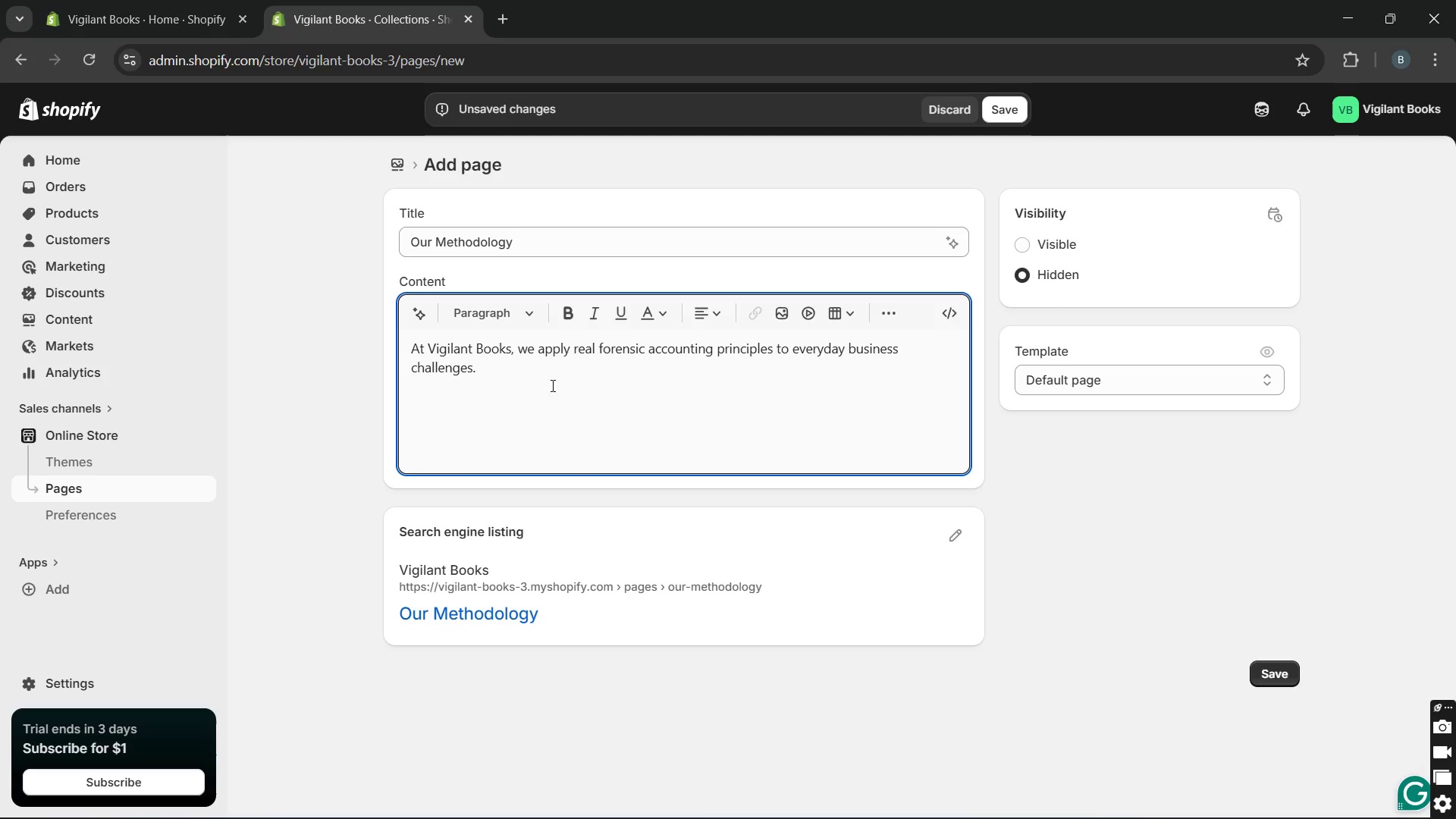 
key(Unknown)
 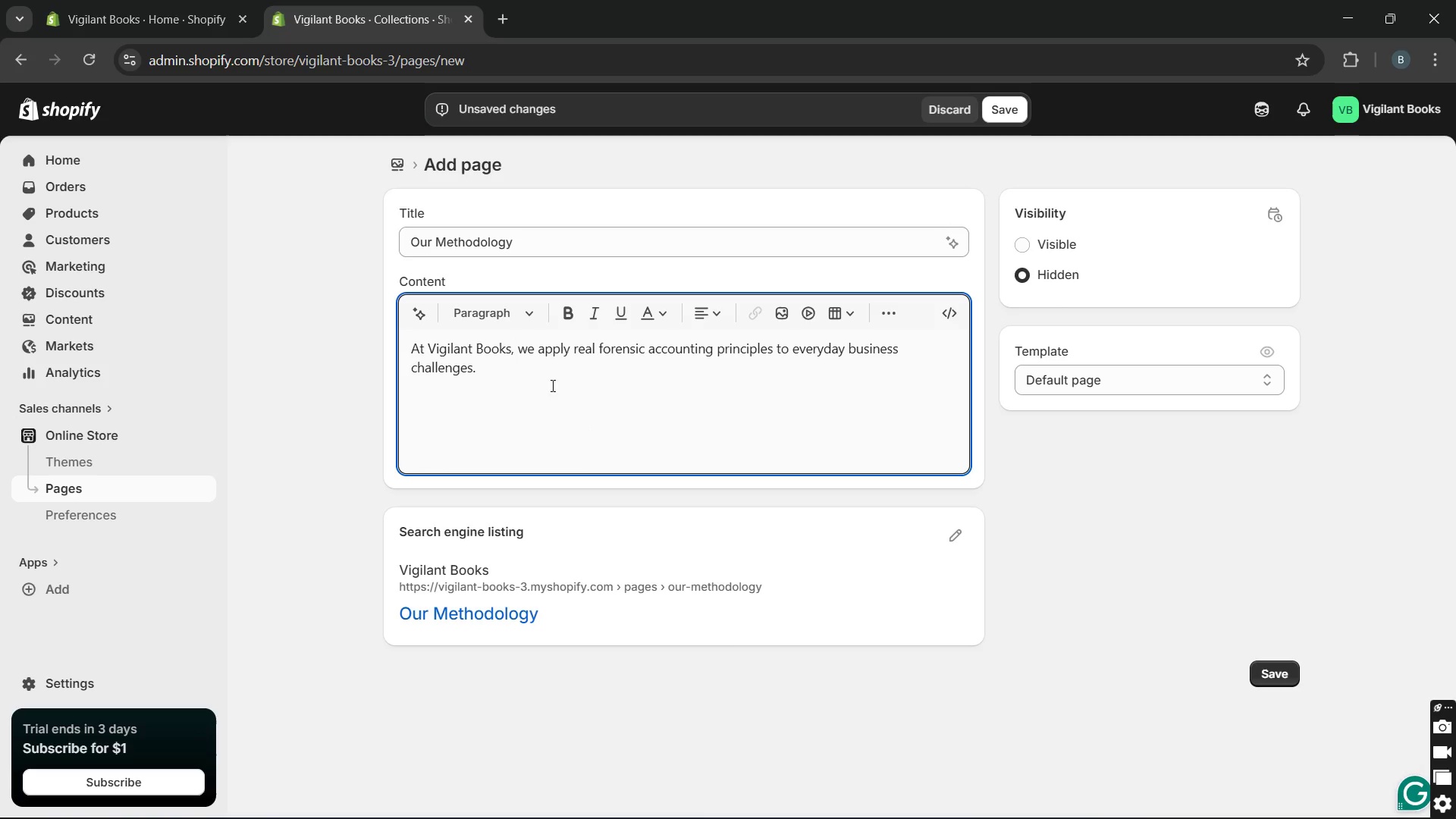 
left_click([749, 388])
 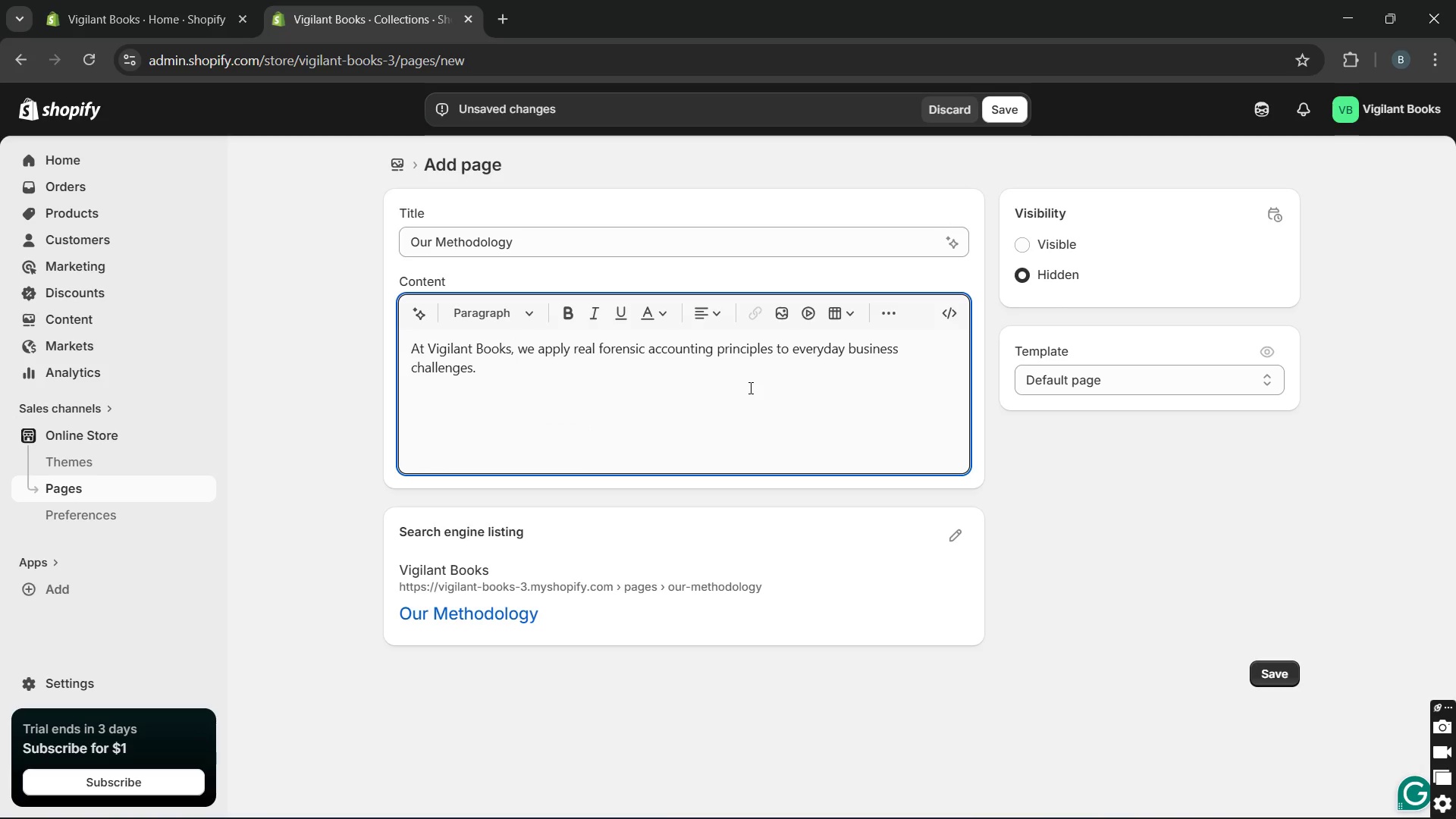 
wait(6.47)
 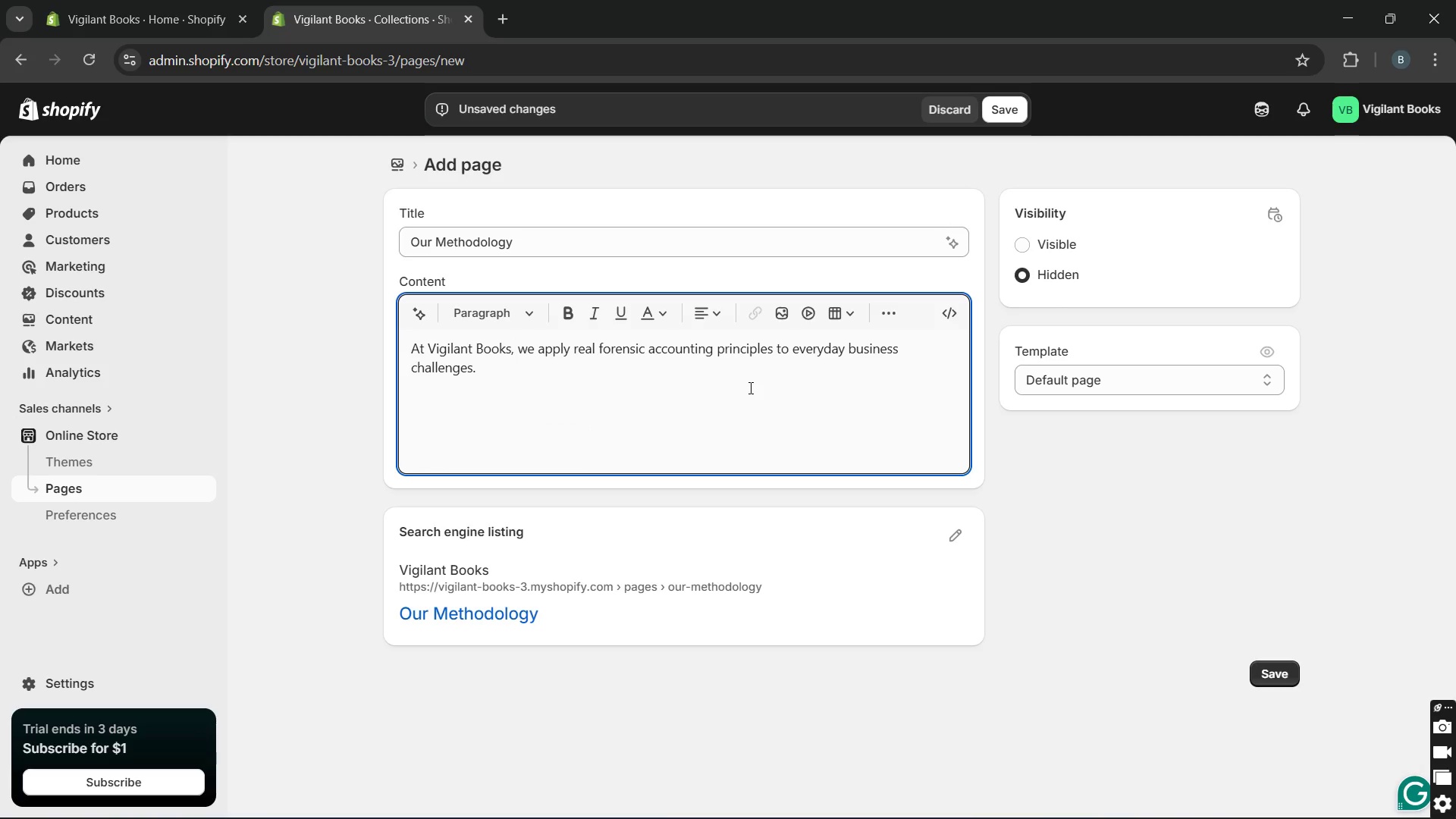 
key(Enter)
 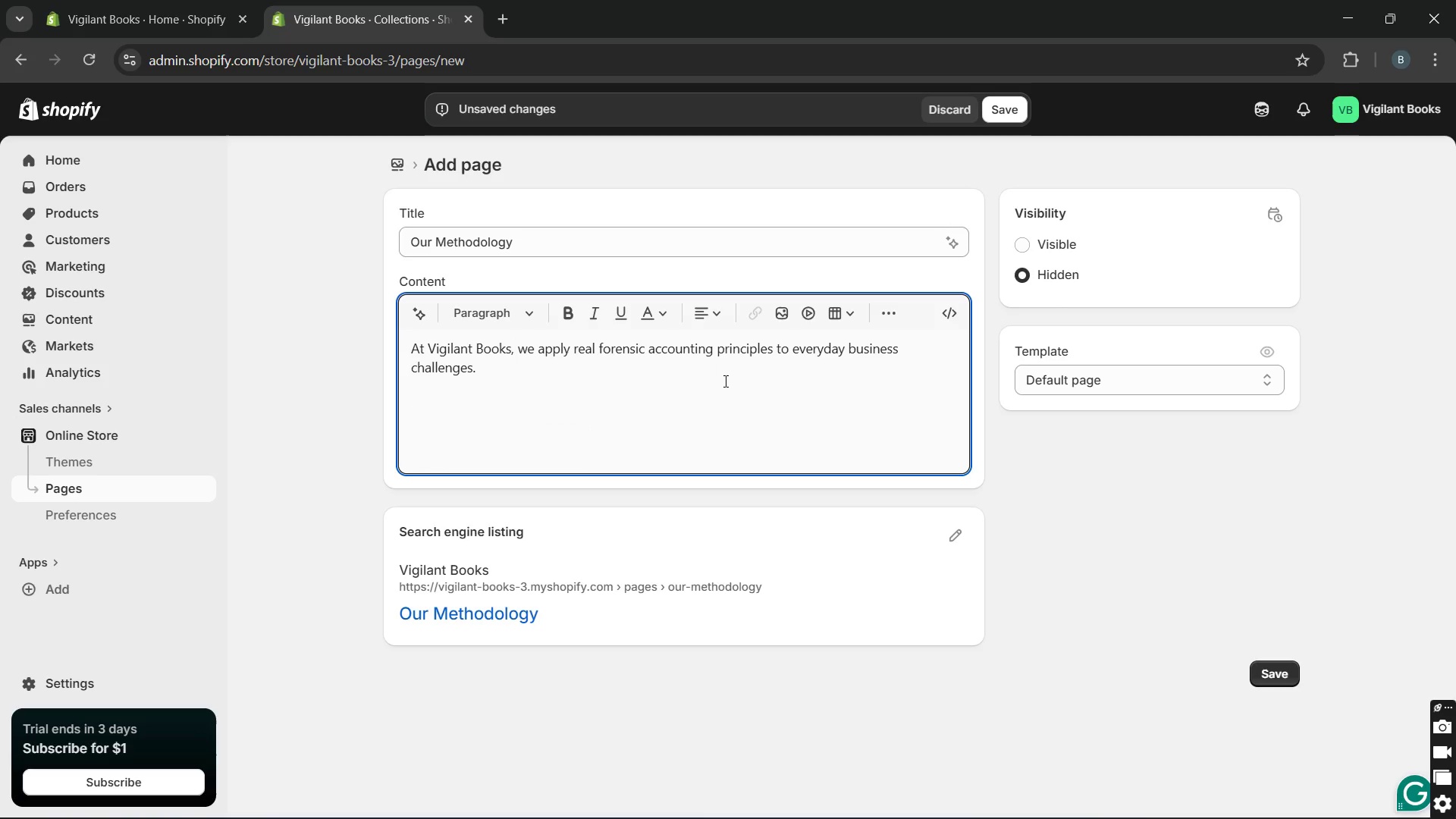 
type(Our approachn)
key(Backspace)
type( is simple )
key(Backspace)
type(: prevent prob;)
key(Backspace)
type(lems before they happr)
key(Backspace)
type(en.)
 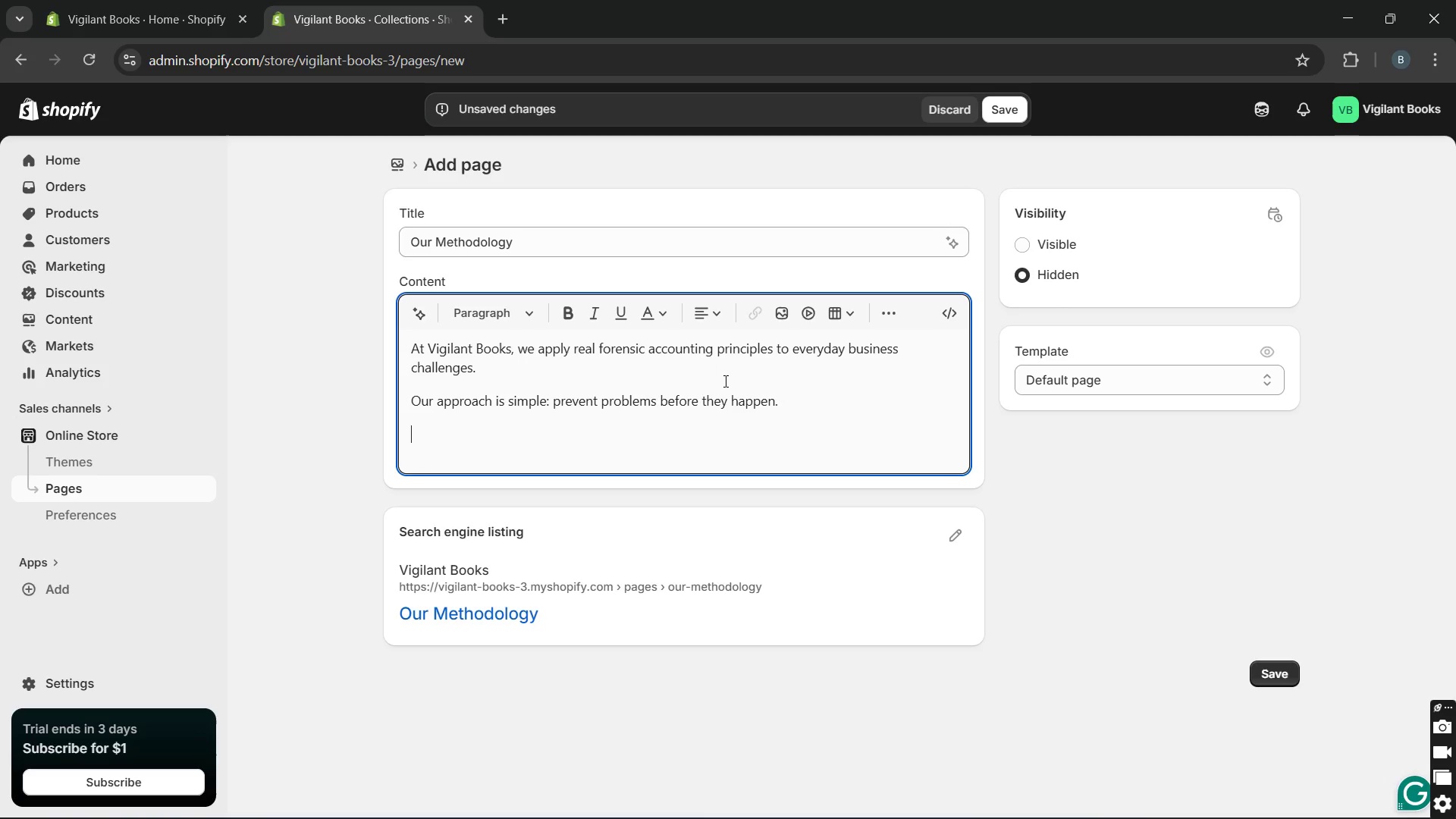 
 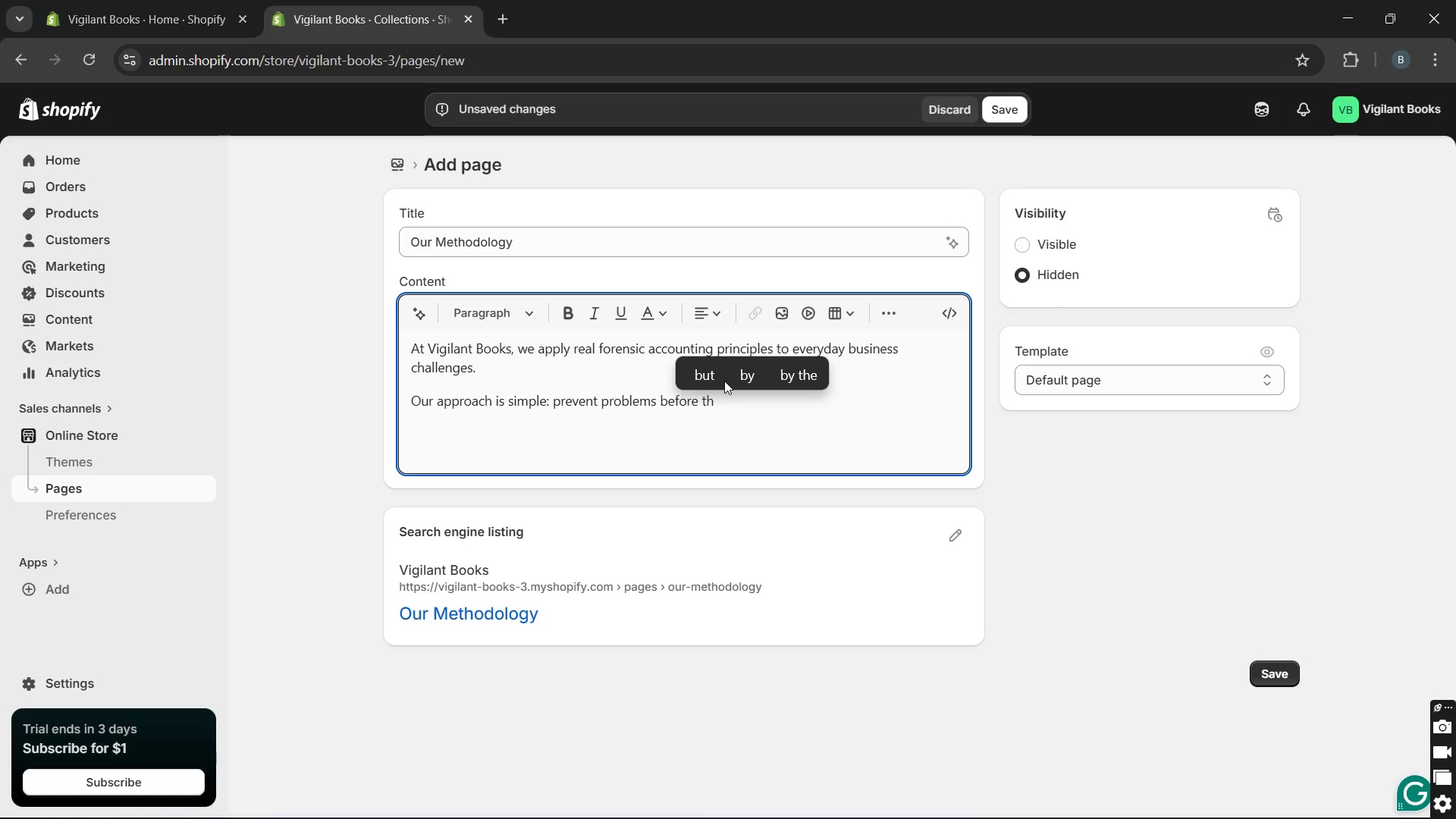 
key(Enter)
 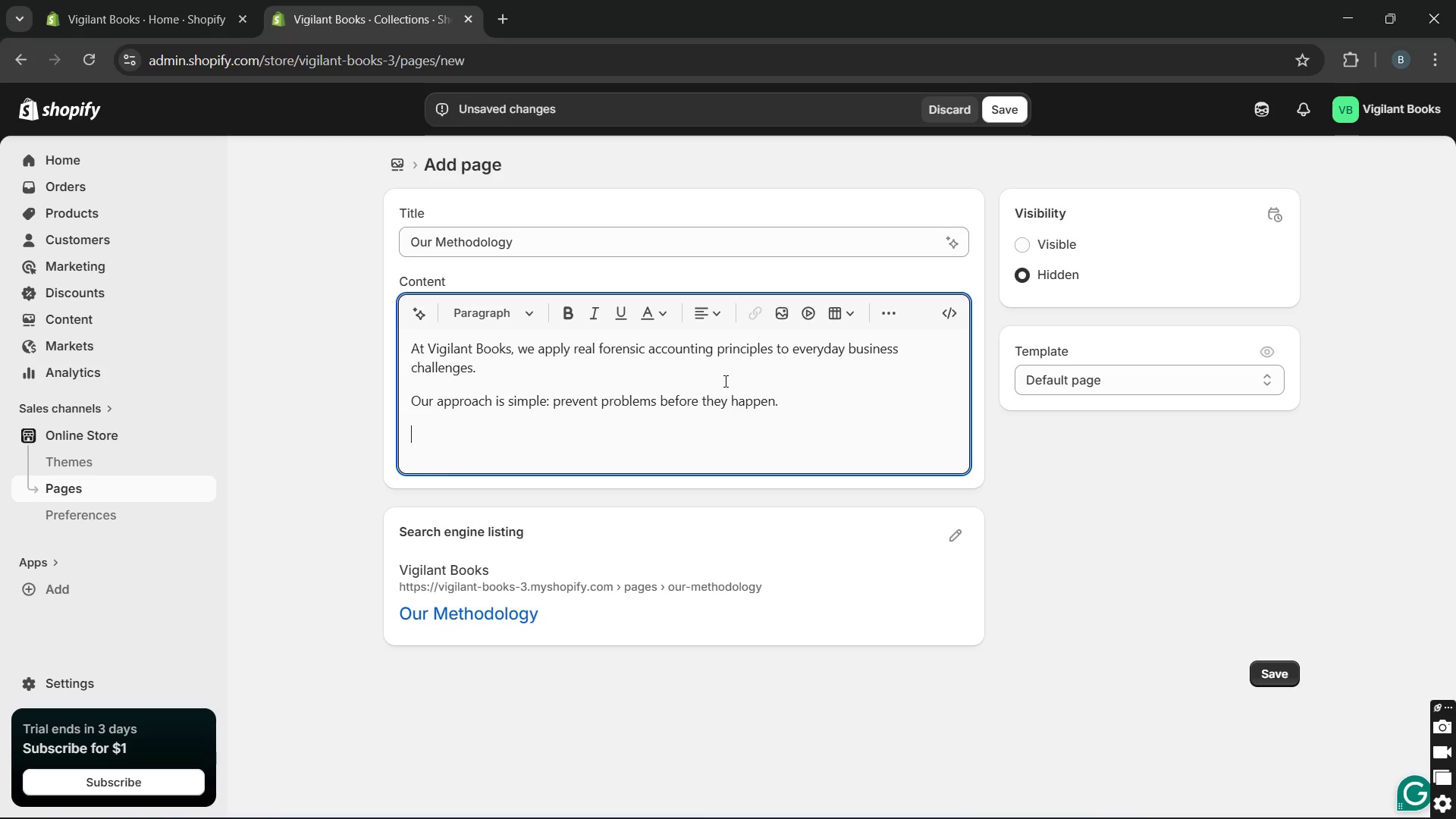 
type(We design tools  basedon how fraud actually ocurs in small businesses not just theory )
key(Backspace)
type(. )
 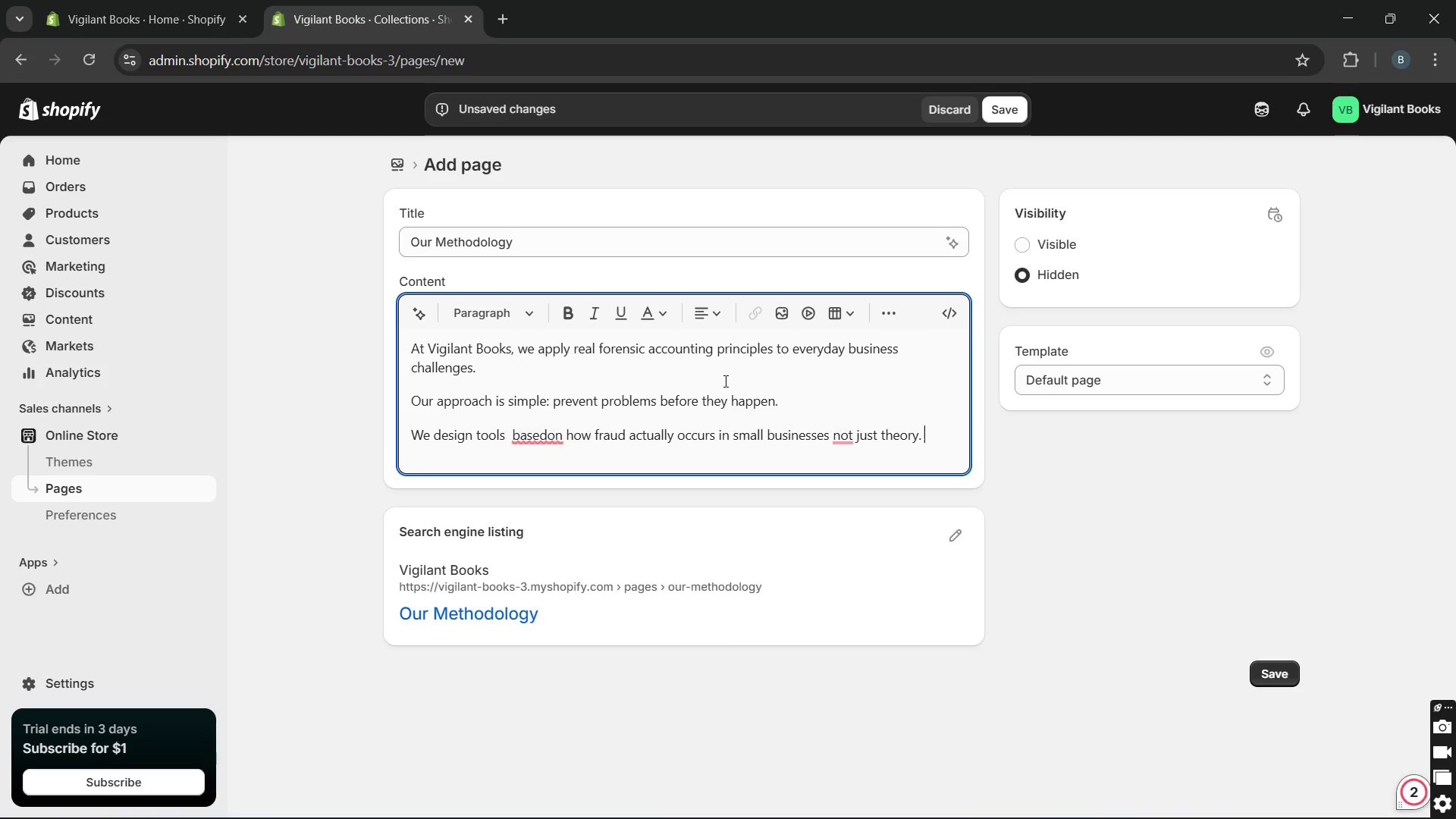 
type(every product is built to improve visd)
key(Backspace)
key(Backspace)
type(sibility )
key(Backspace)
type(, accountability, and control without afd)
key(Backspace)
key(Backspace)
key(Backspace)
key(Backspace)
key(Backspace)
type(t adding un)
 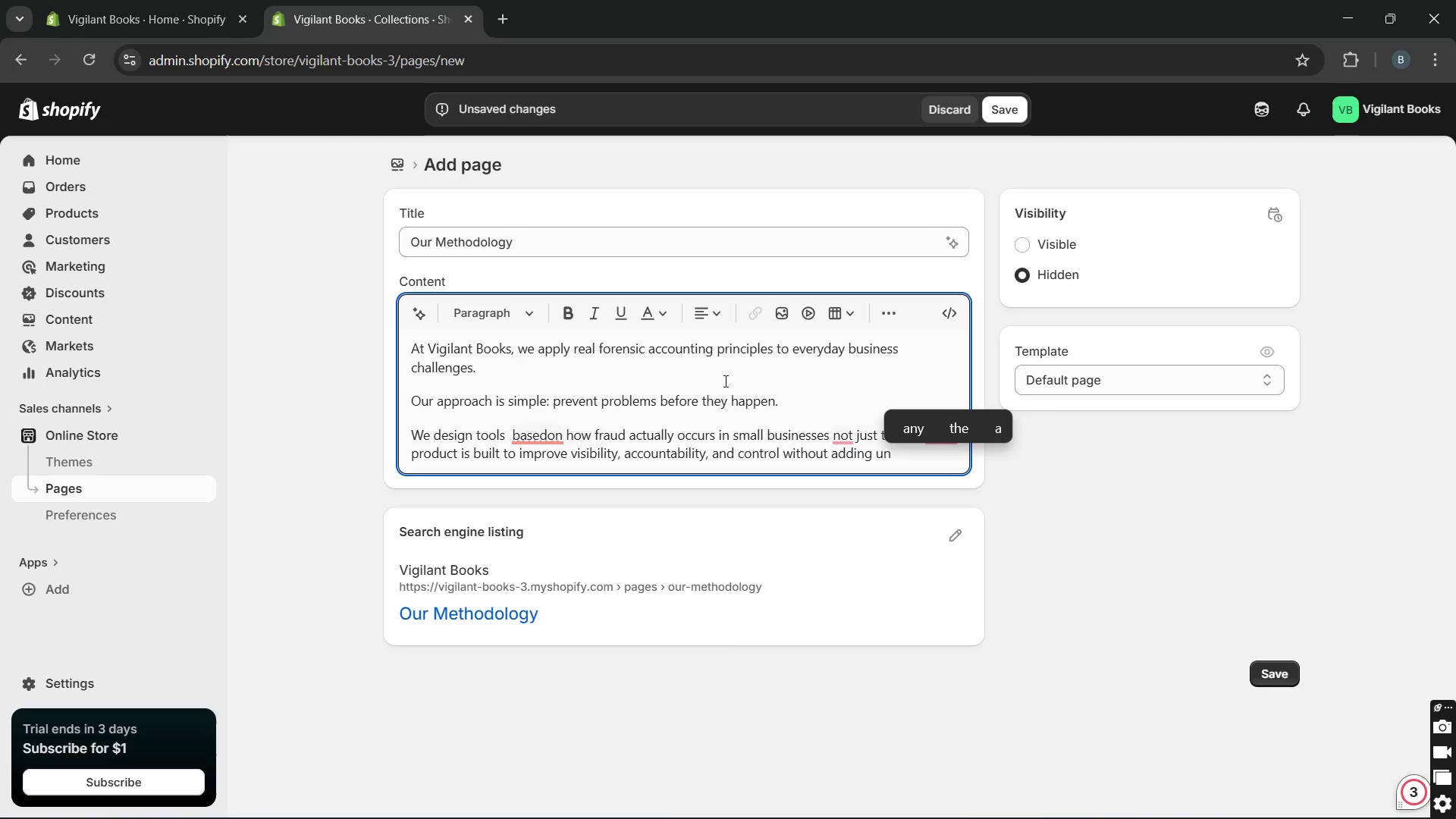 
type(necess)
 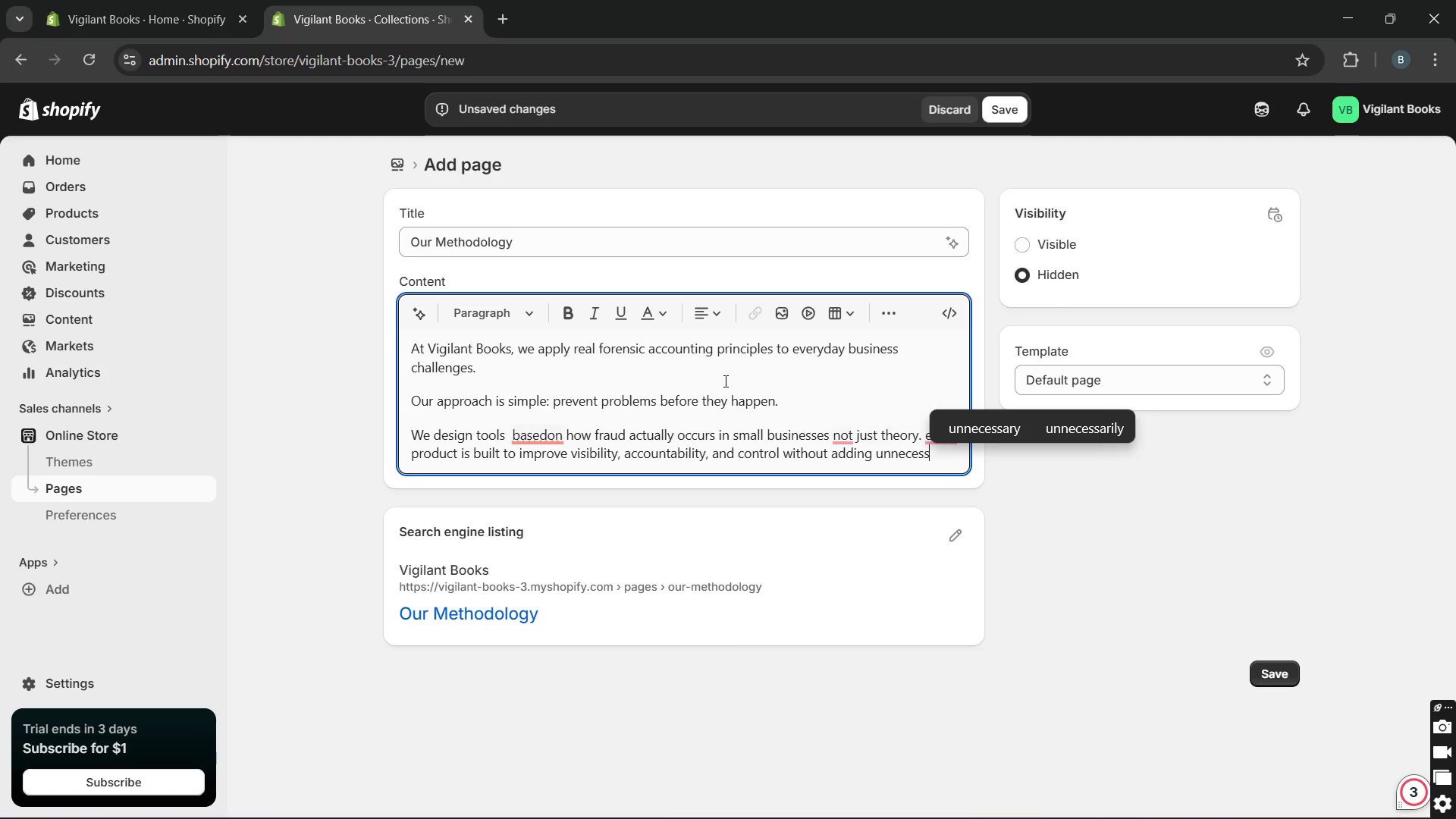 
type(ary complexity.)
 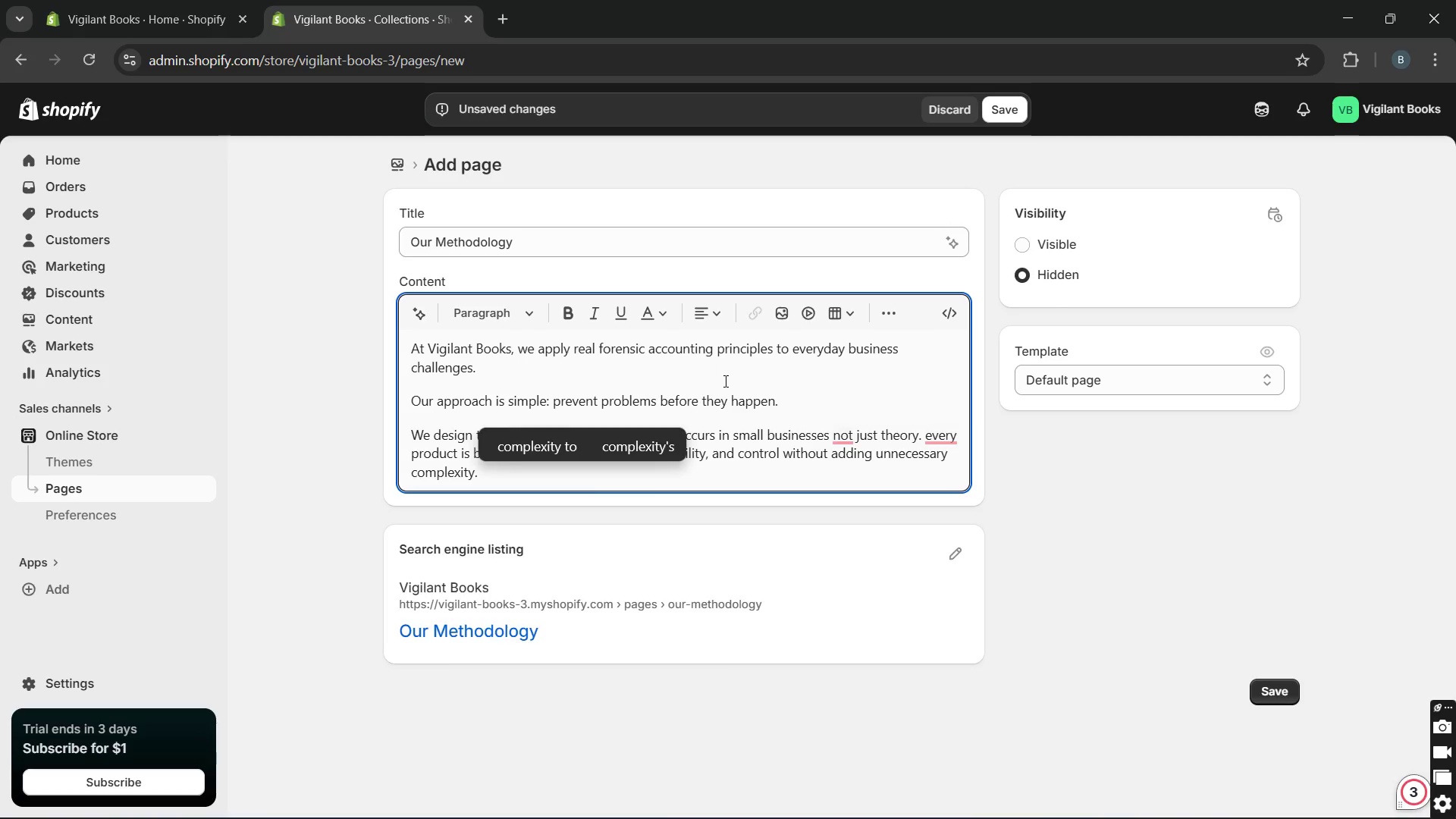 
key(Enter)
 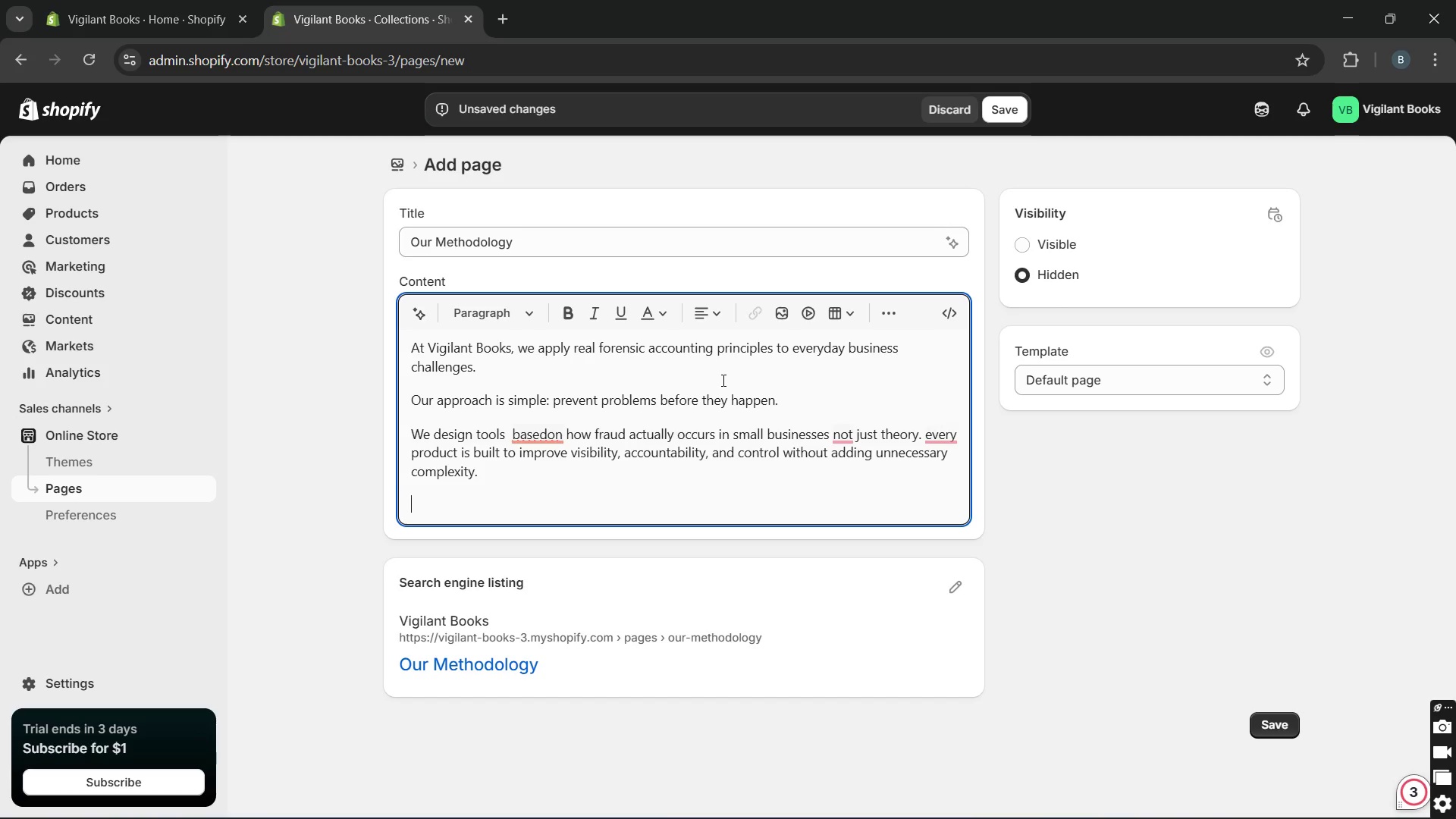 
wait(7.16)
 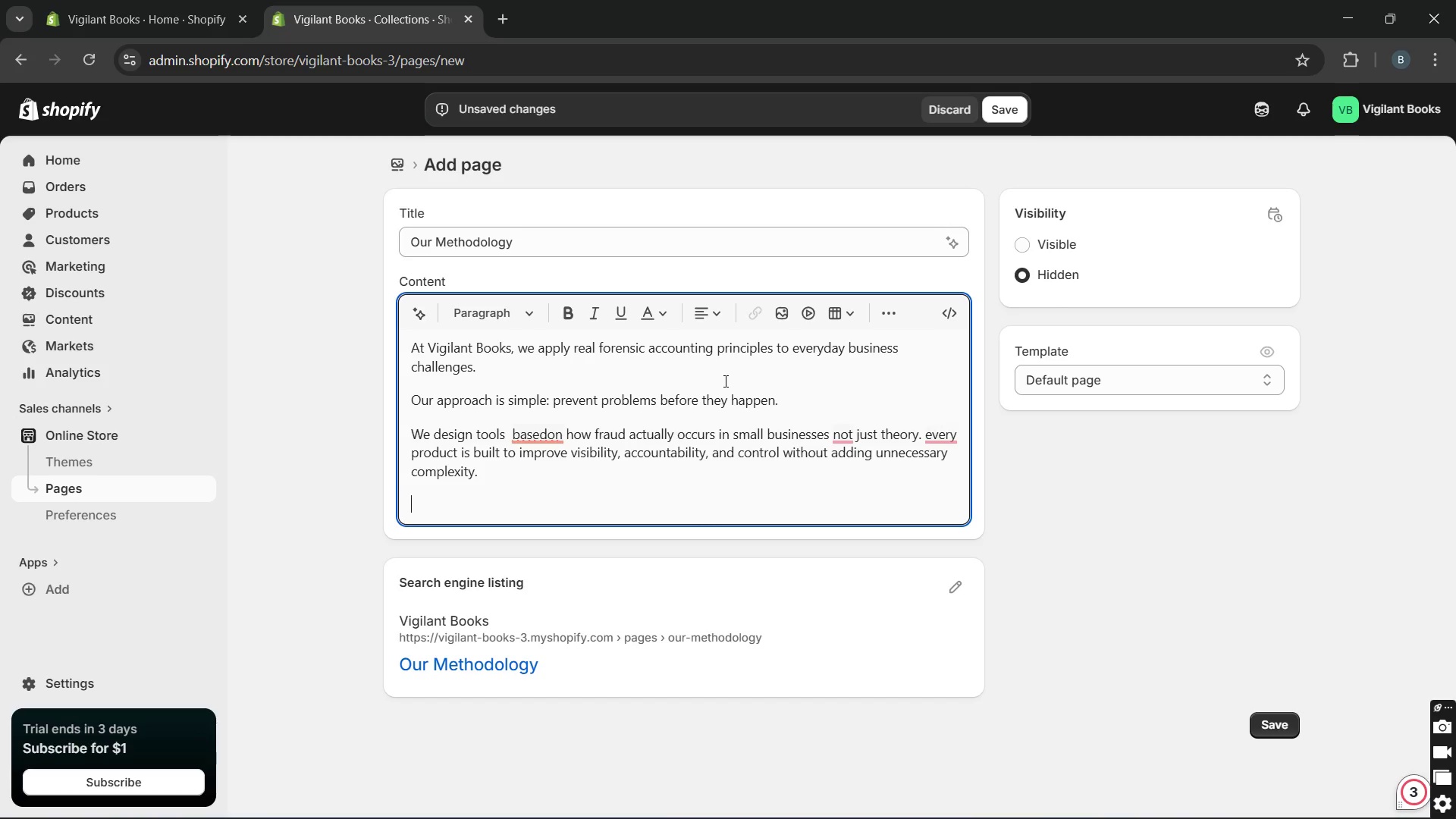 
type(we beliw)
key(Backspace)
type(eve )
 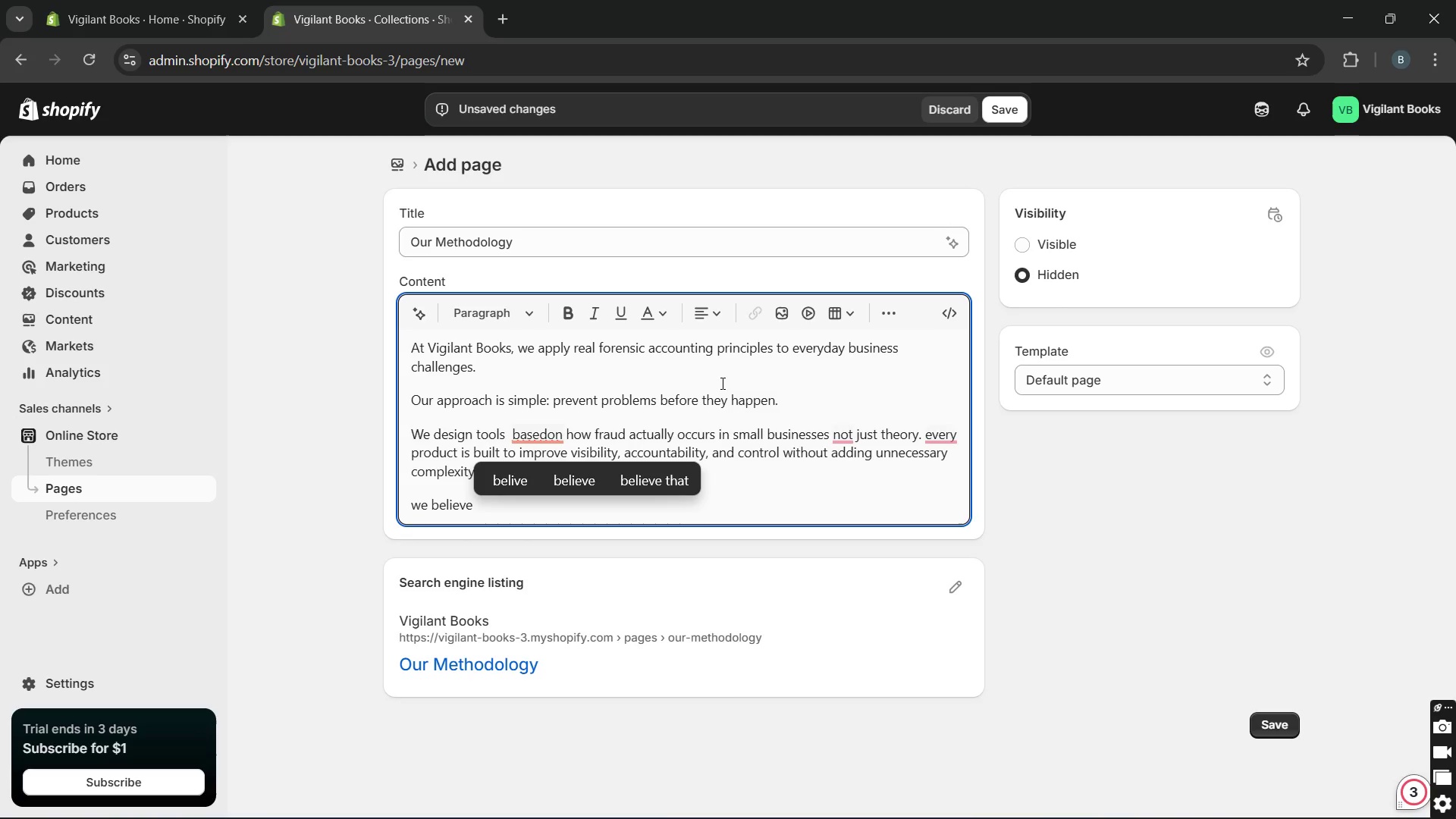 
type(strong internal controls )
 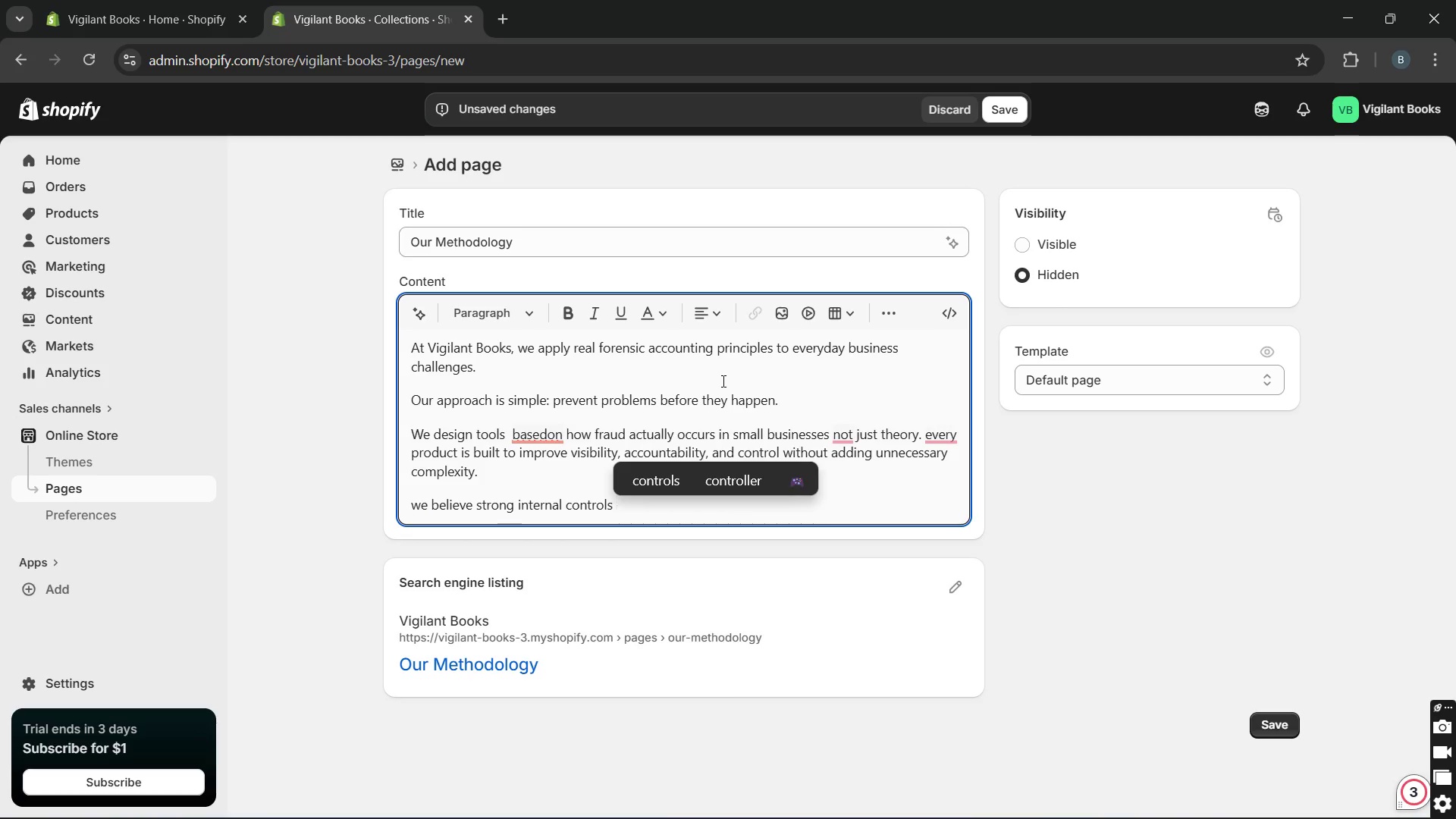 
type(are not optional they are the fondation of a secre and sustainable business.)
 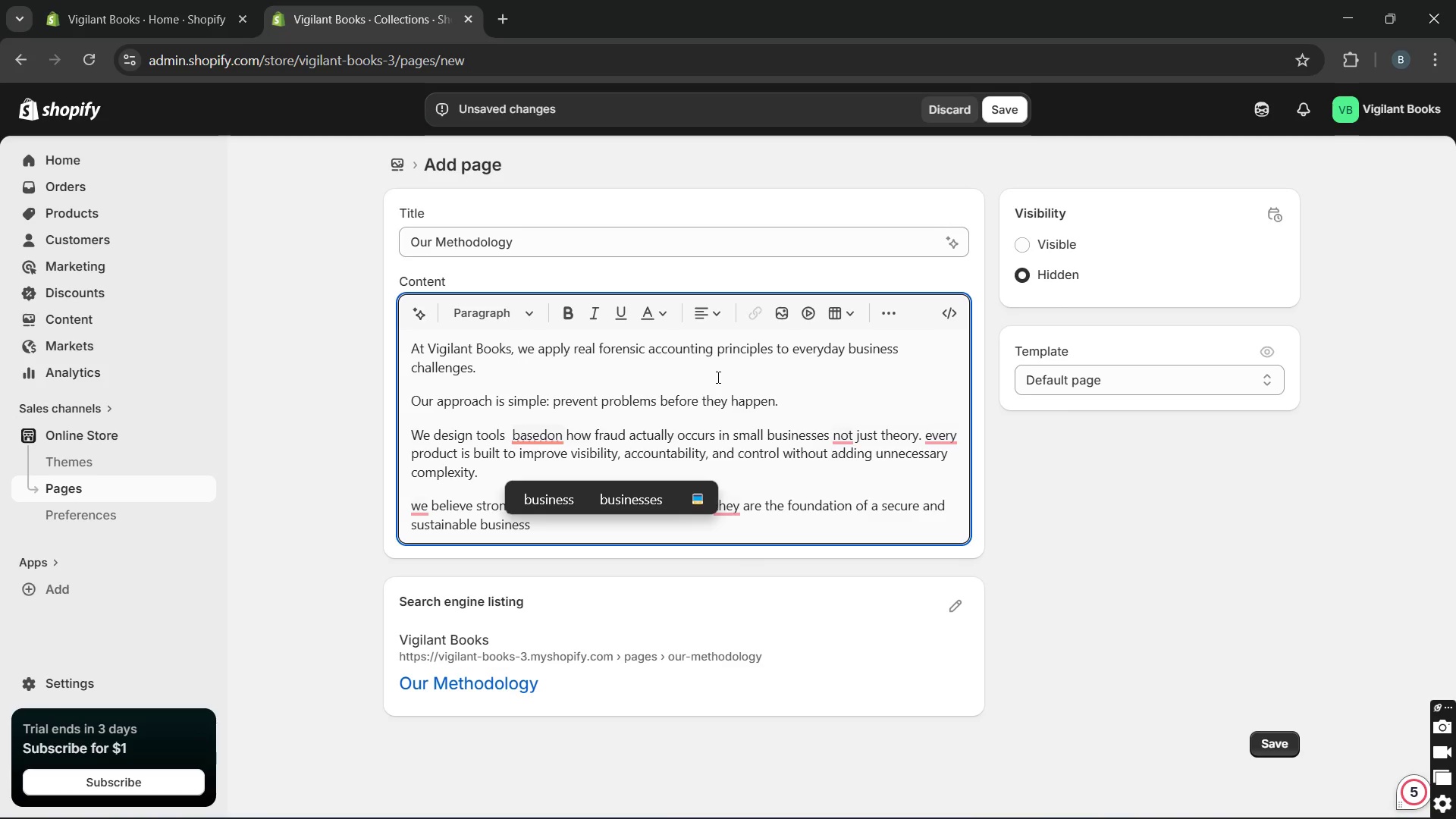 
key(Unknown)
 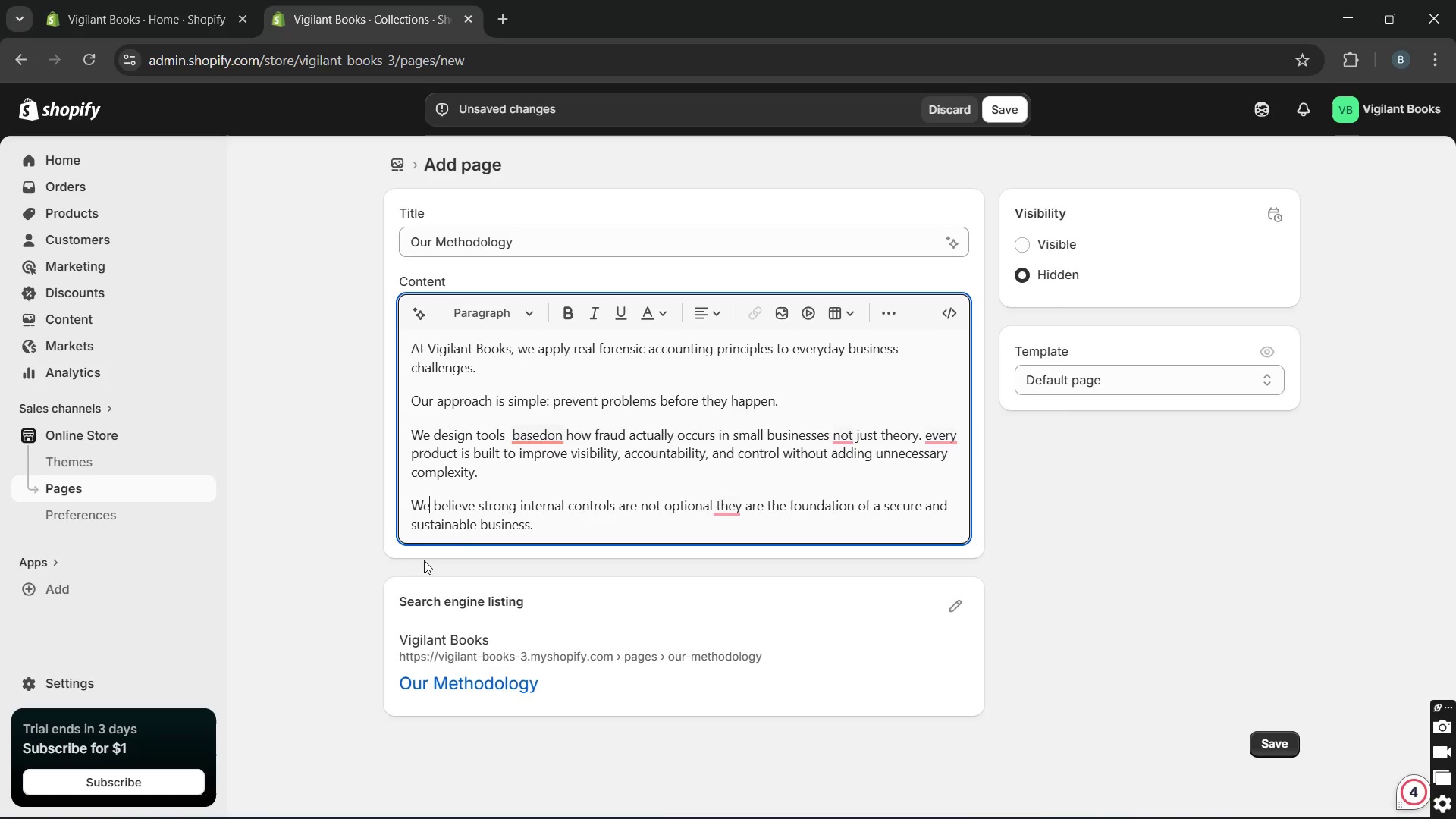 
hold_key(key=Unknown, duration=2.95)
 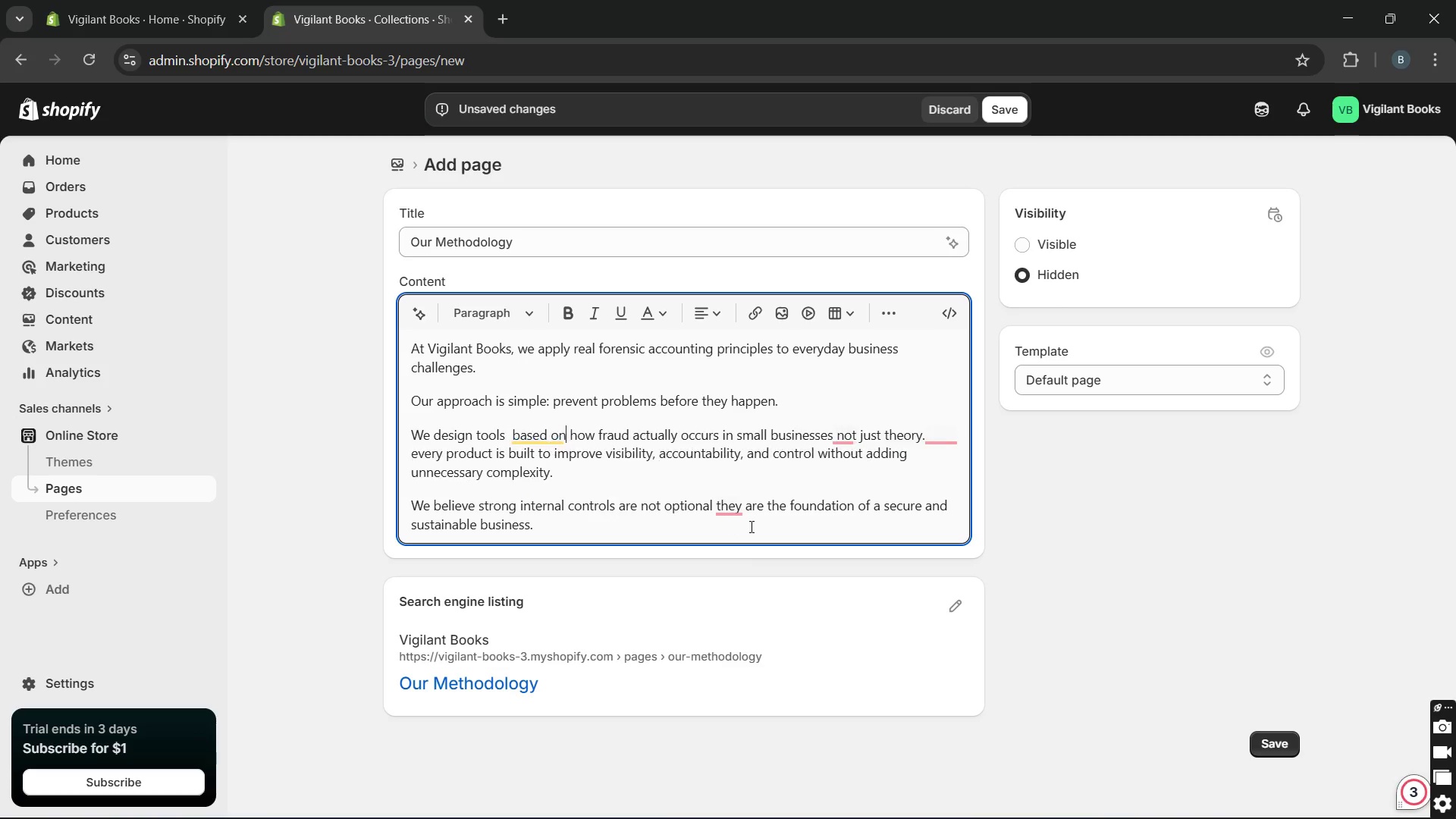 
key(Unknown)
 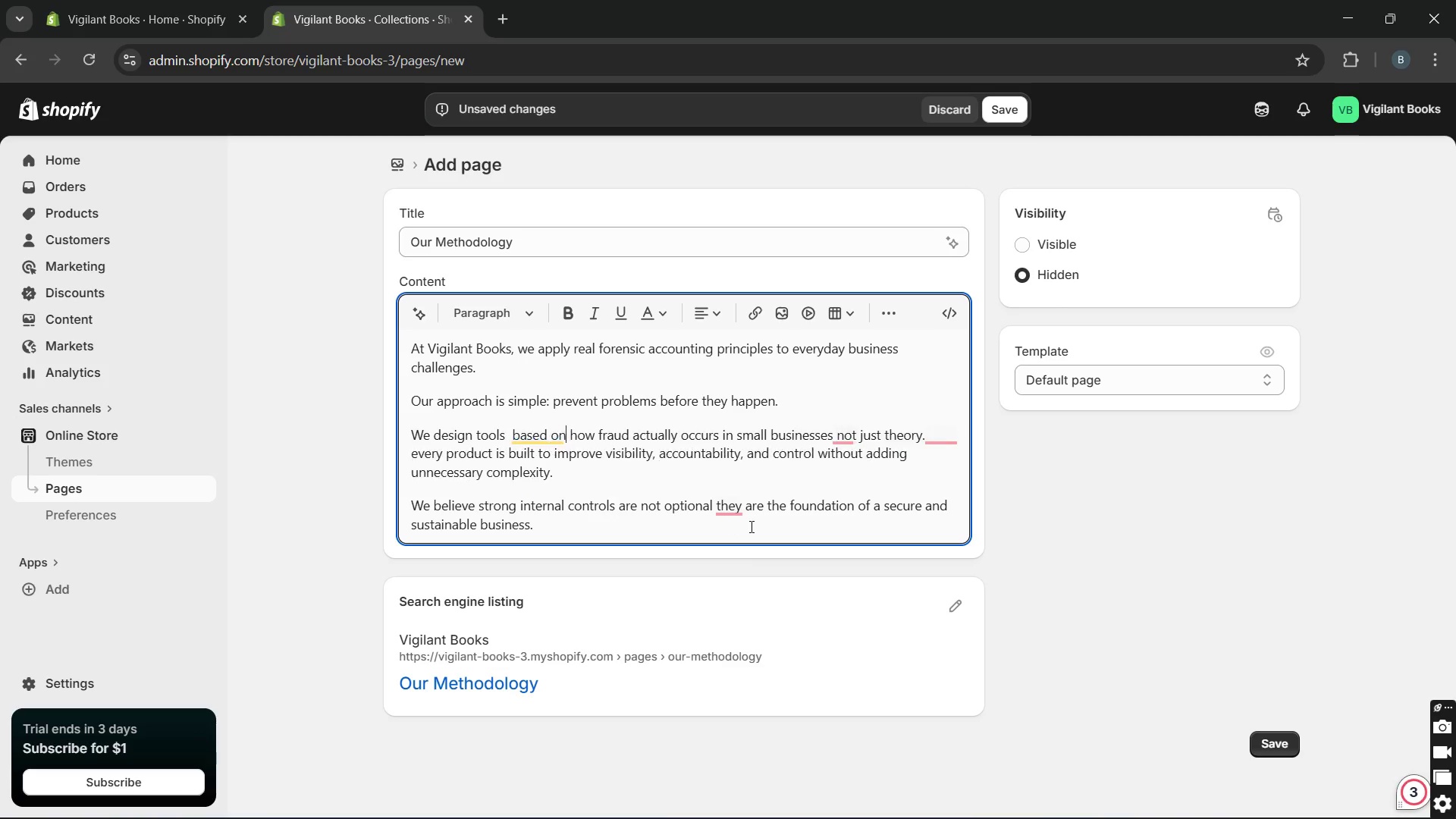 
key(Unknown)
 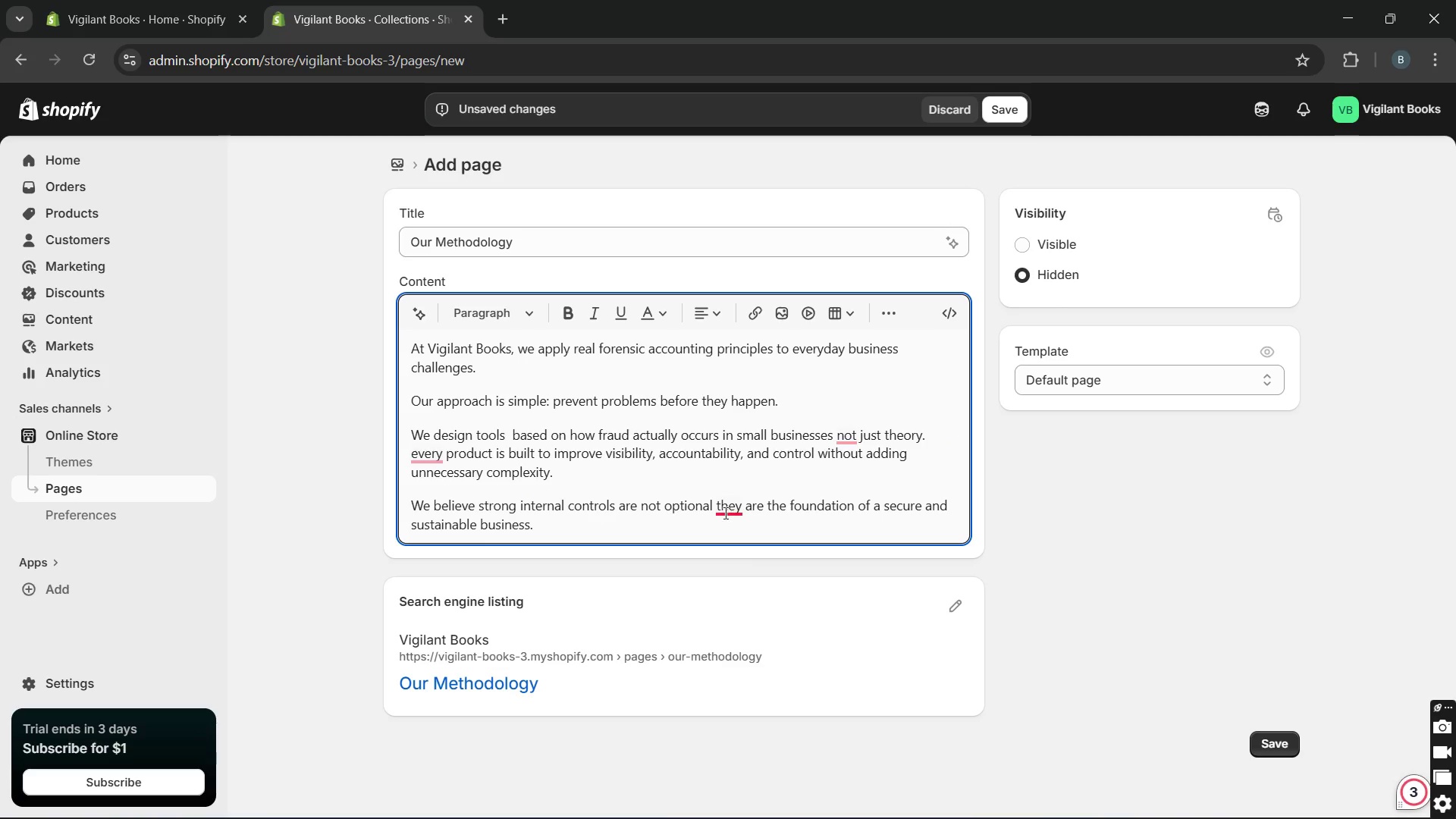 
key(Unknown)
 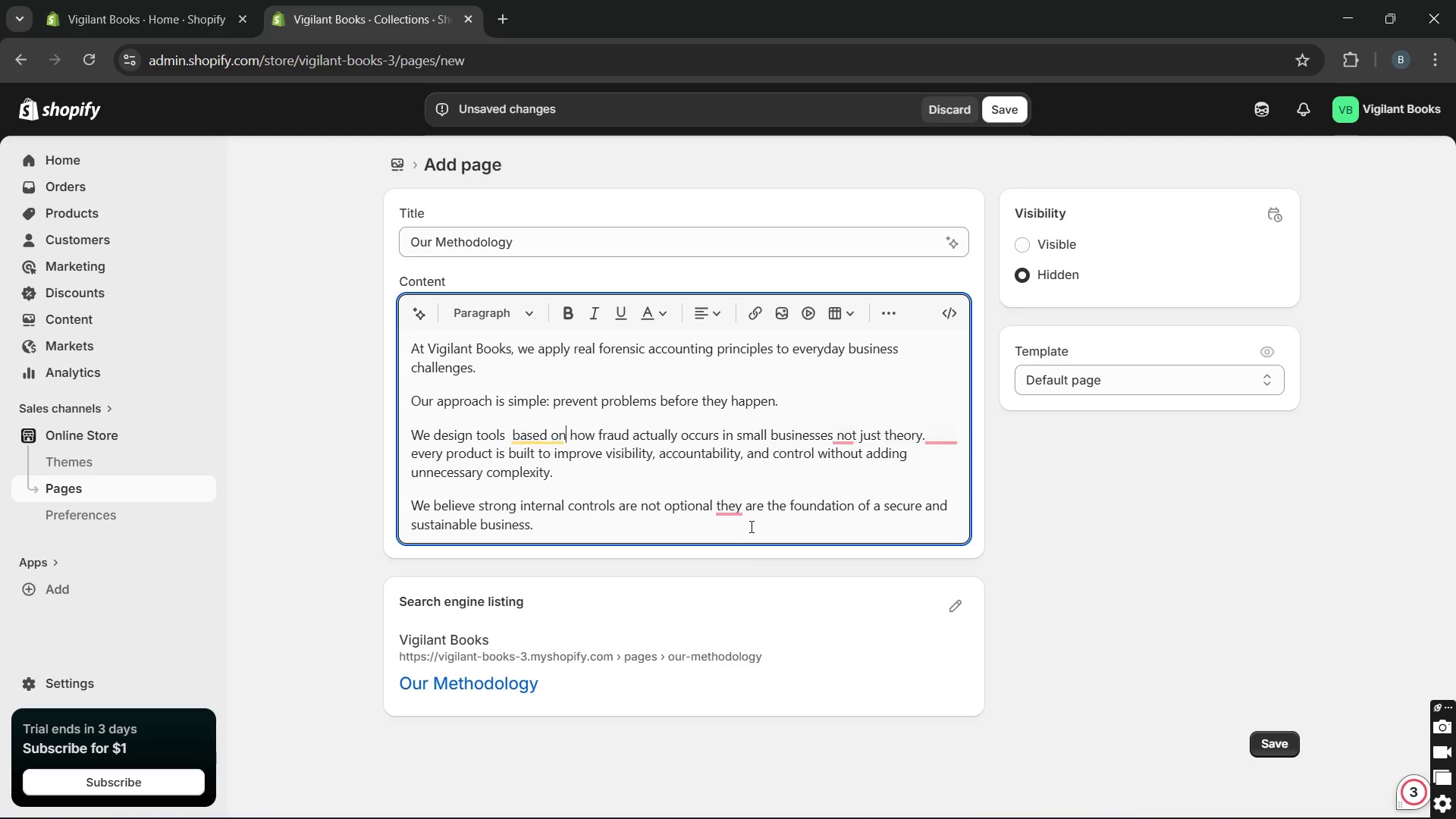 
key(Unknown)
 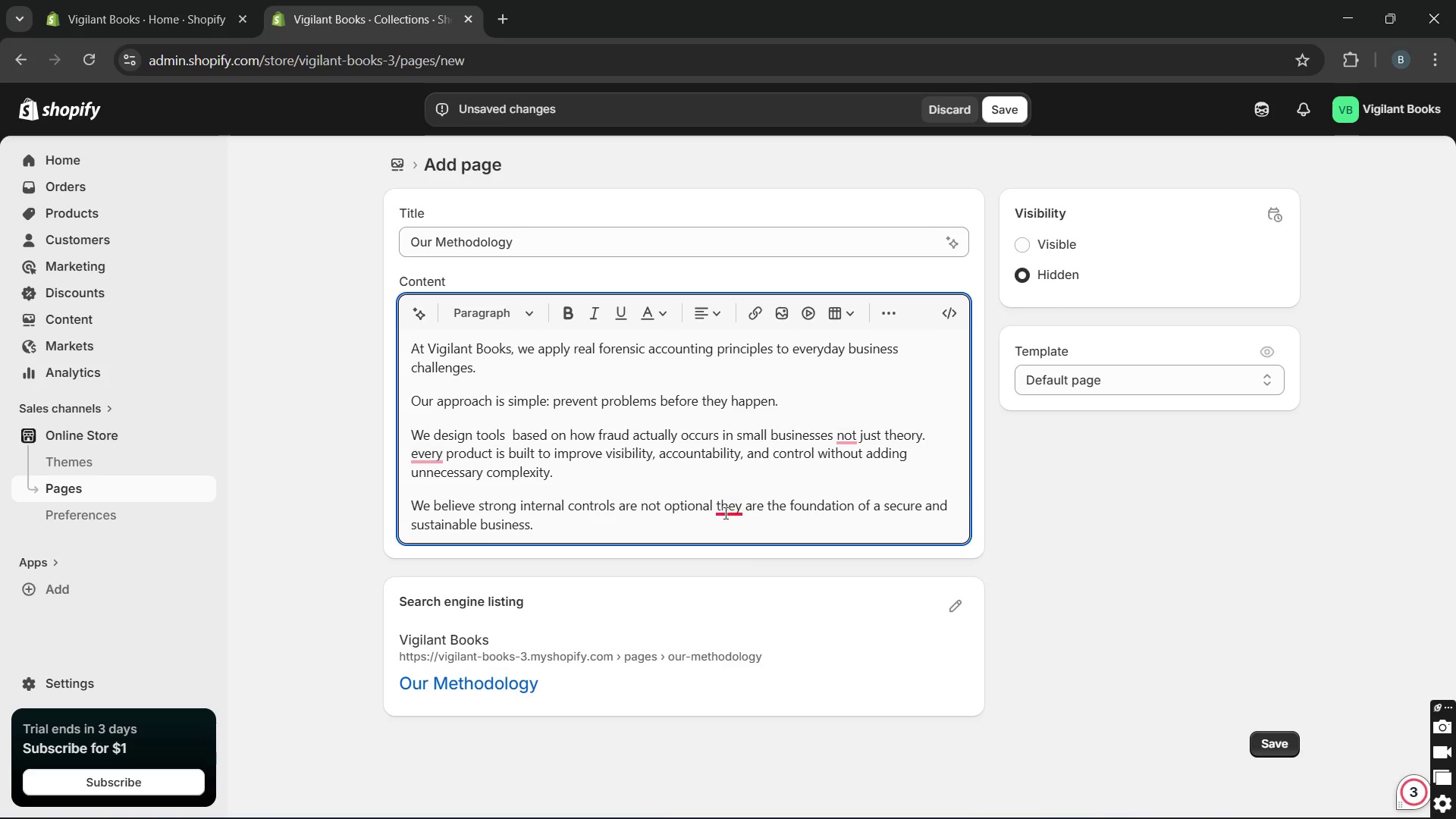 
key(Unknown)
 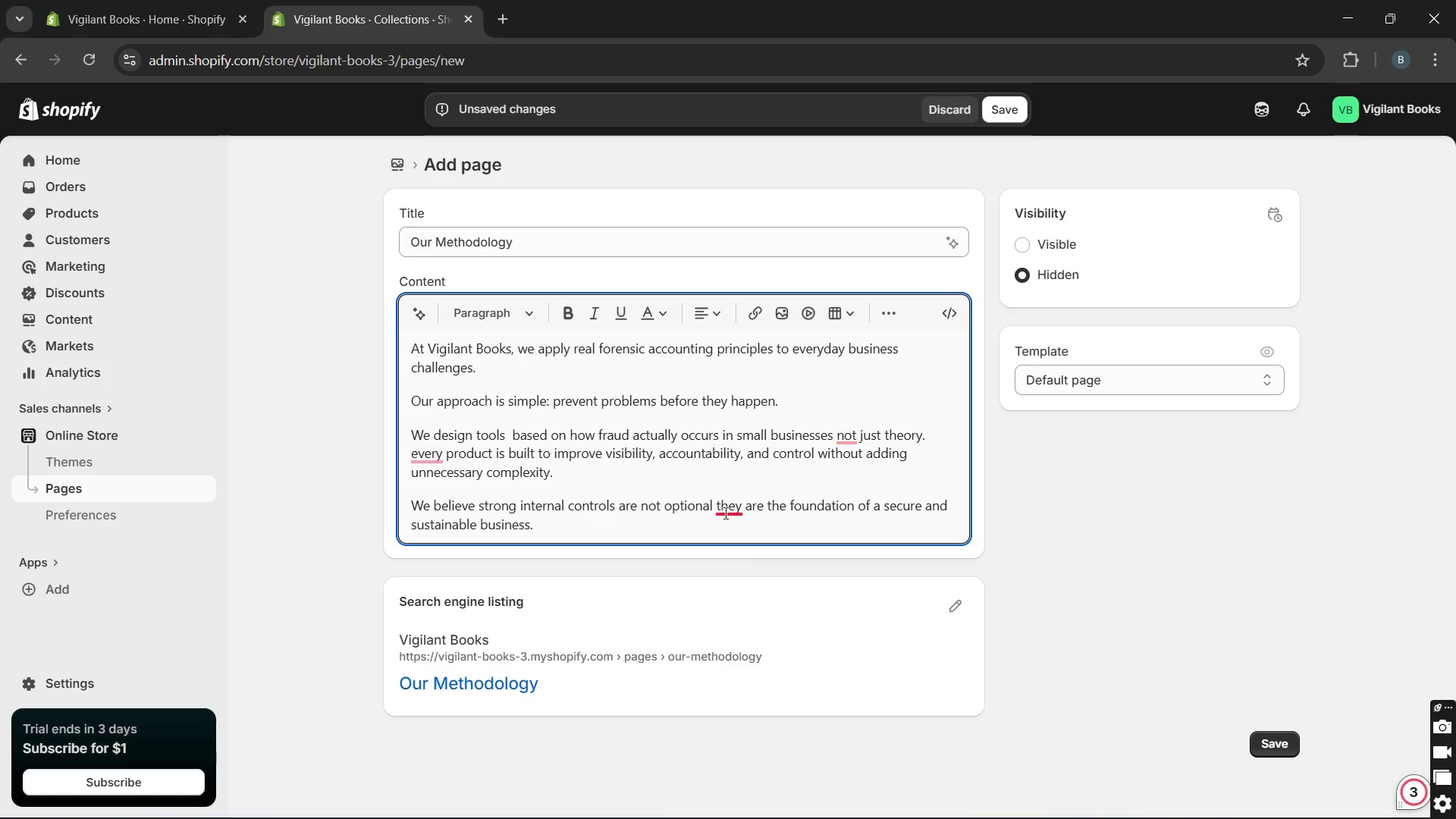 
key(Unknown)
 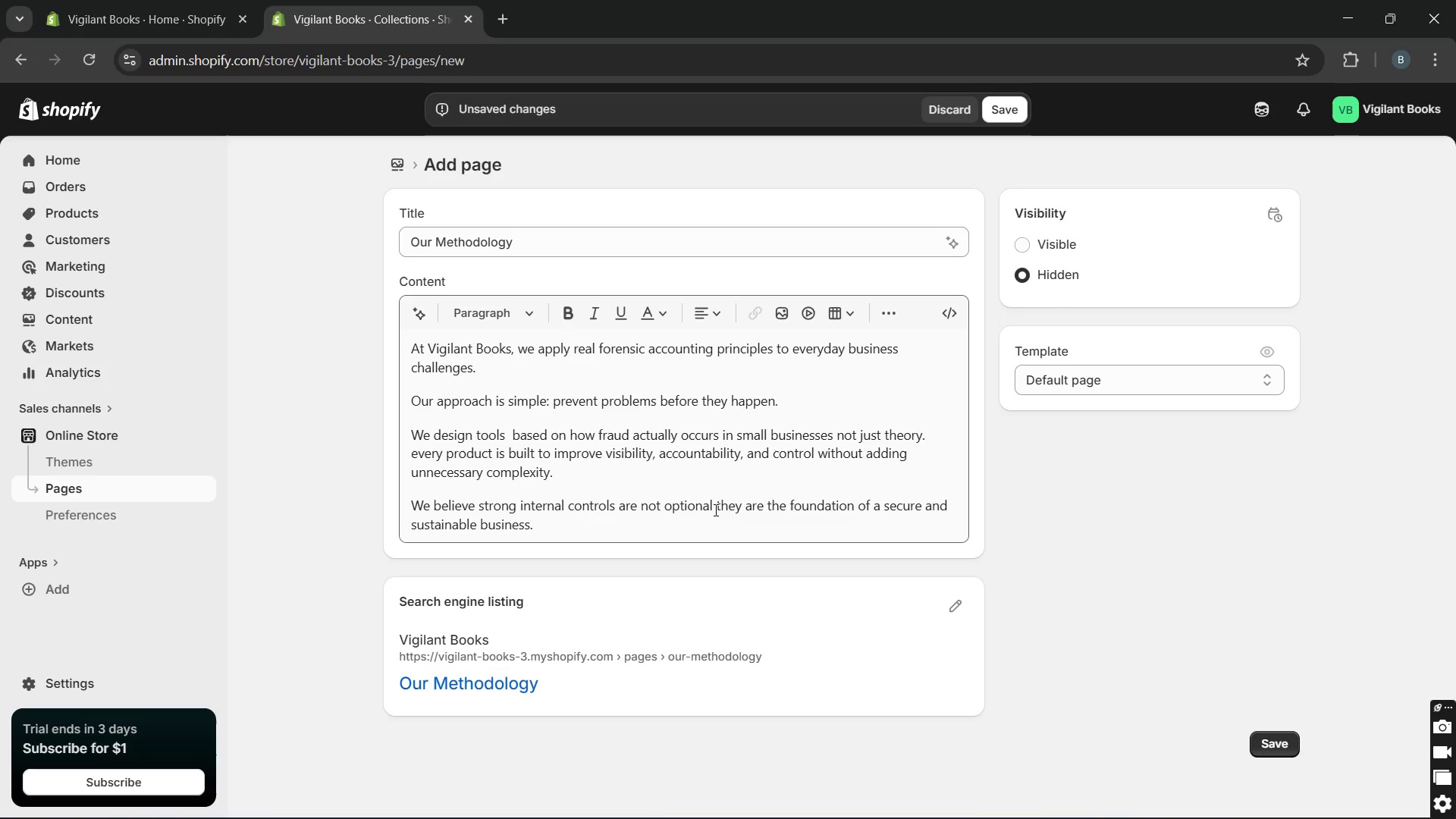 
wait(5.12)
 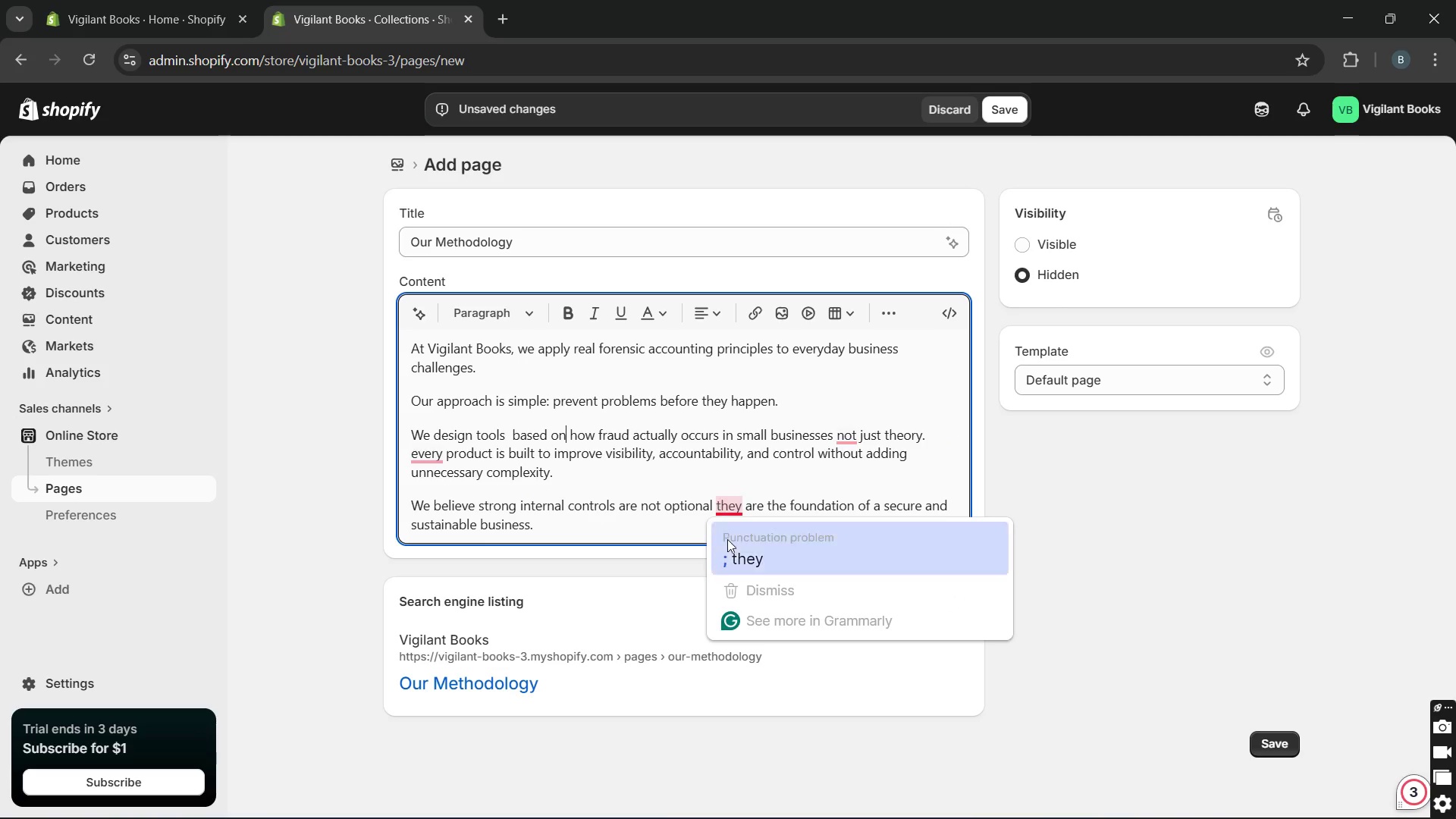 
key(Backspace)
 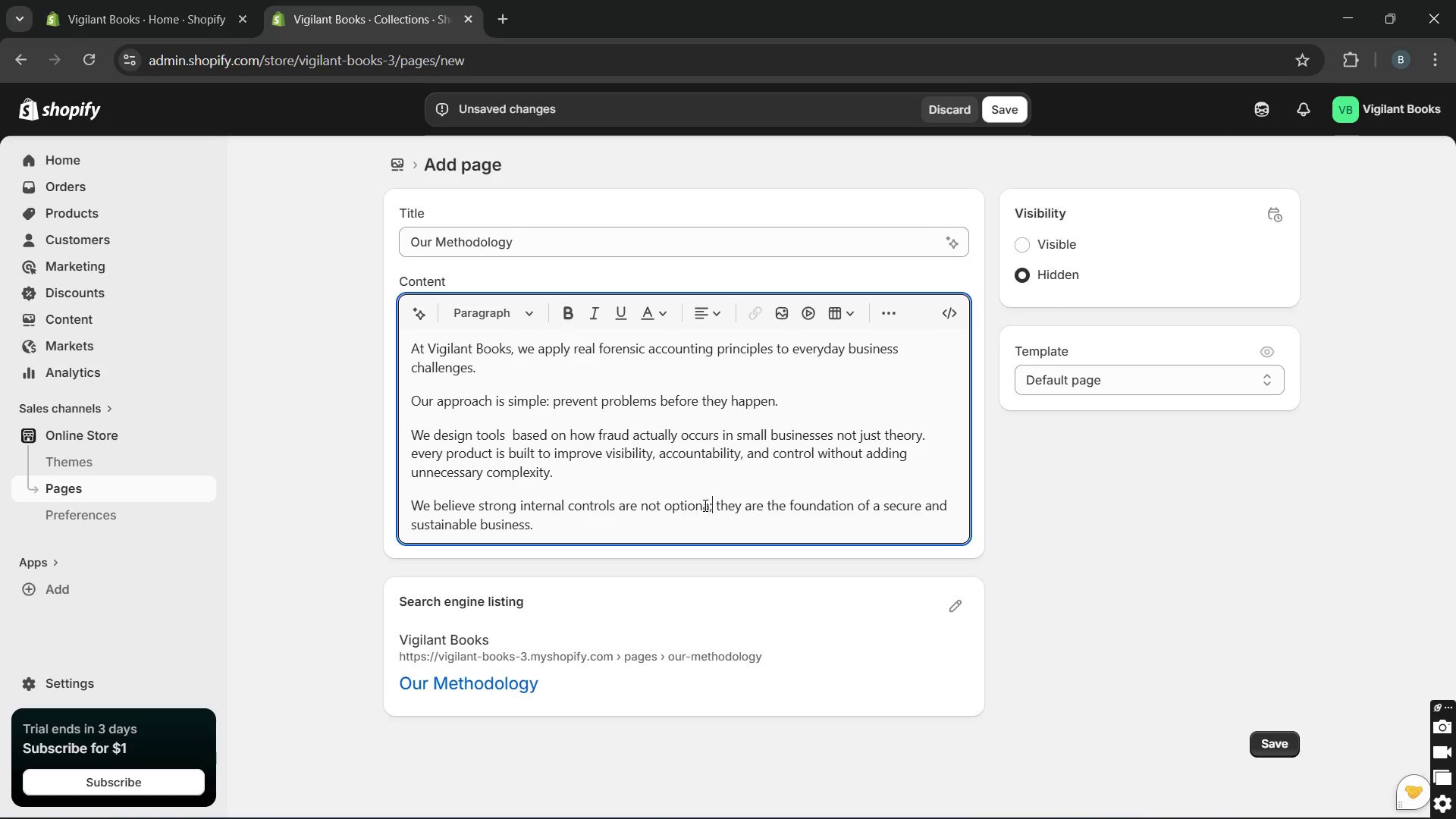 
key(Semicolon)
 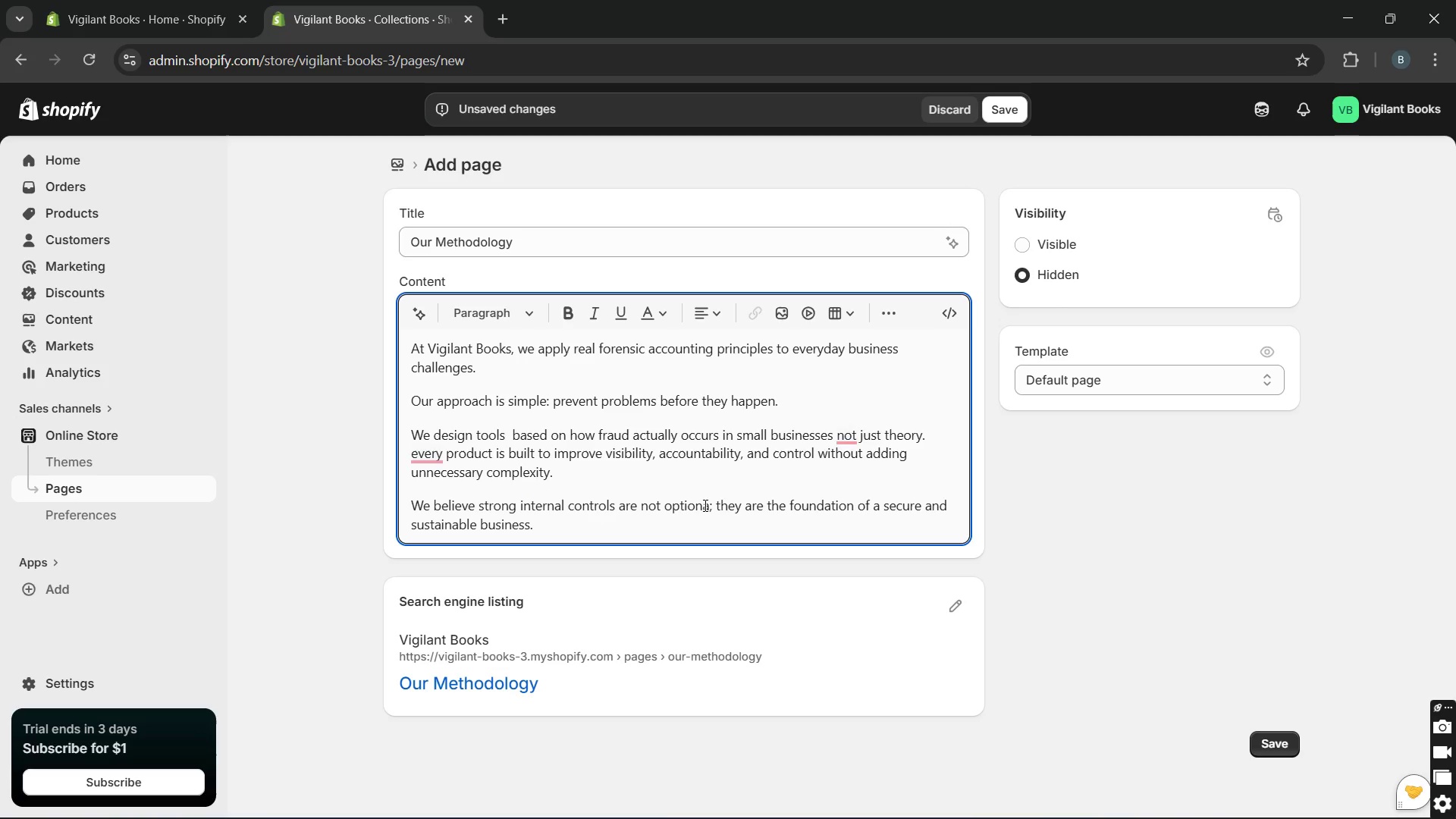 
key(Space)
 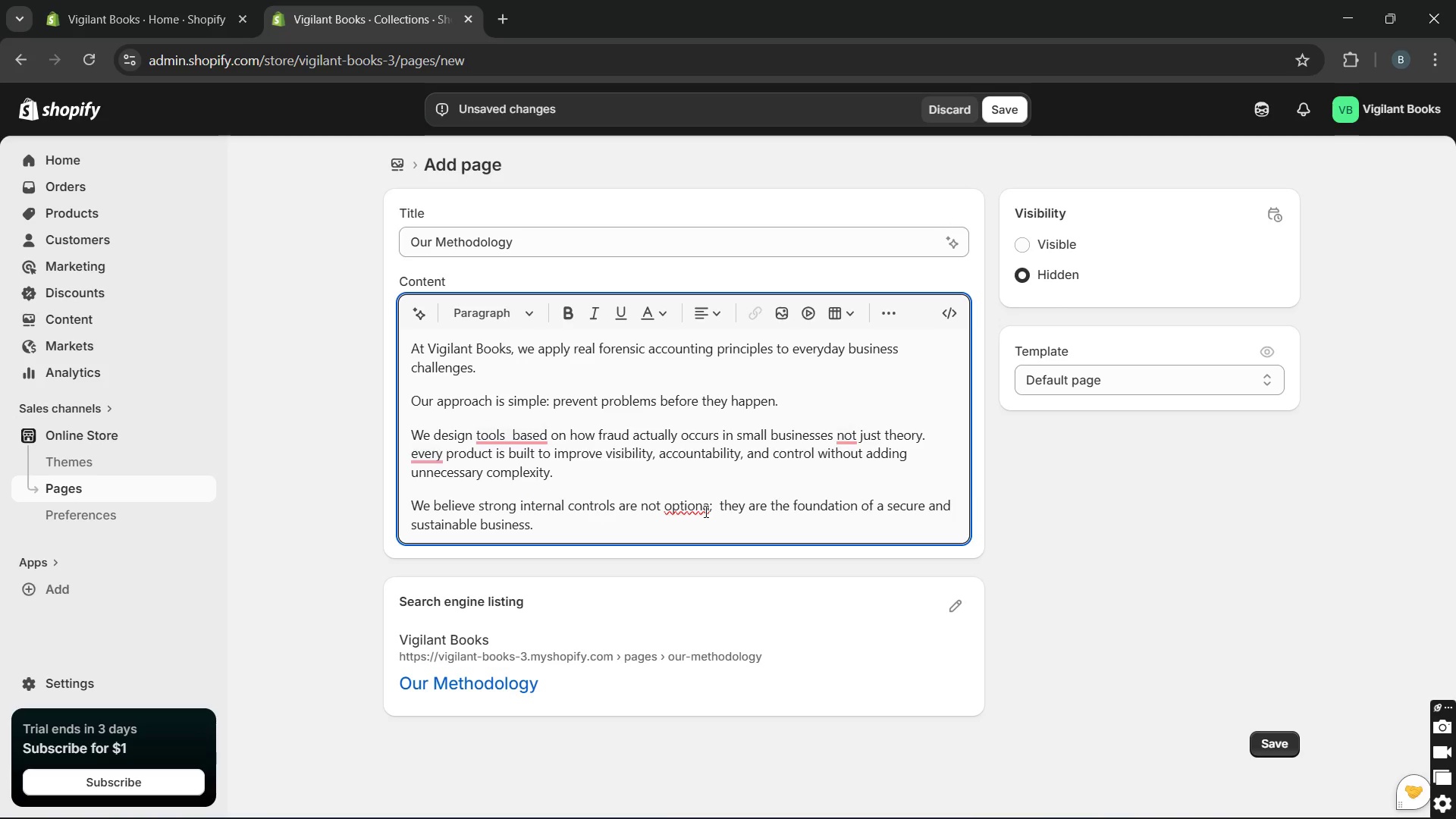 
key(Backspace)
 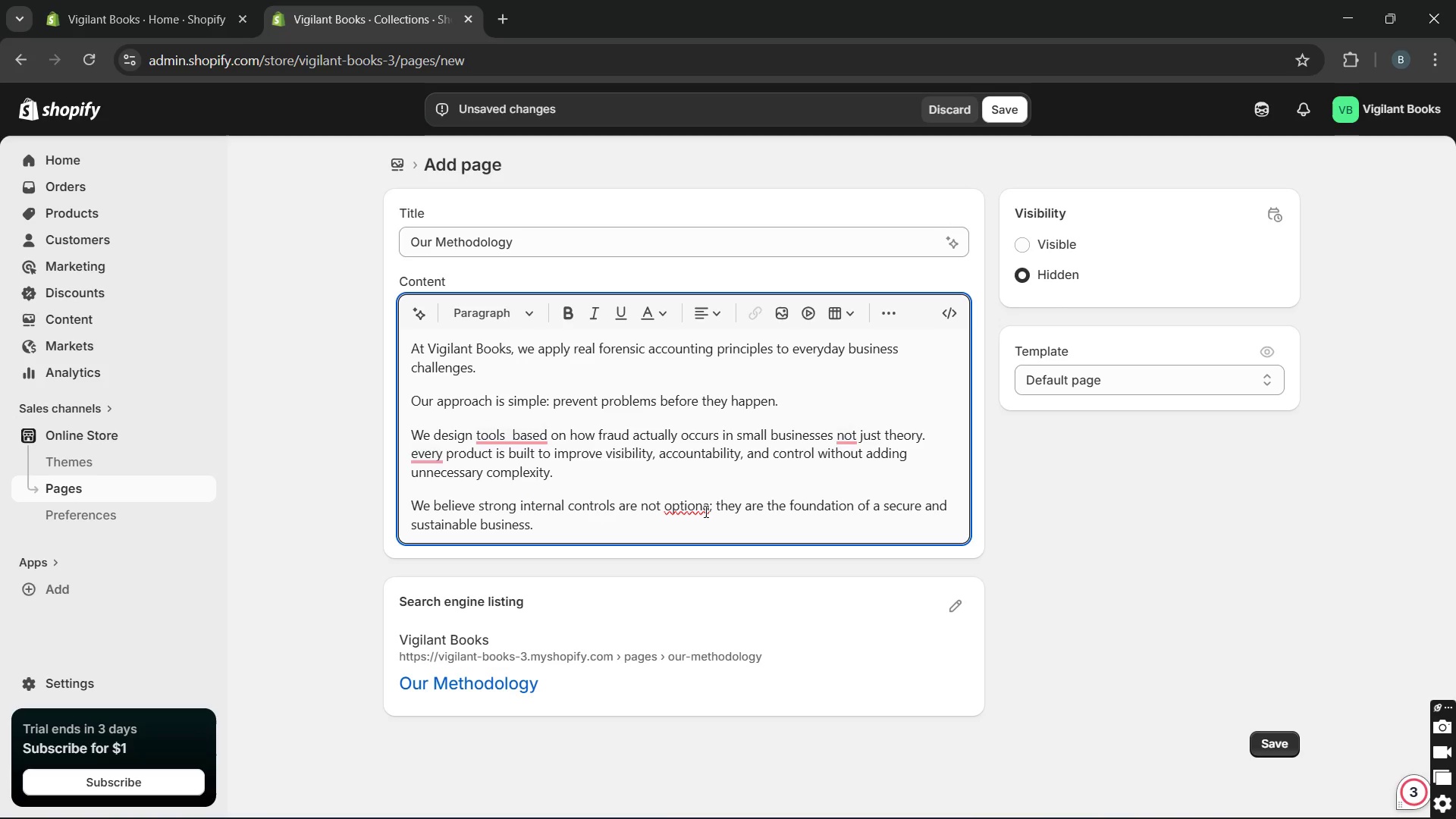 
key(ArrowLeft)
 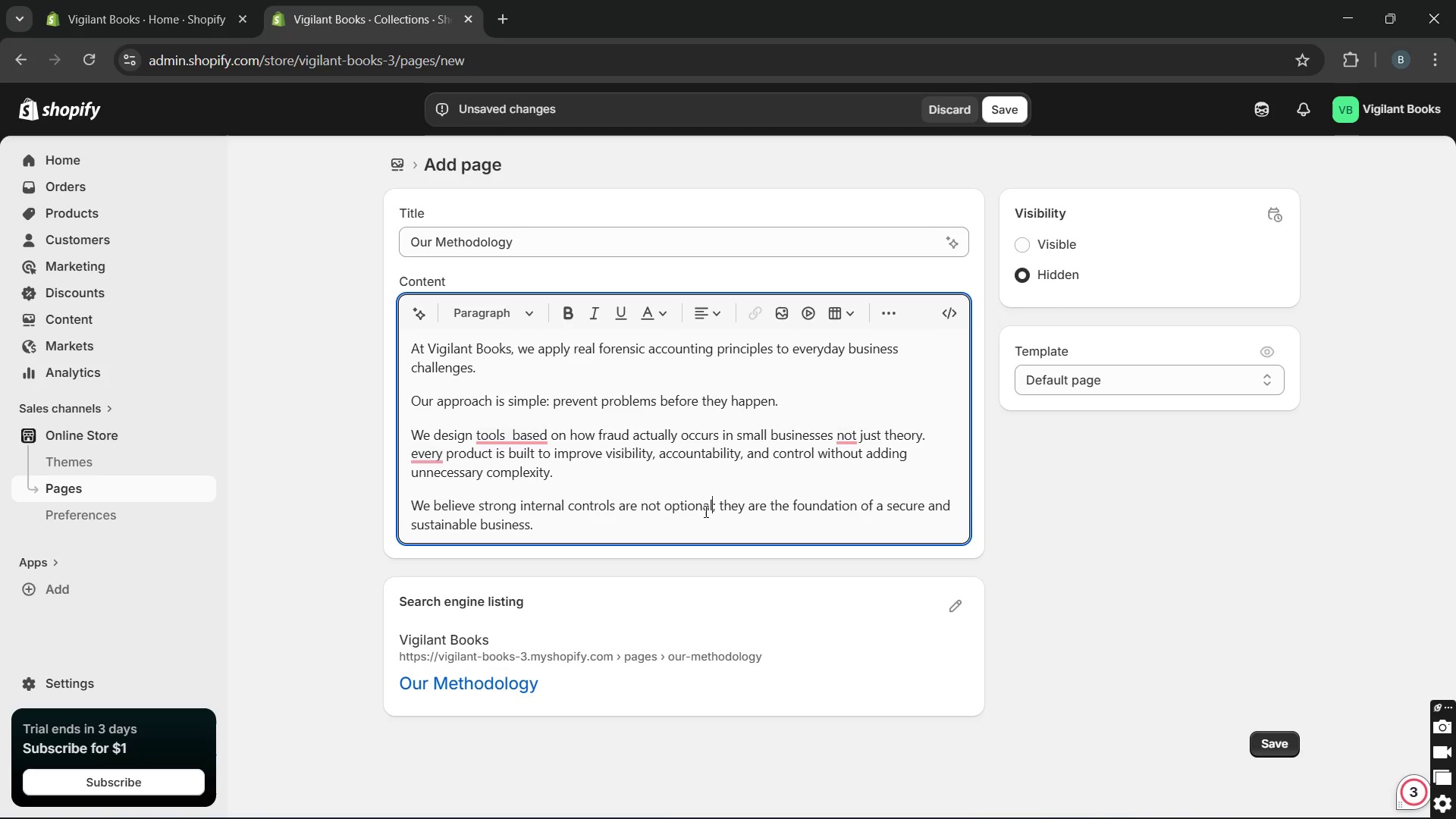 
key(L)
 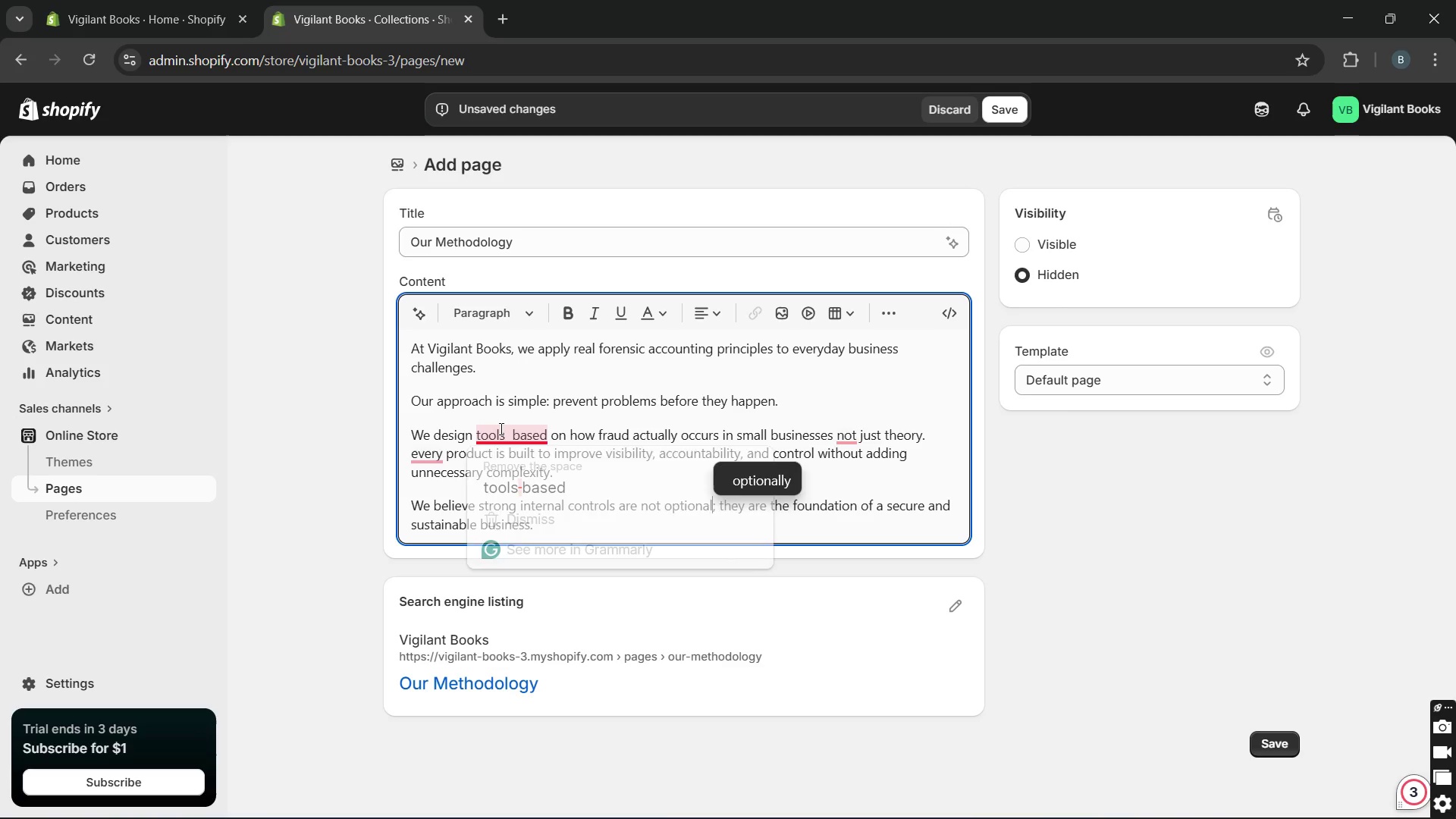 
left_click([523, 479])
 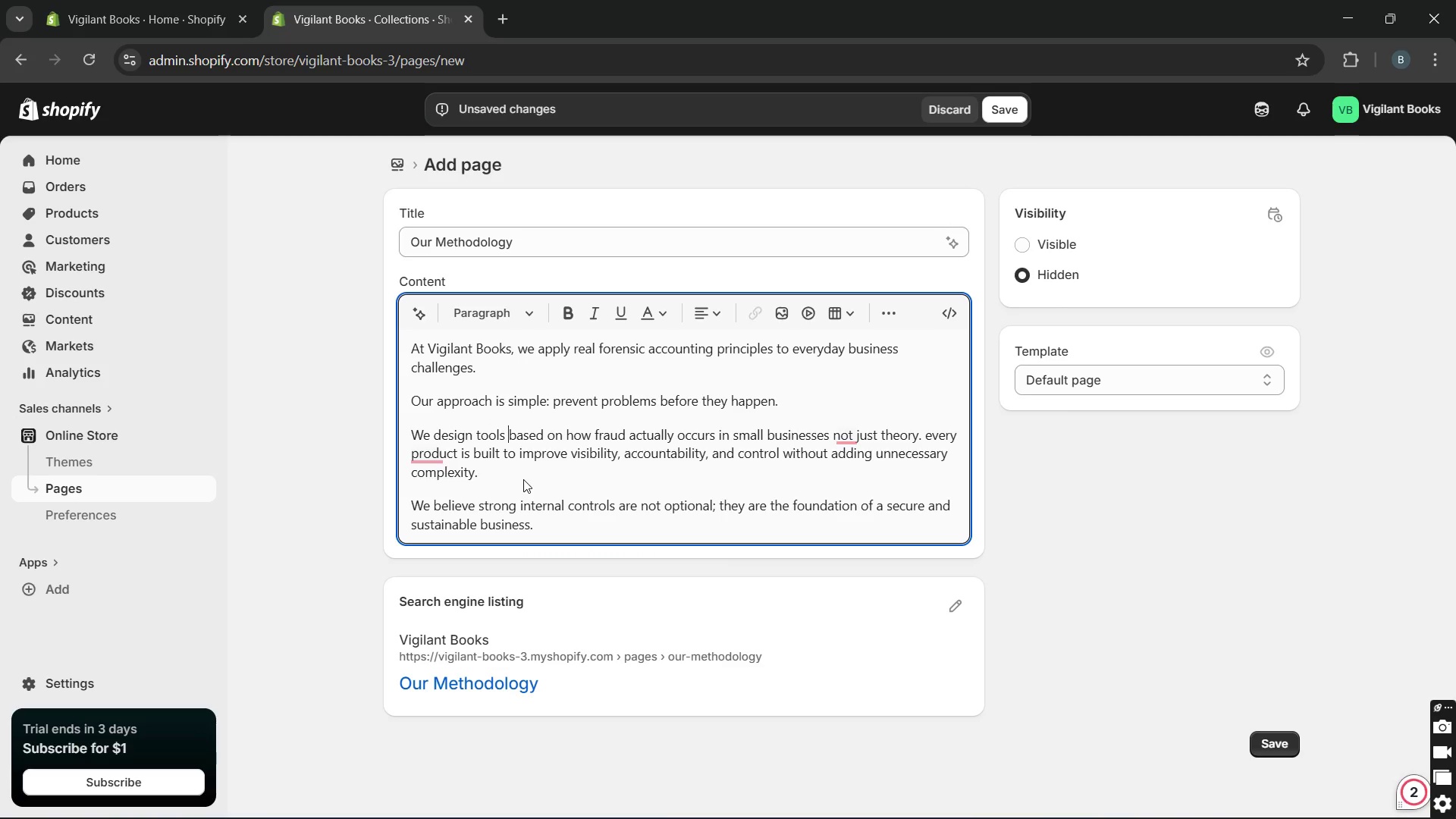 
key(Unknown)
 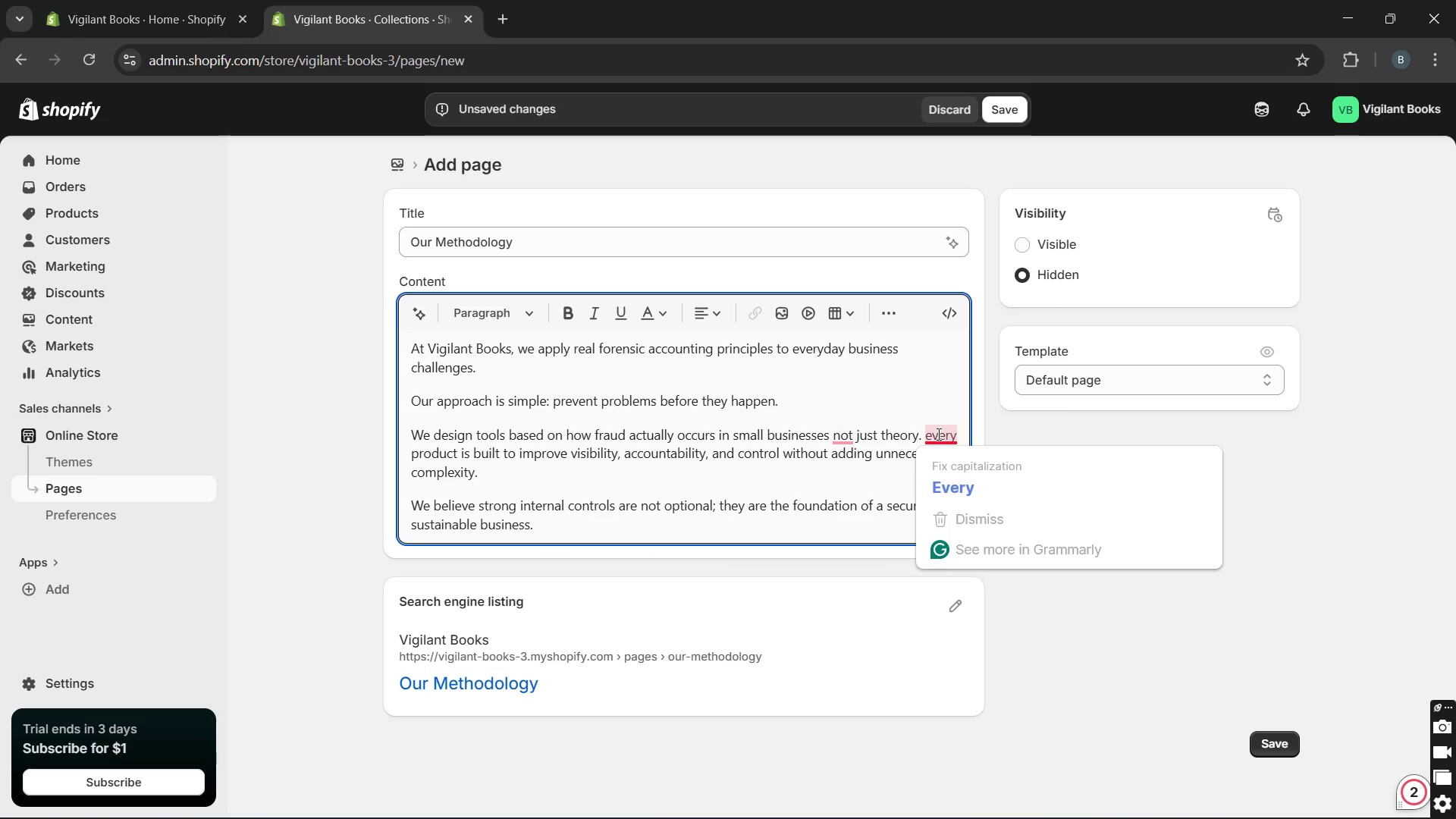 
left_click([940, 459])
 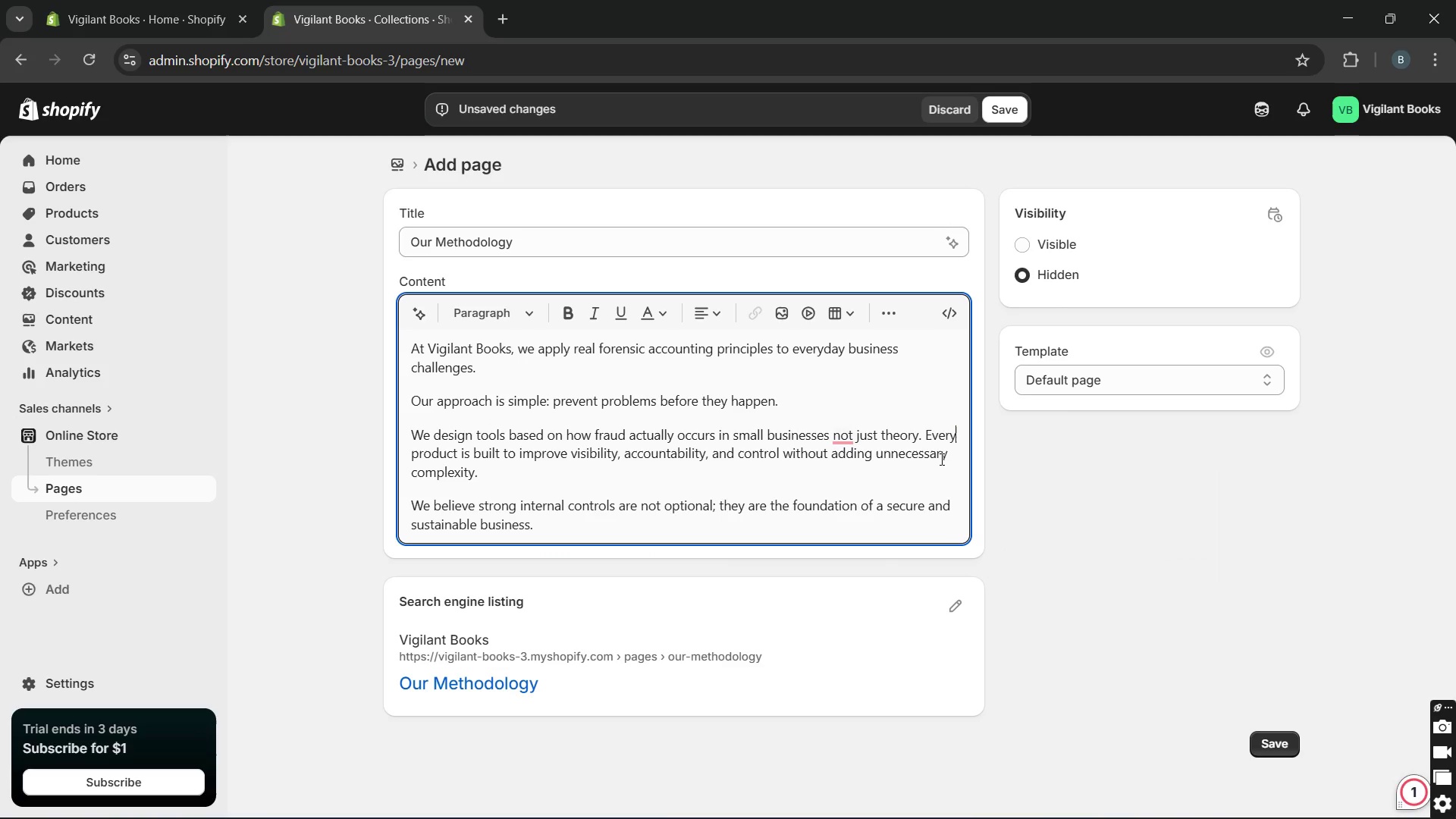 
key(Unknown)
 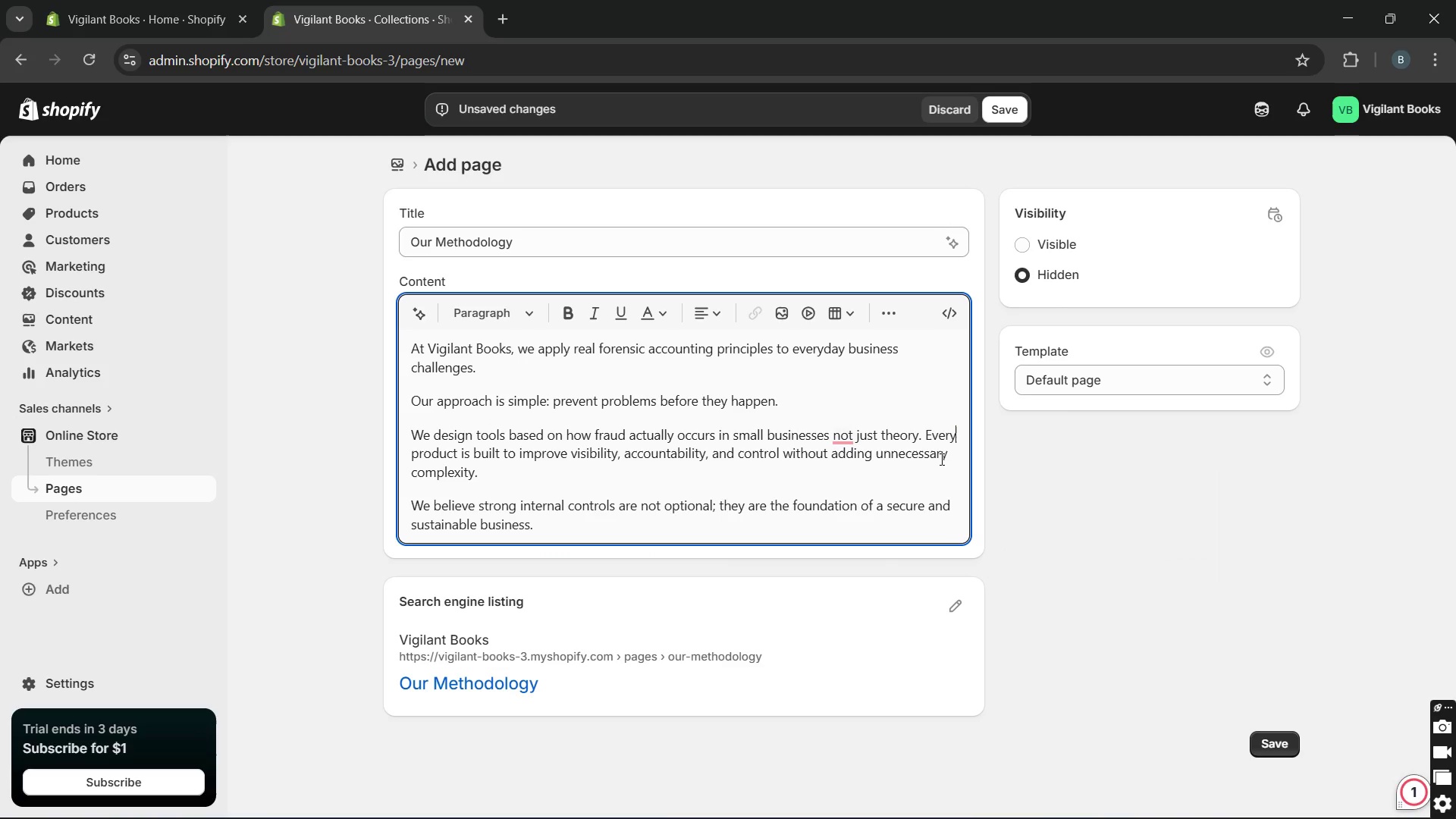 
key(Unknown)
 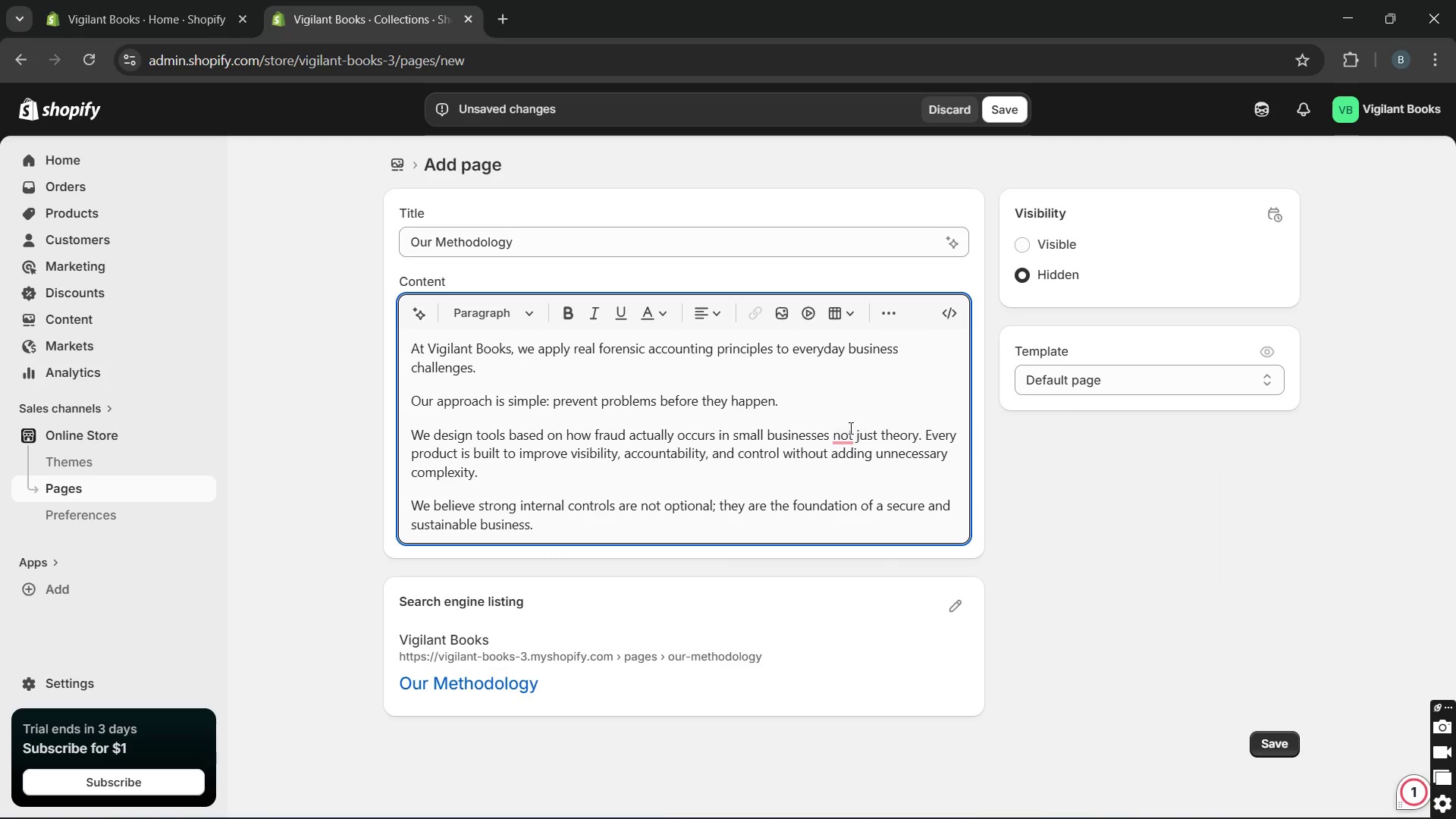 
key(Unknown)
 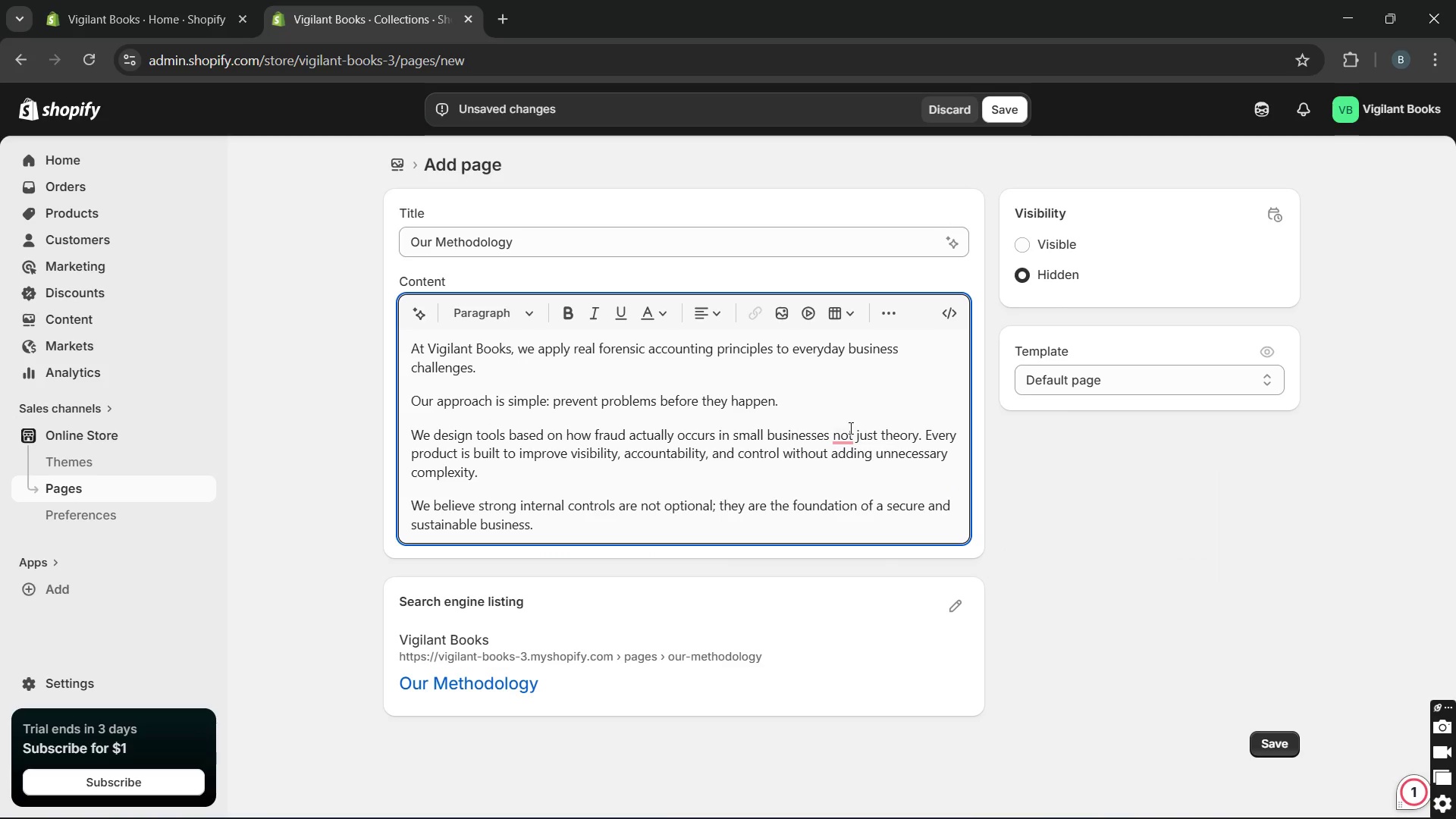 
key(Unknown)
 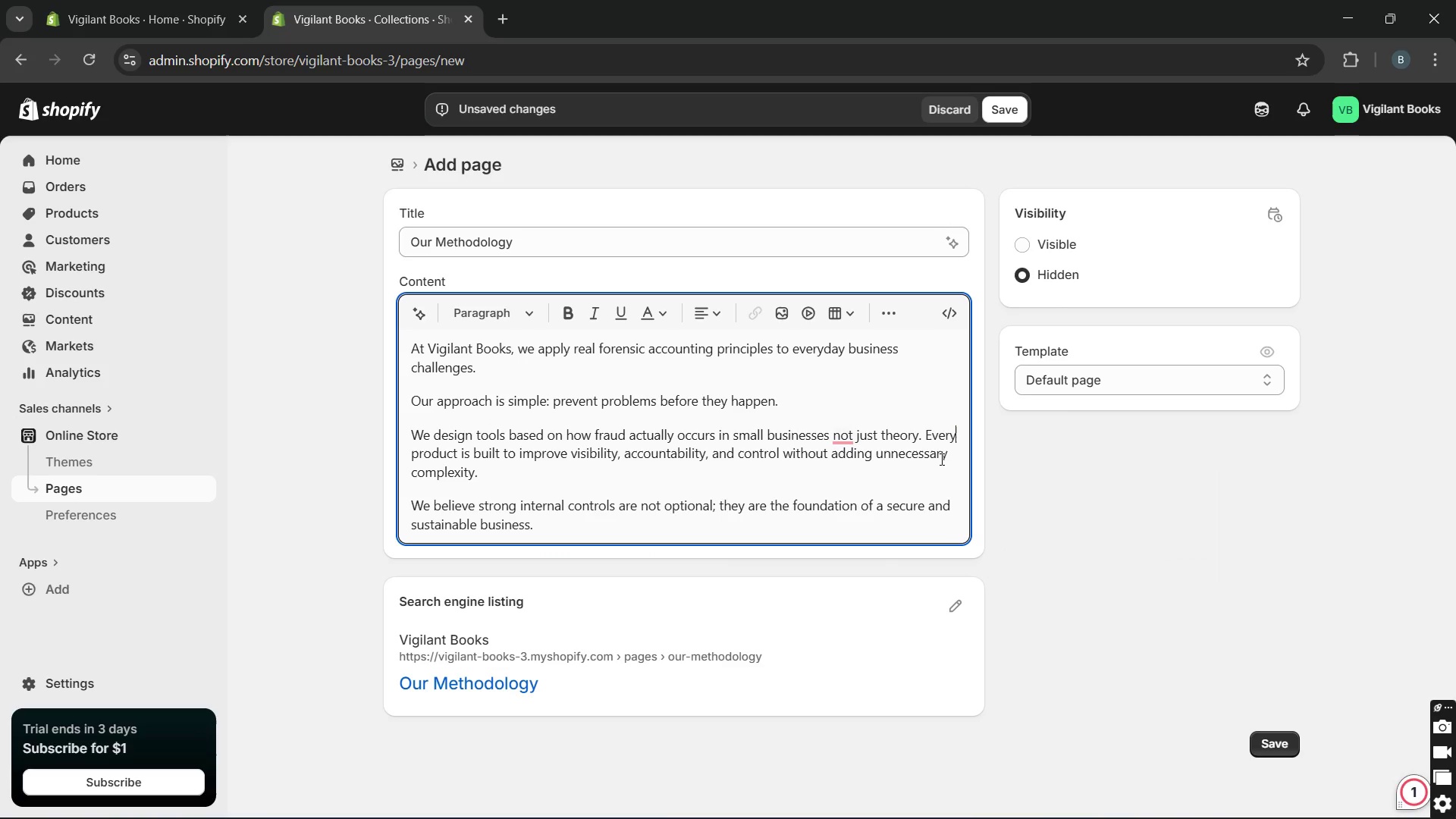 
key(Unknown)
 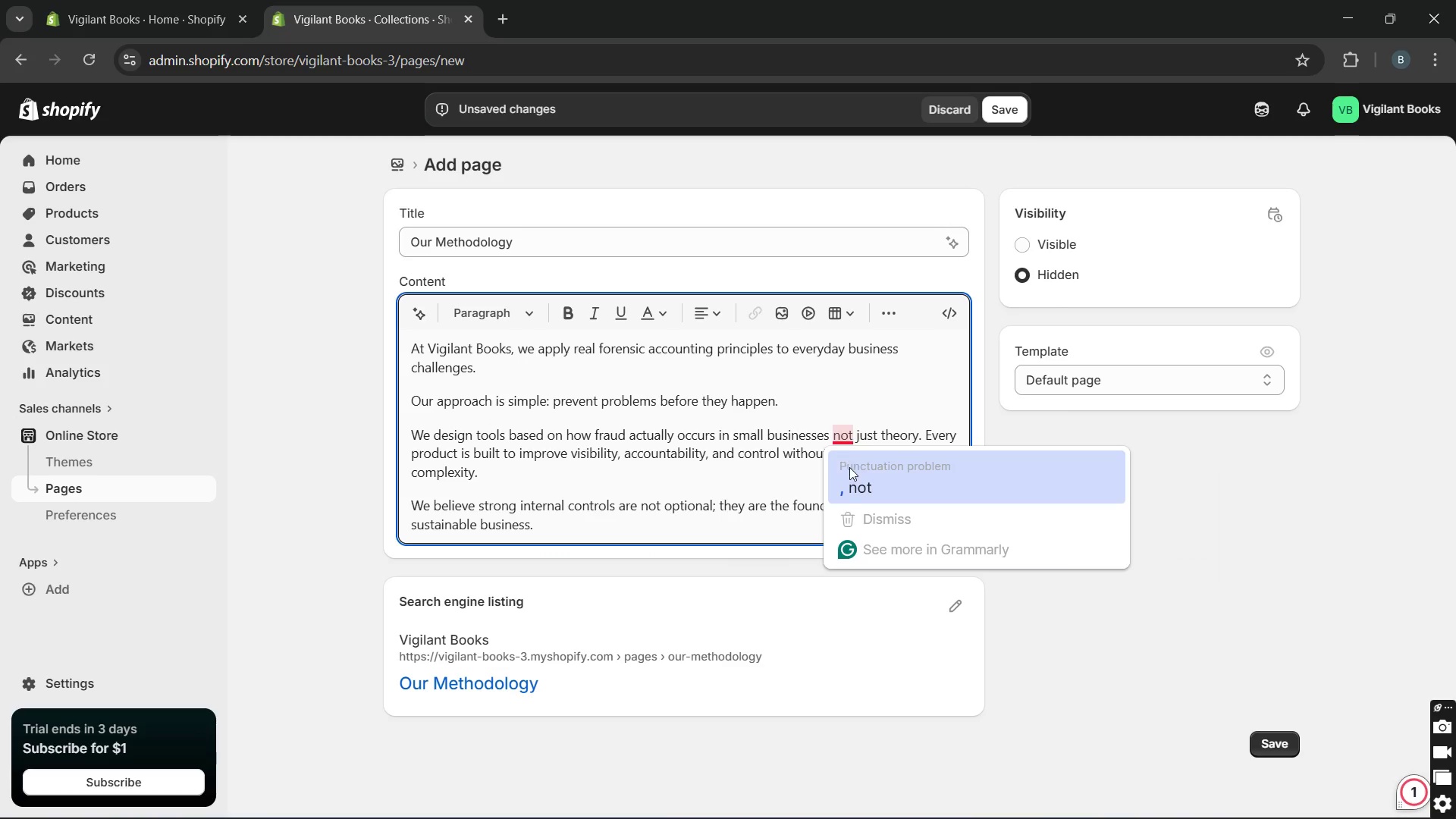 
left_click([850, 473])
 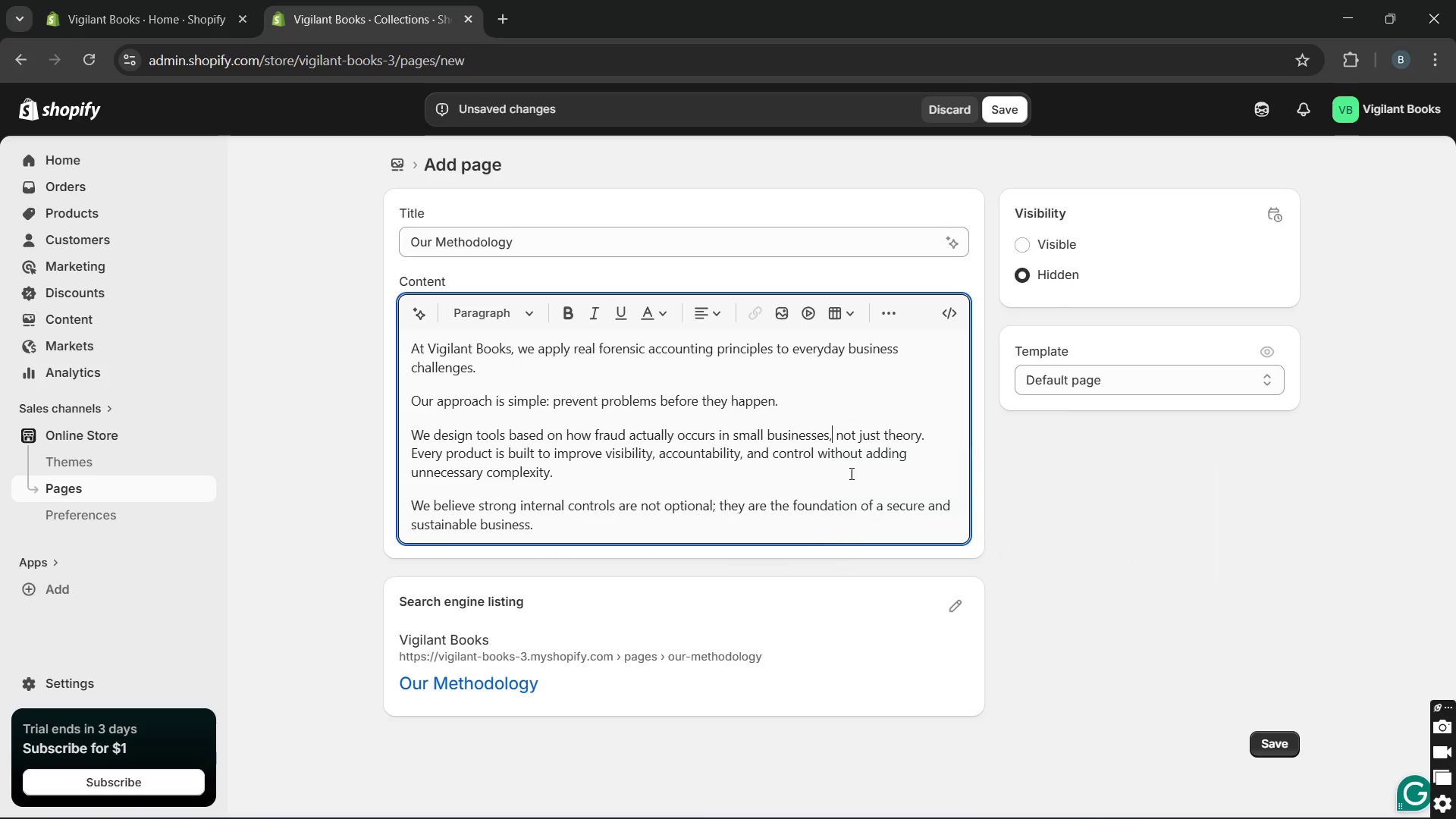 
key(Unknown)
 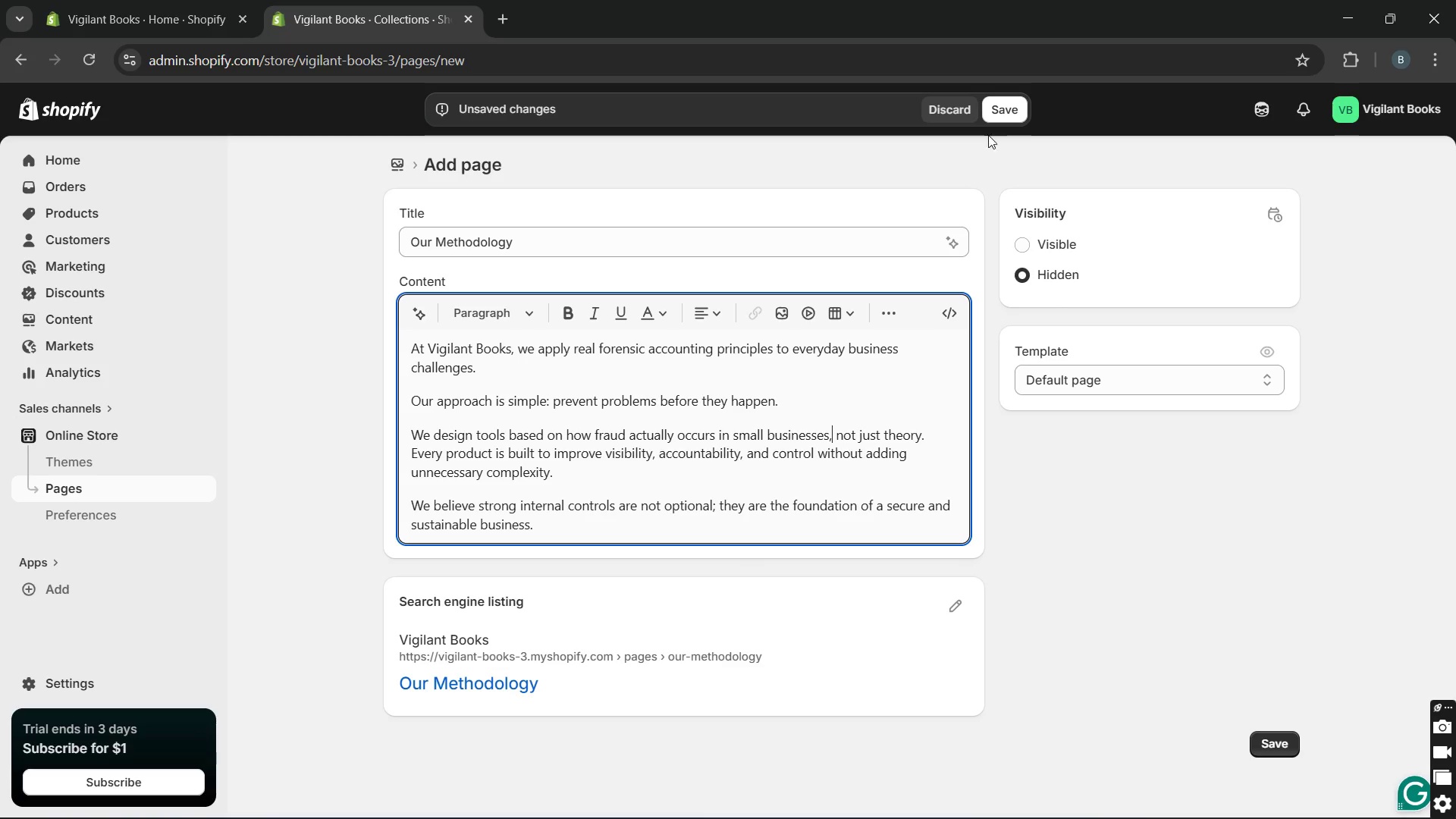 
left_click([1006, 101])
 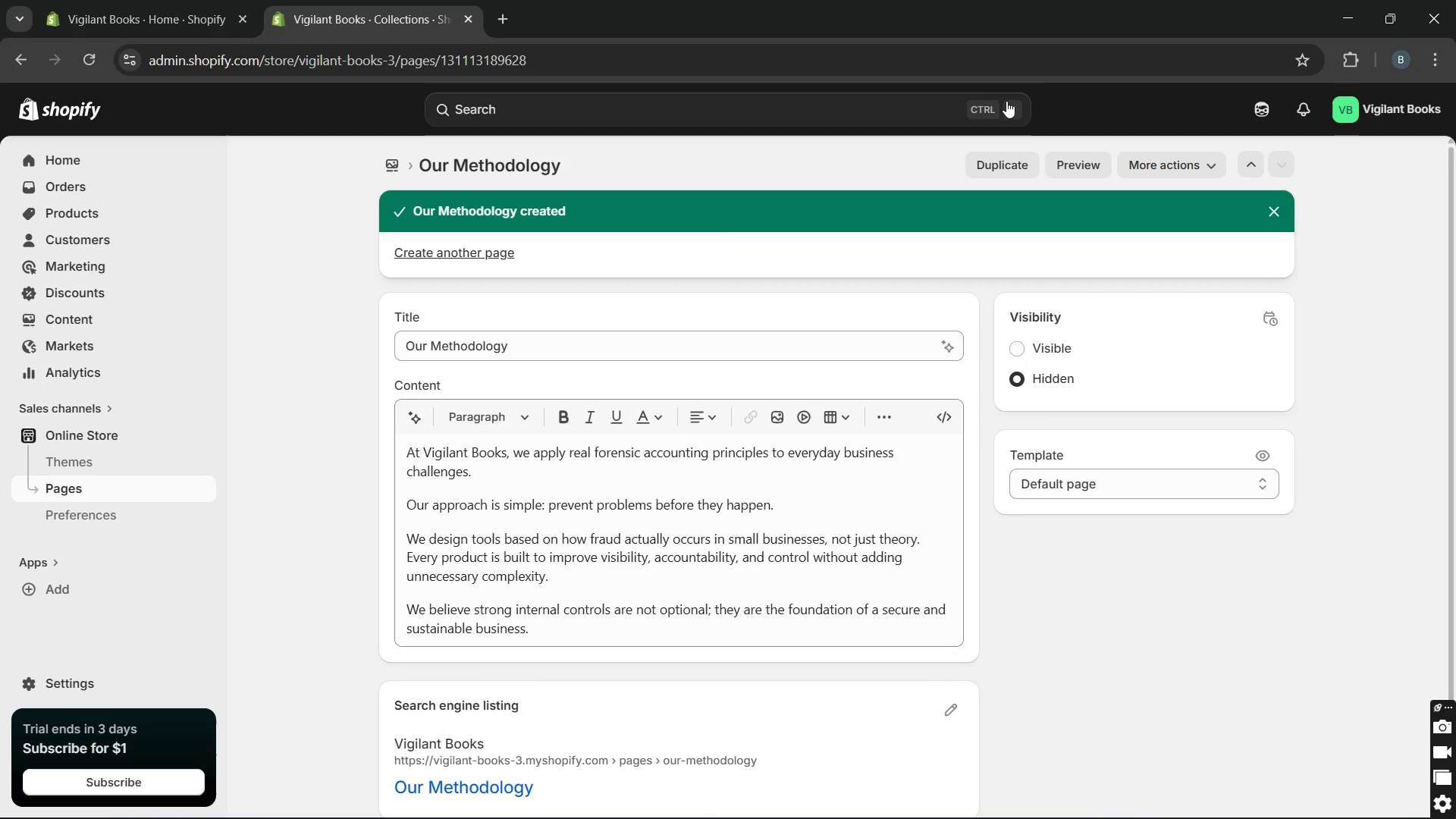 
wait(15.22)
 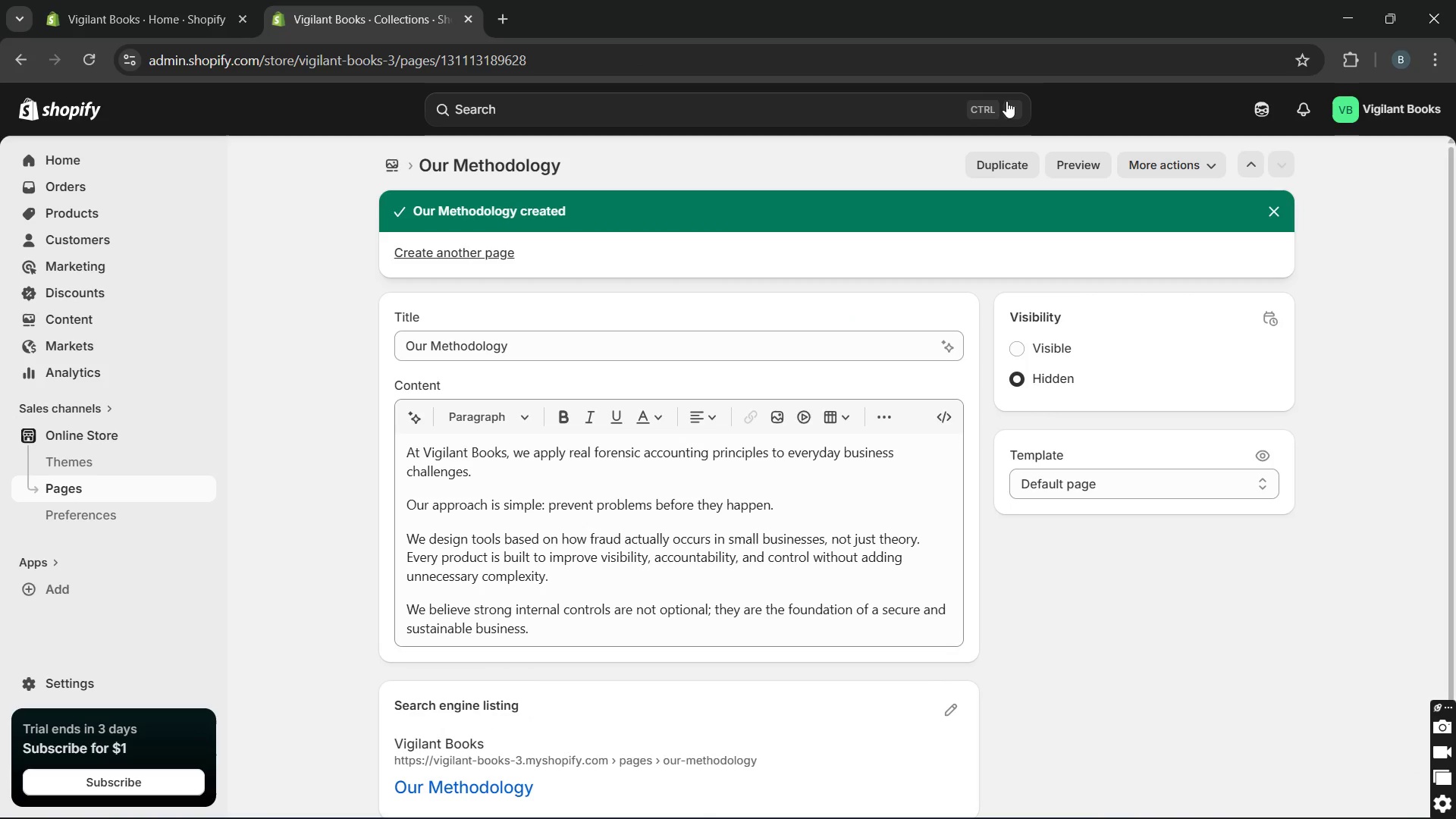 
left_click([135, 485])
 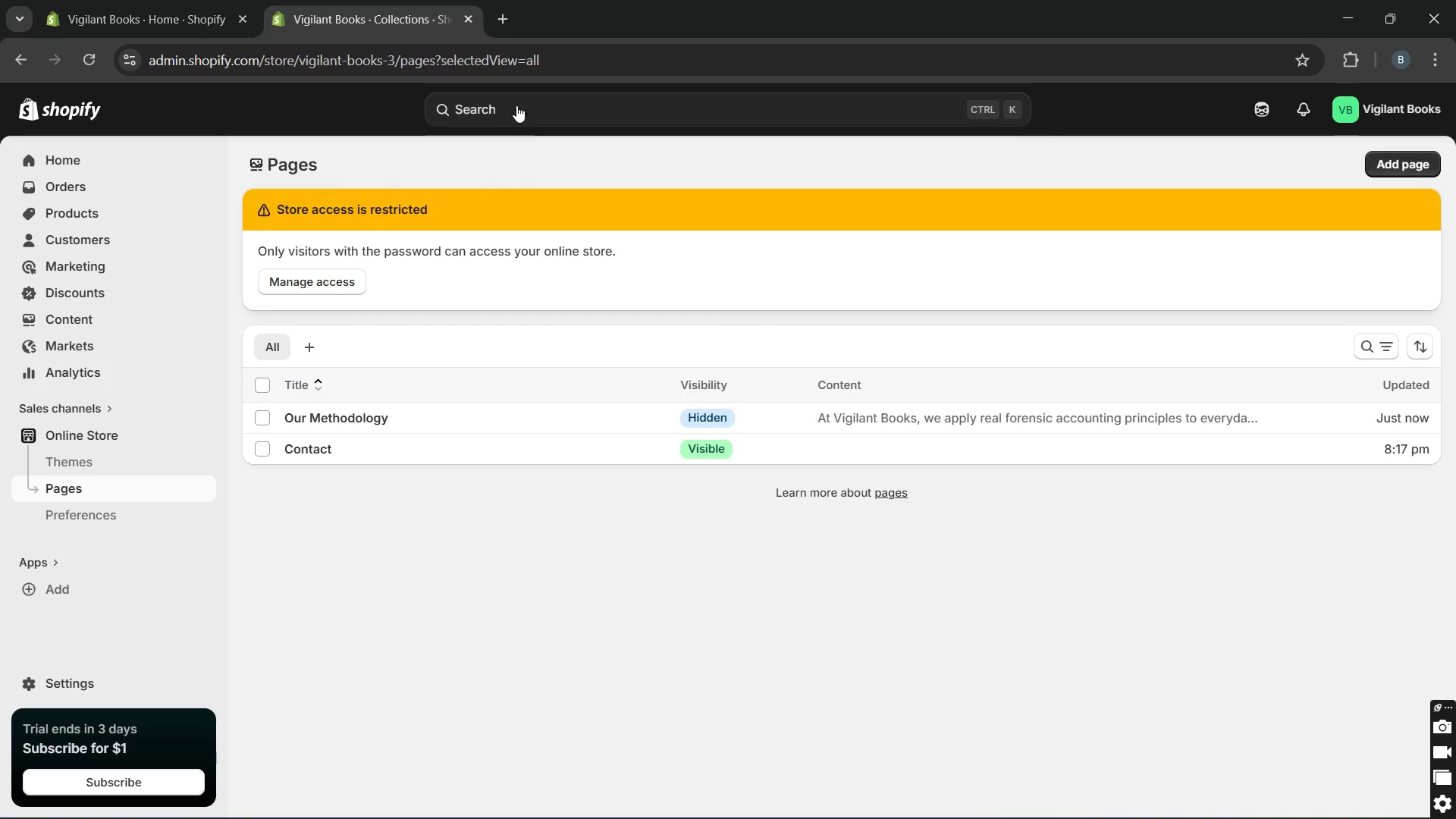 
left_click([516, 103])
 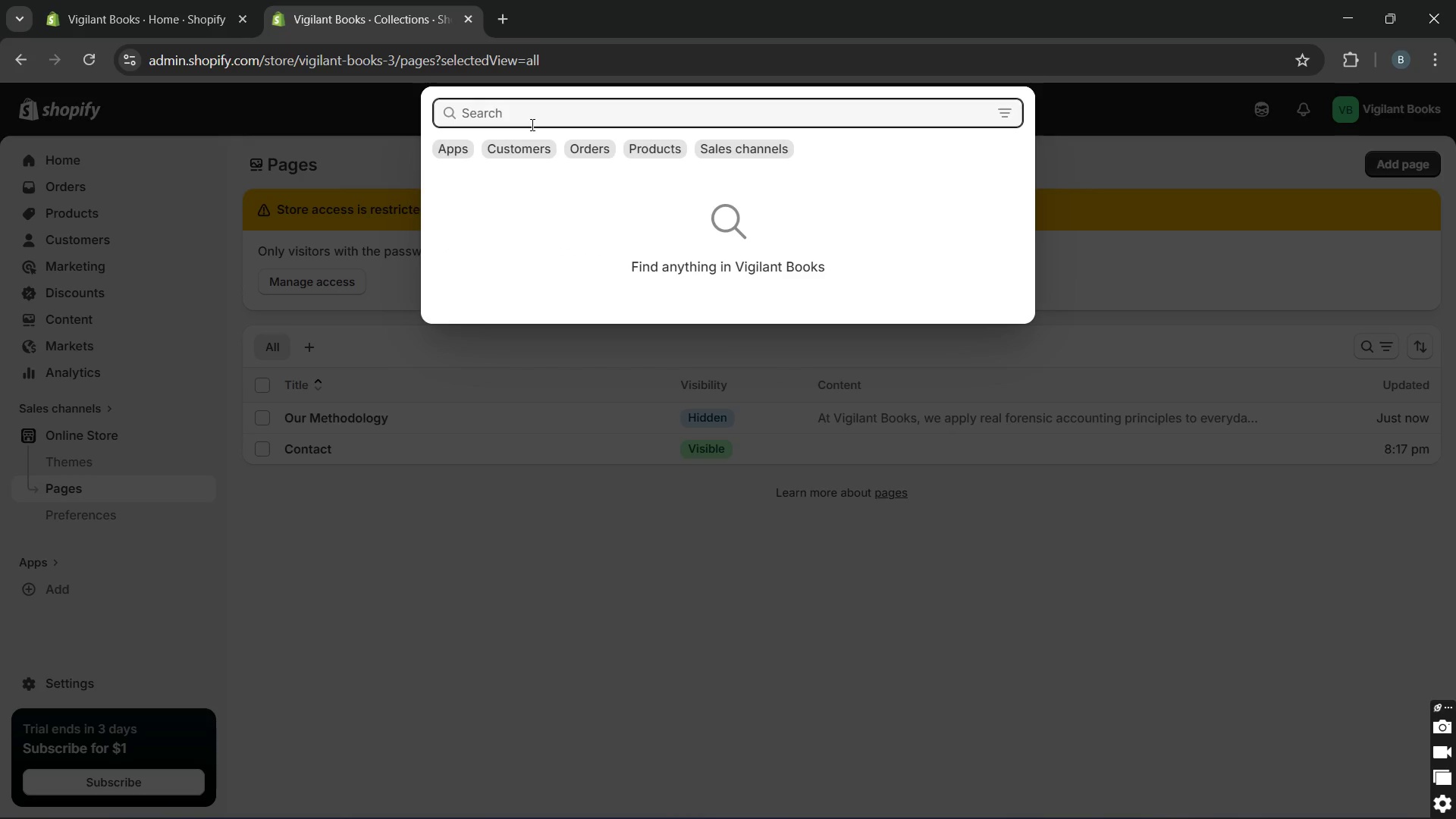 
type(naviga)
 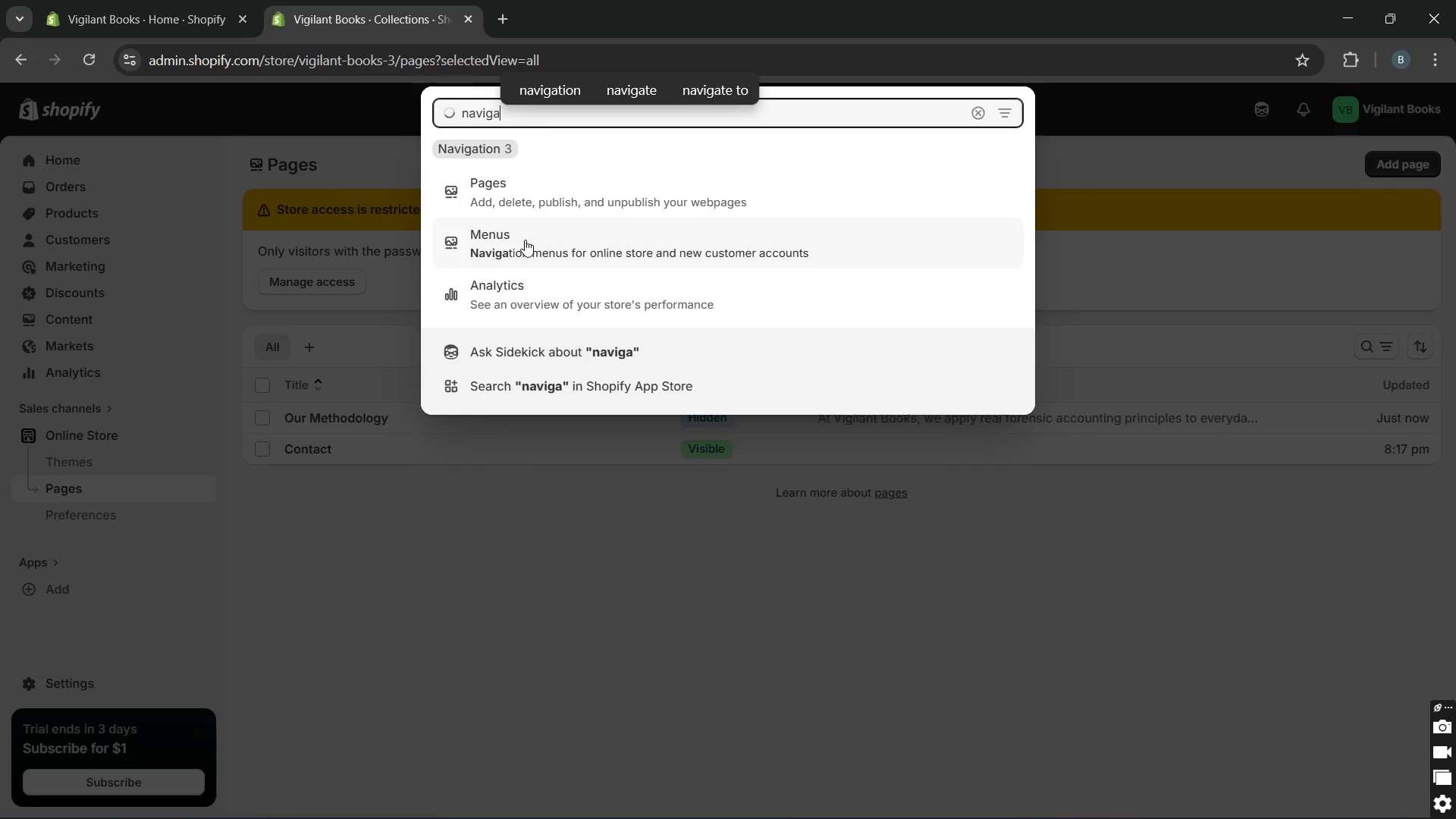 
left_click([525, 240])
 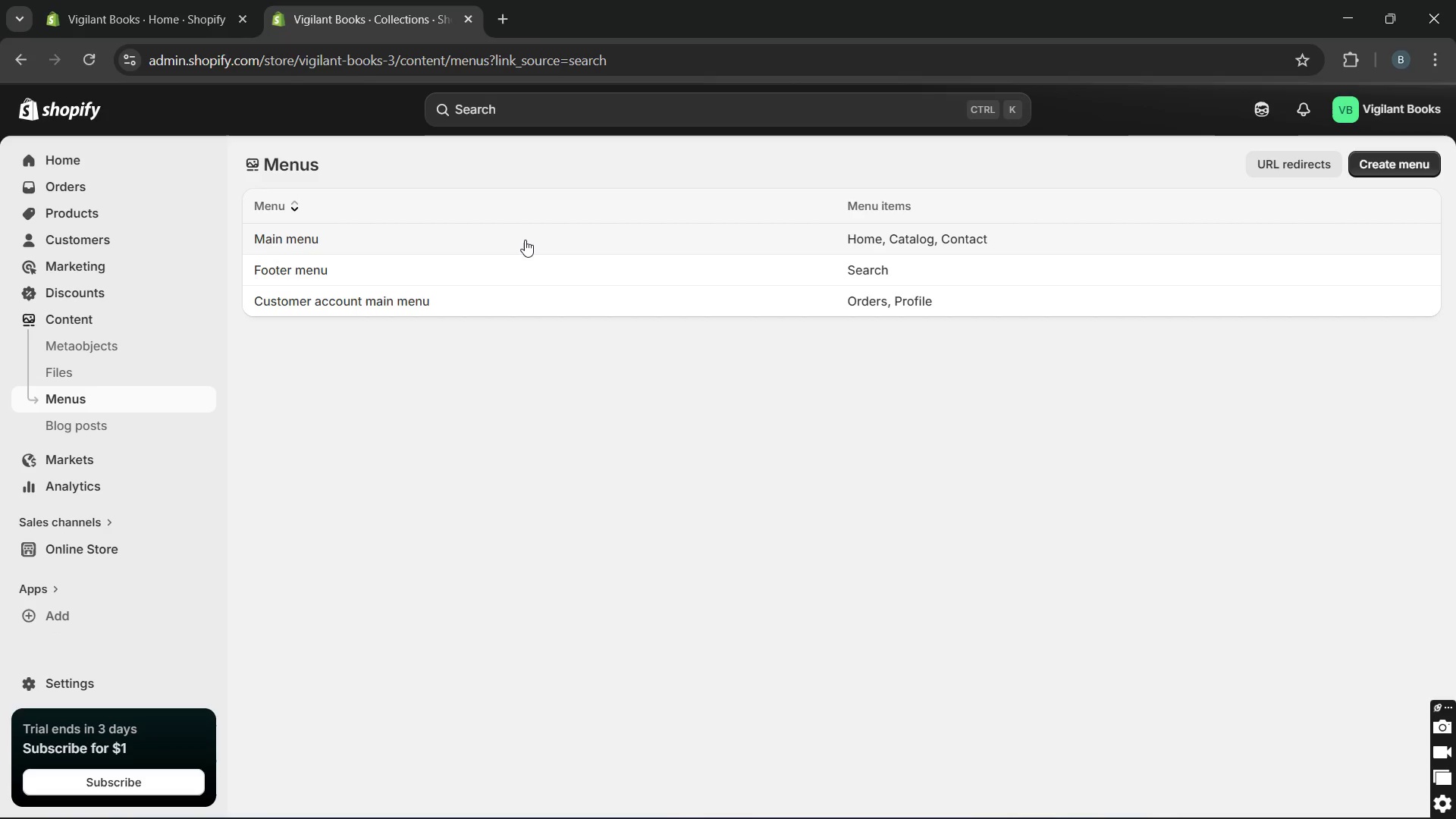 
left_click([525, 240])
 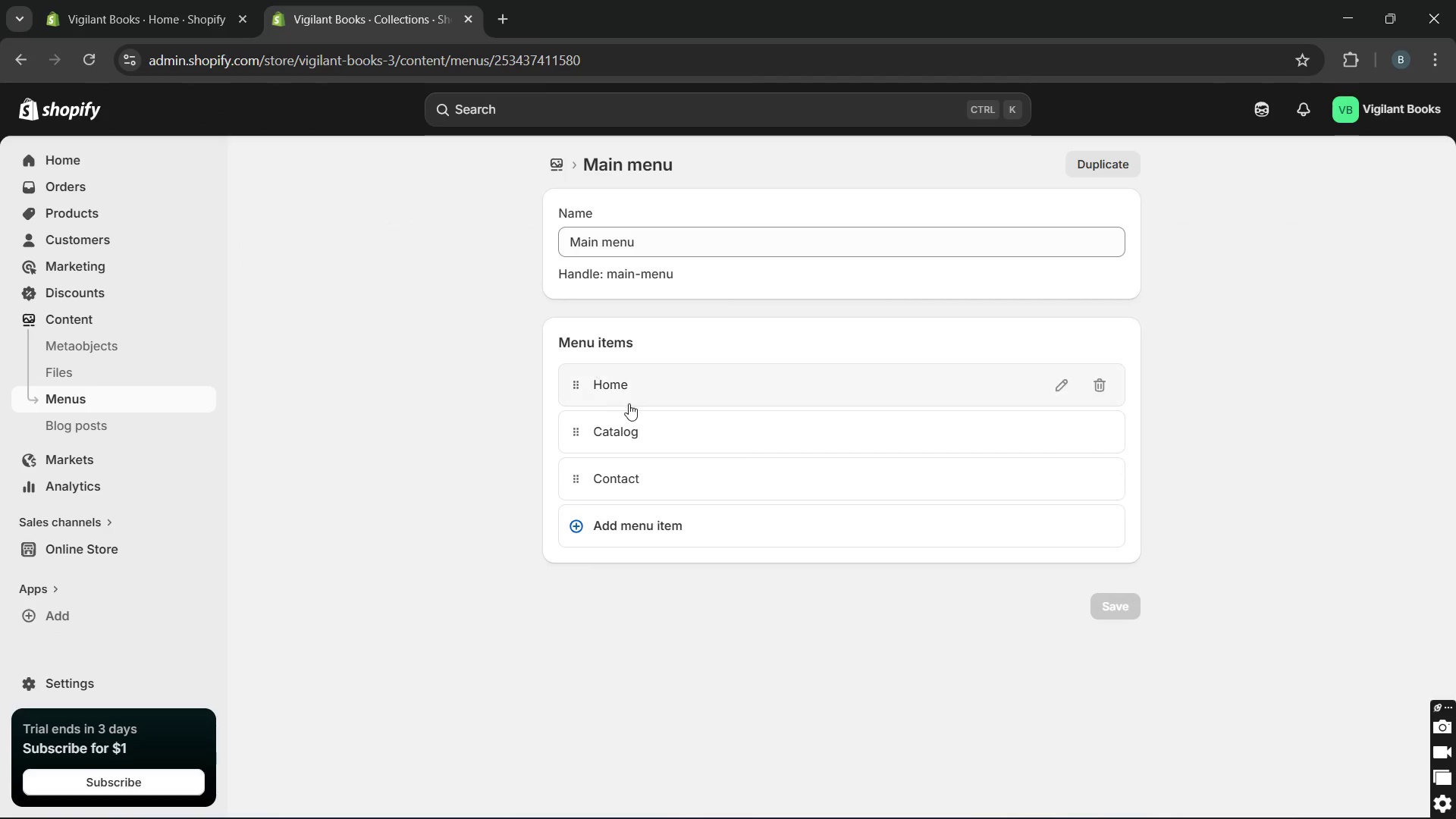 
left_click([628, 423])
 